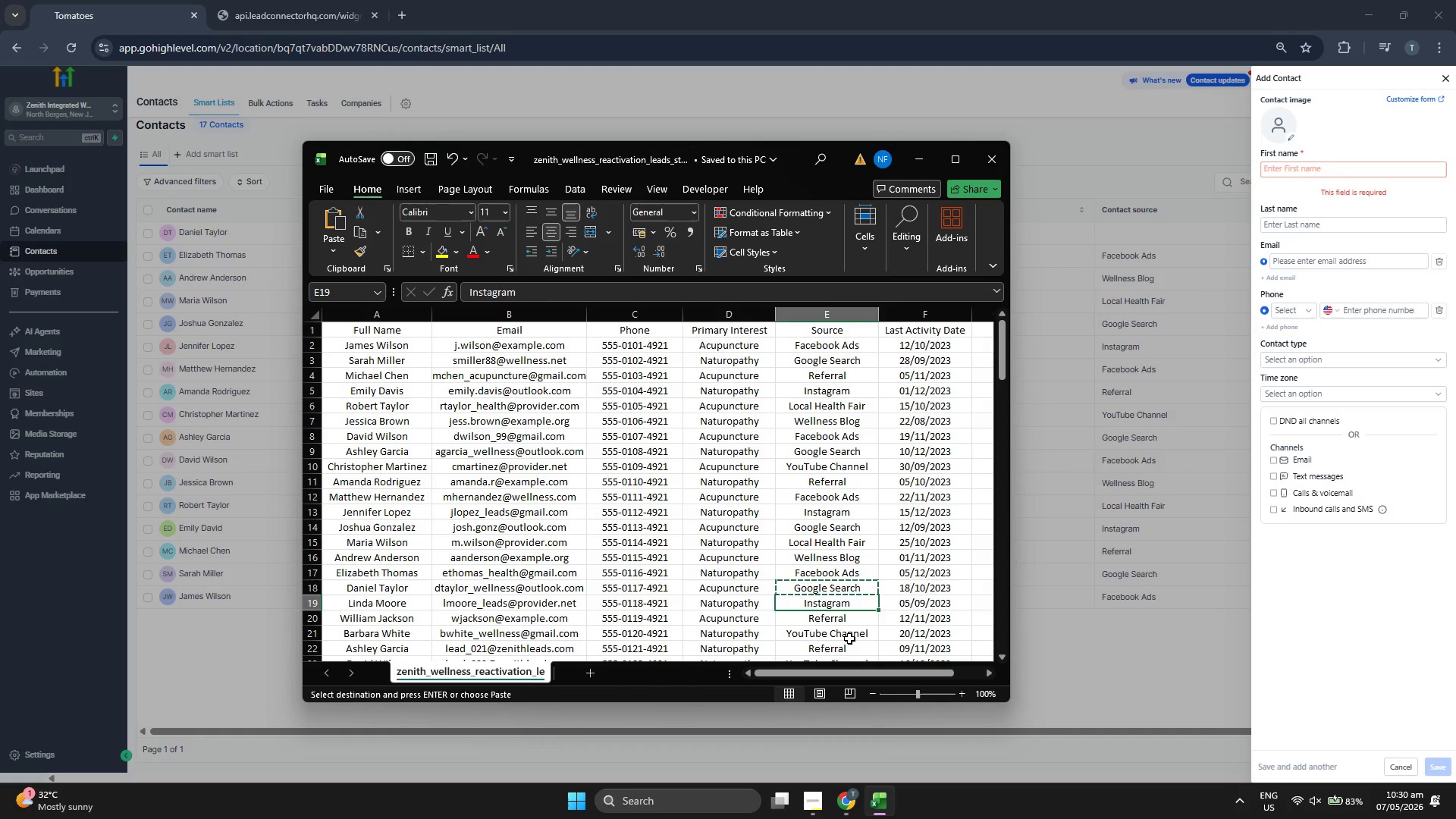 
key(ArrowLeft)
 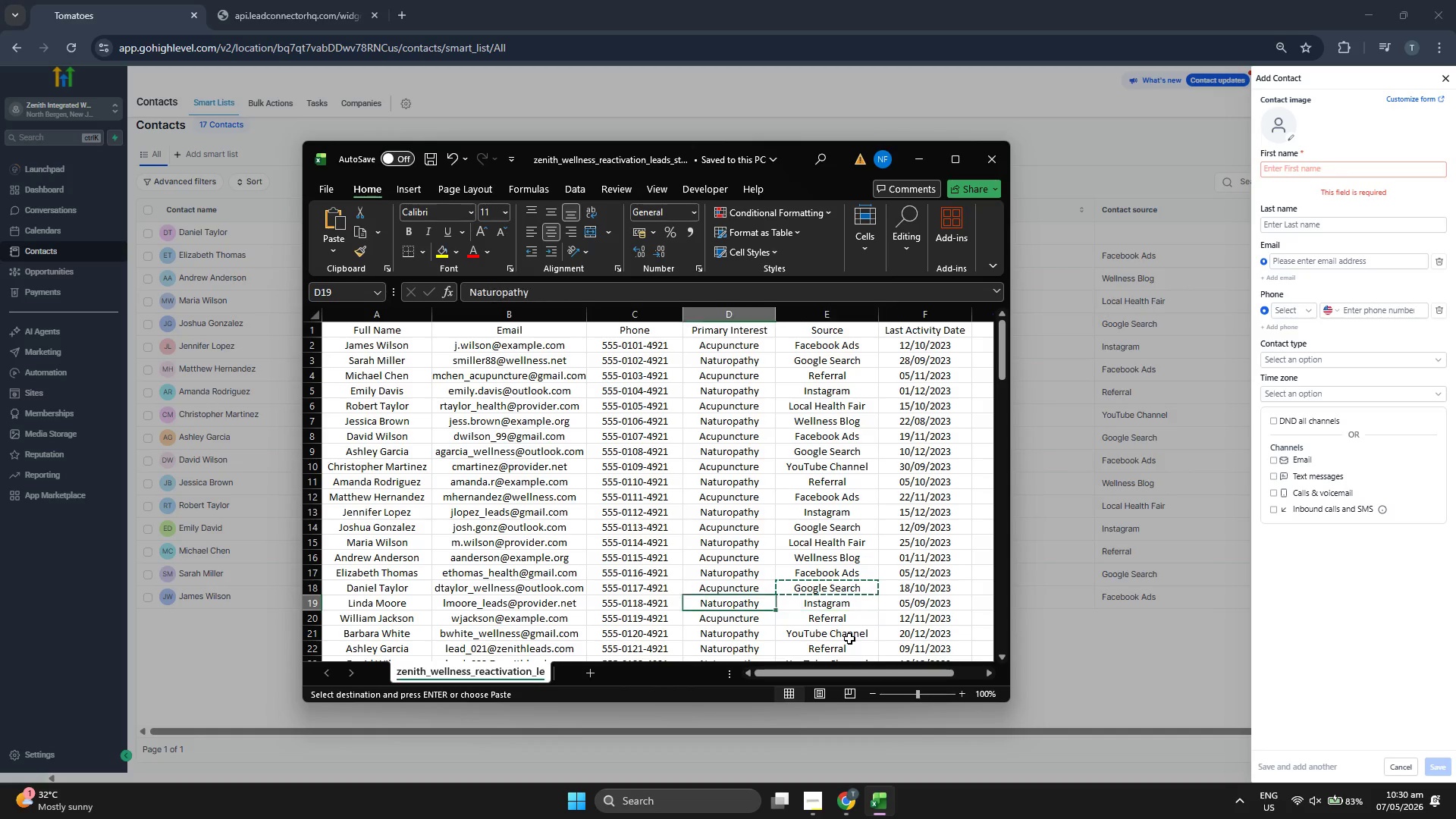 
key(ArrowLeft)
 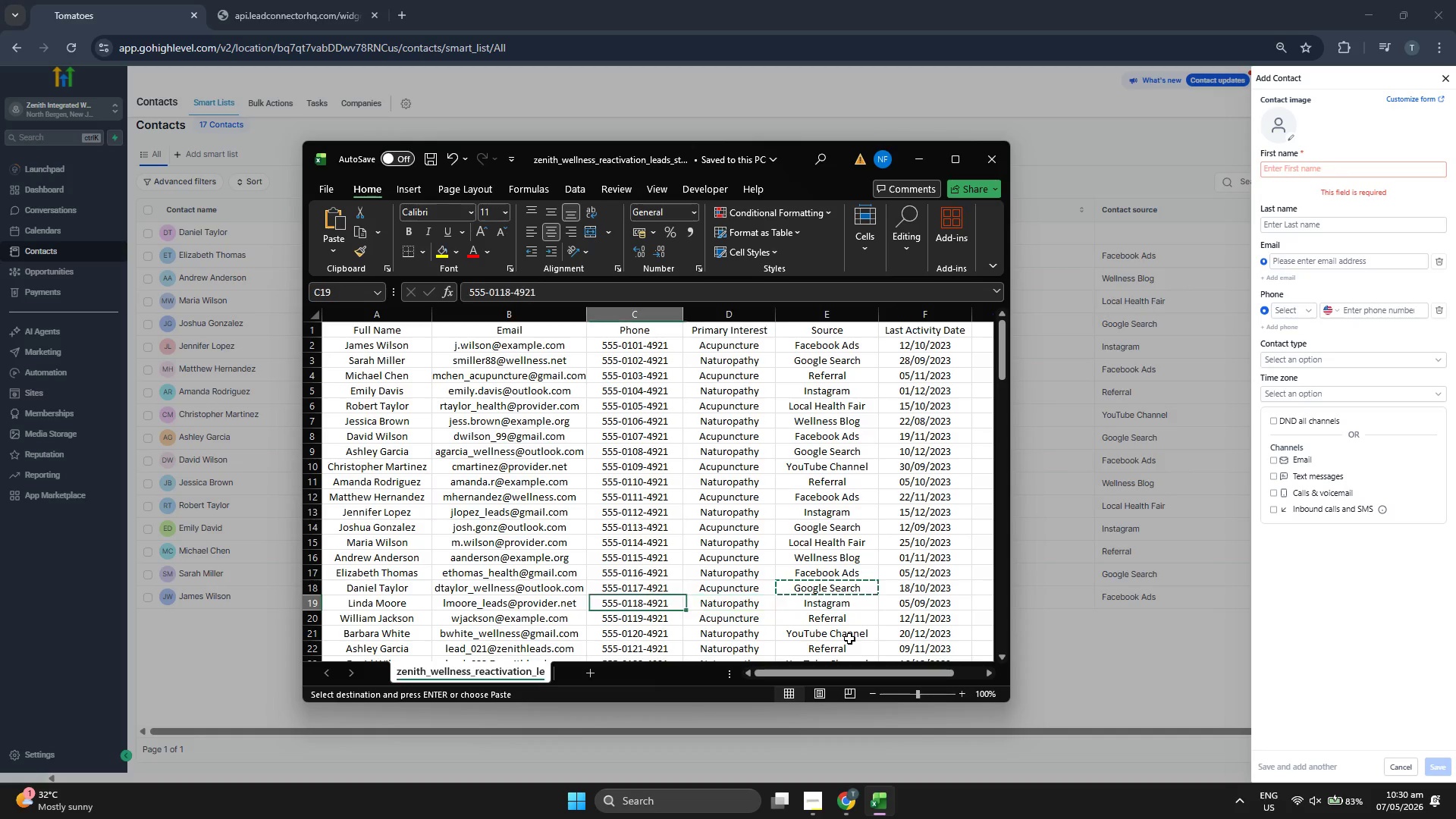 
key(ArrowLeft)
 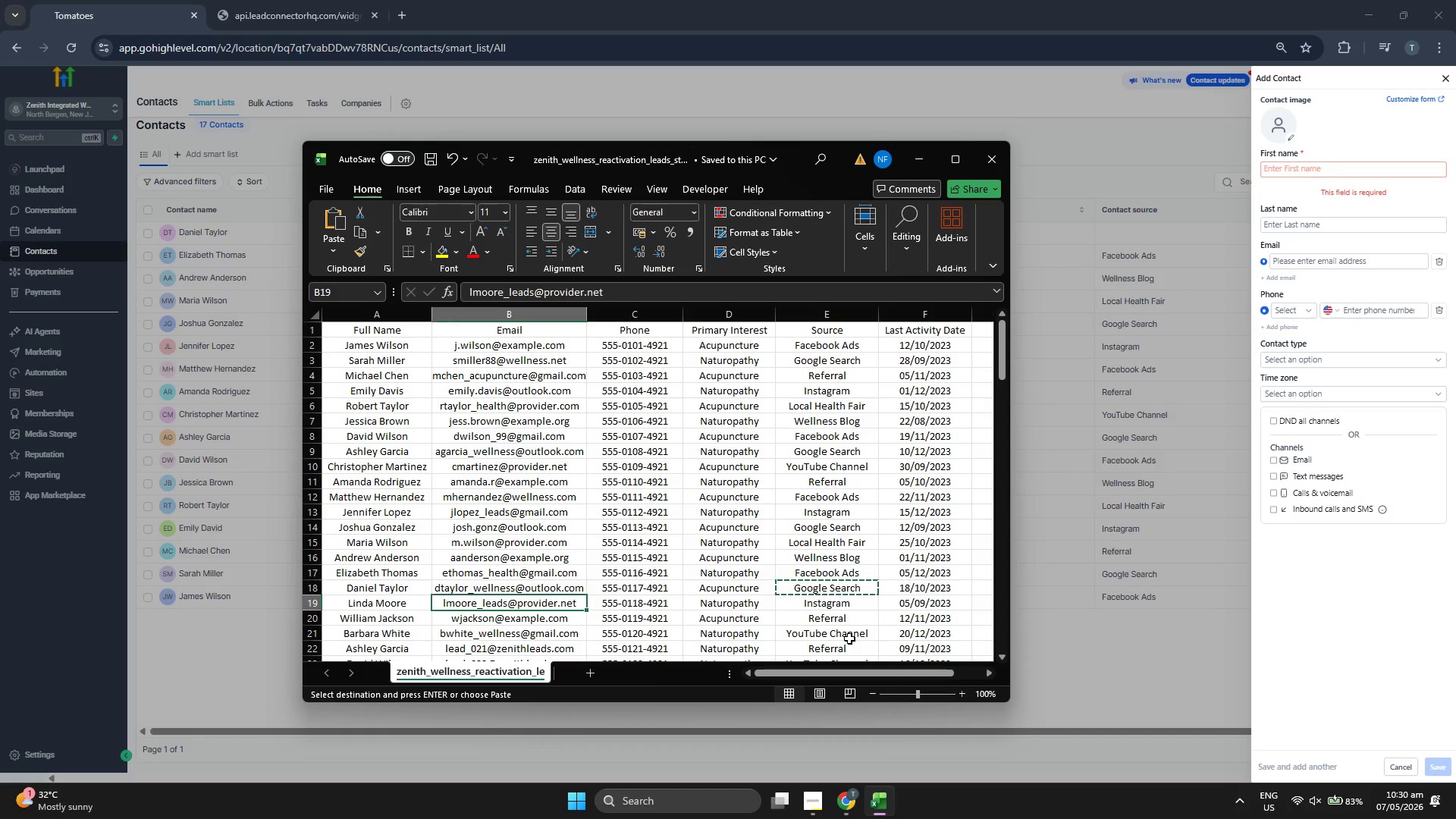 
key(Control+ControlLeft)
 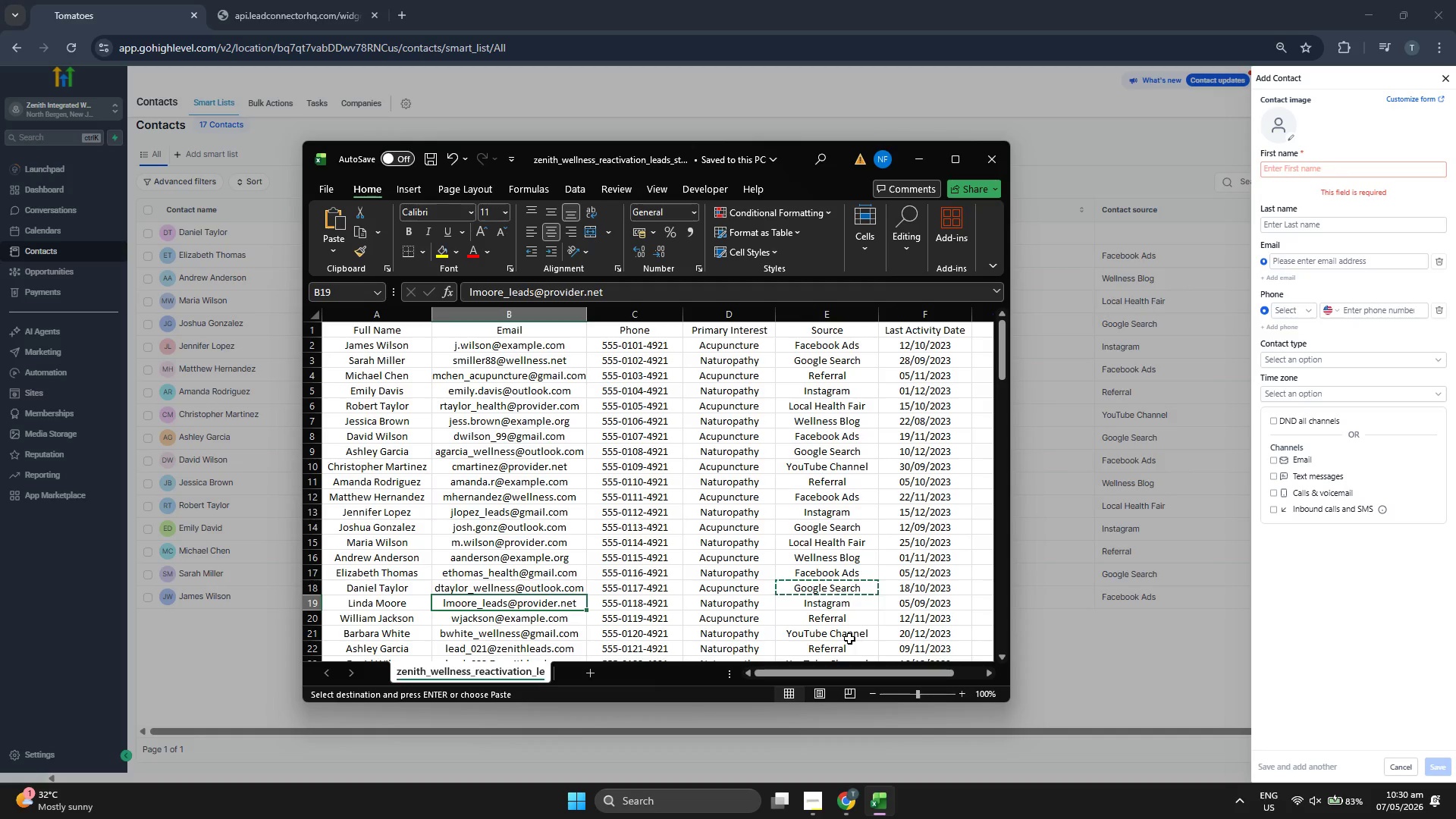 
key(Control+C)
 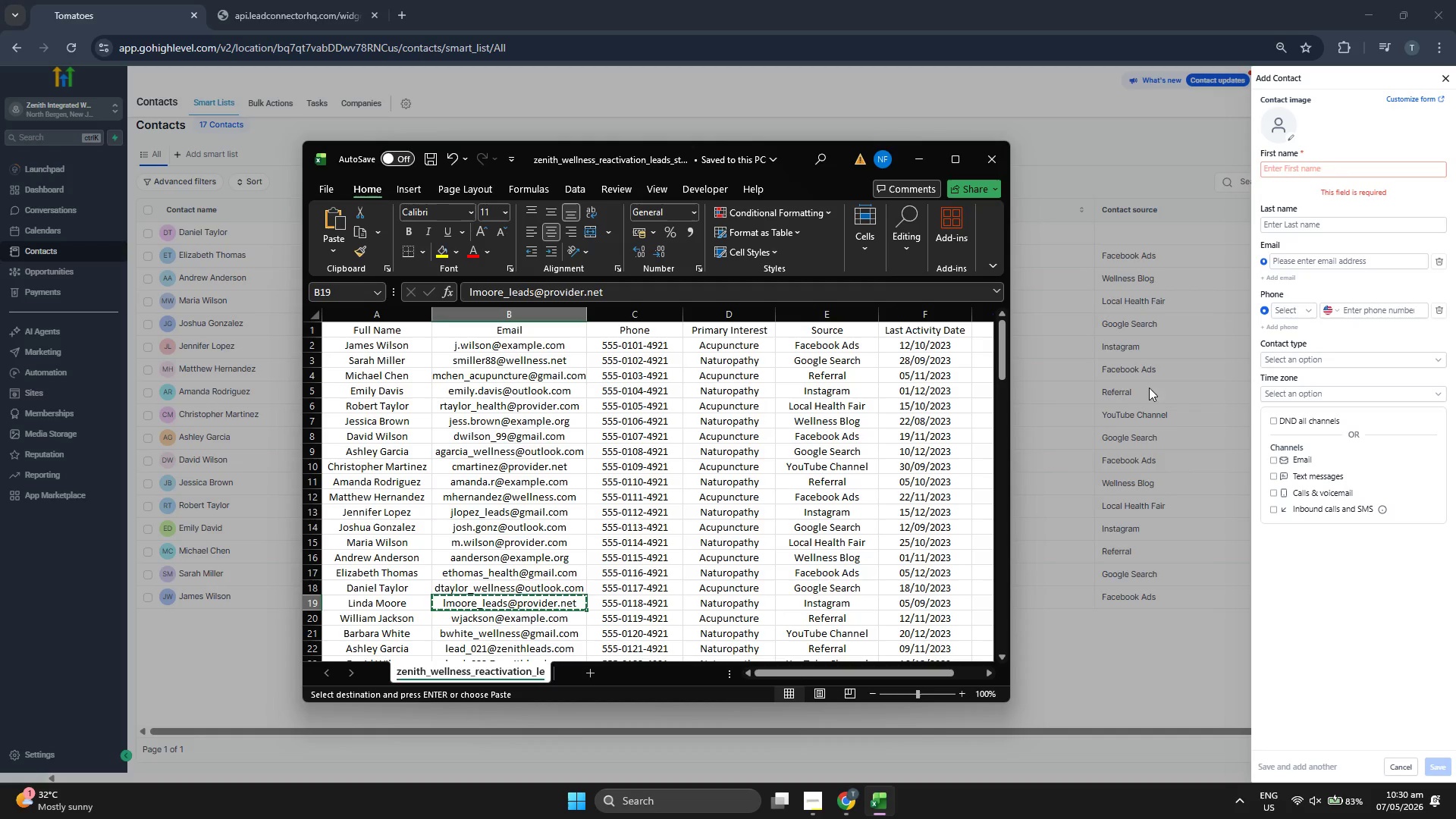 
left_click([1312, 267])
 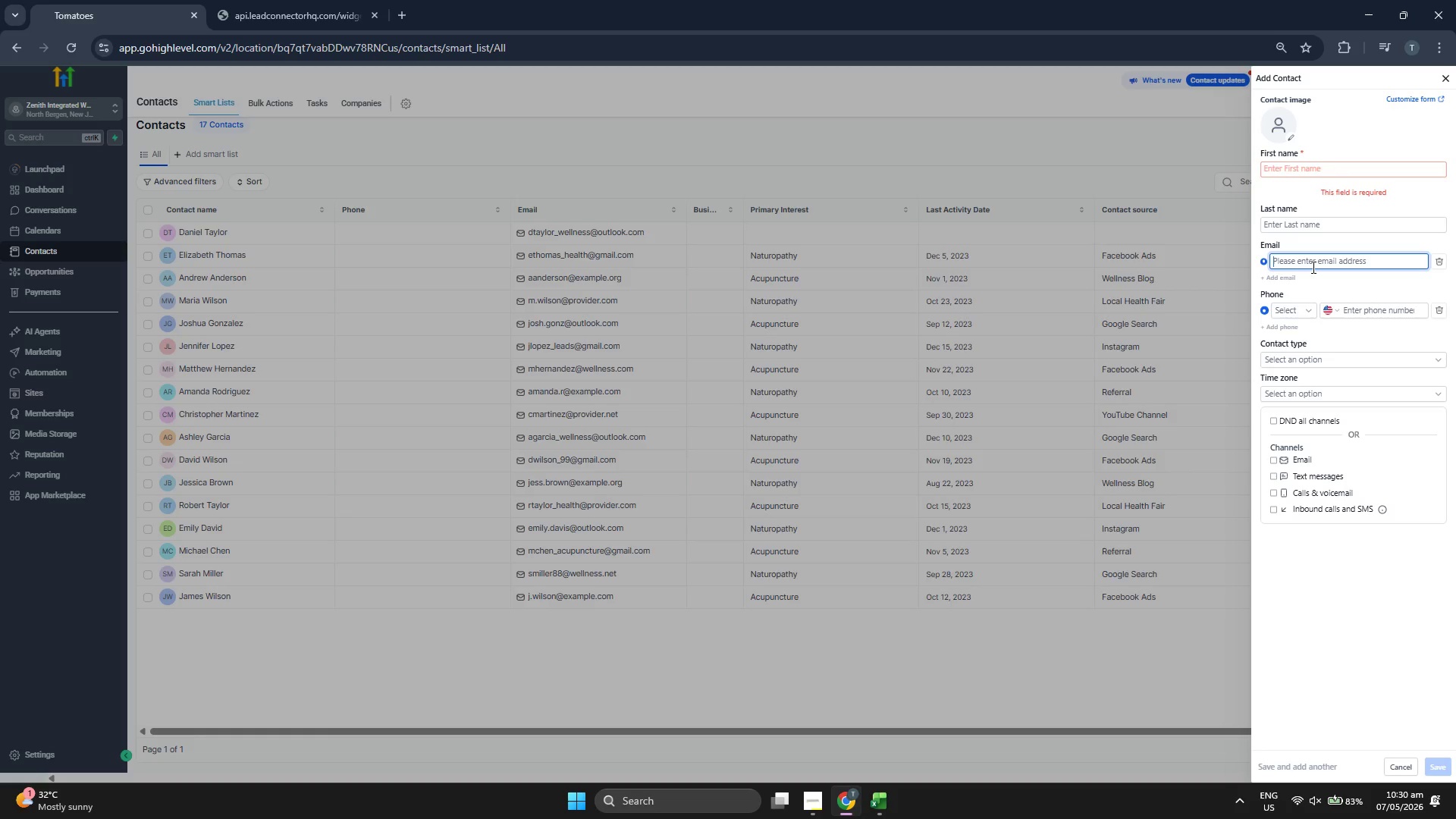 
key(Control+V)
 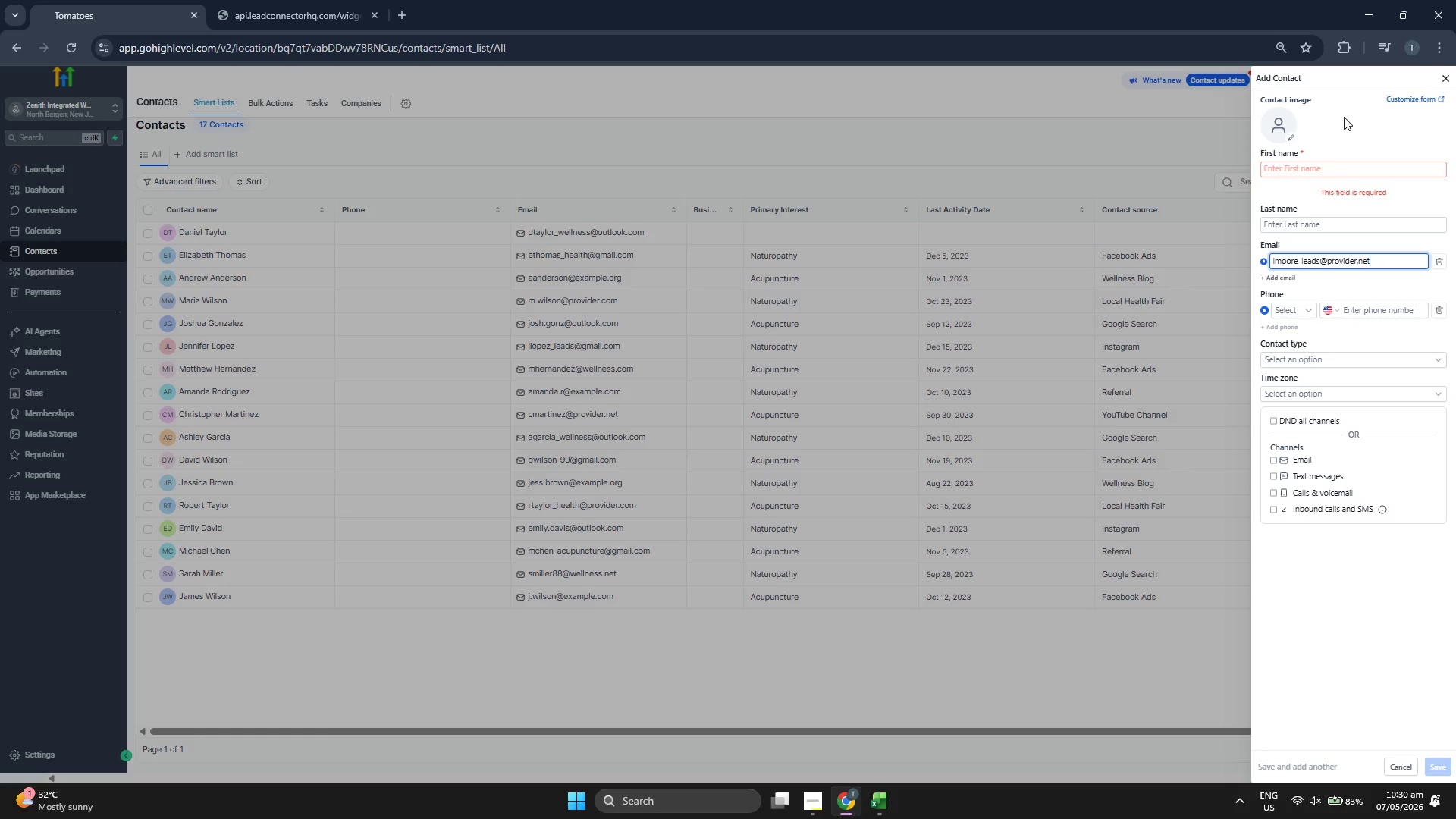 
left_click([1325, 174])
 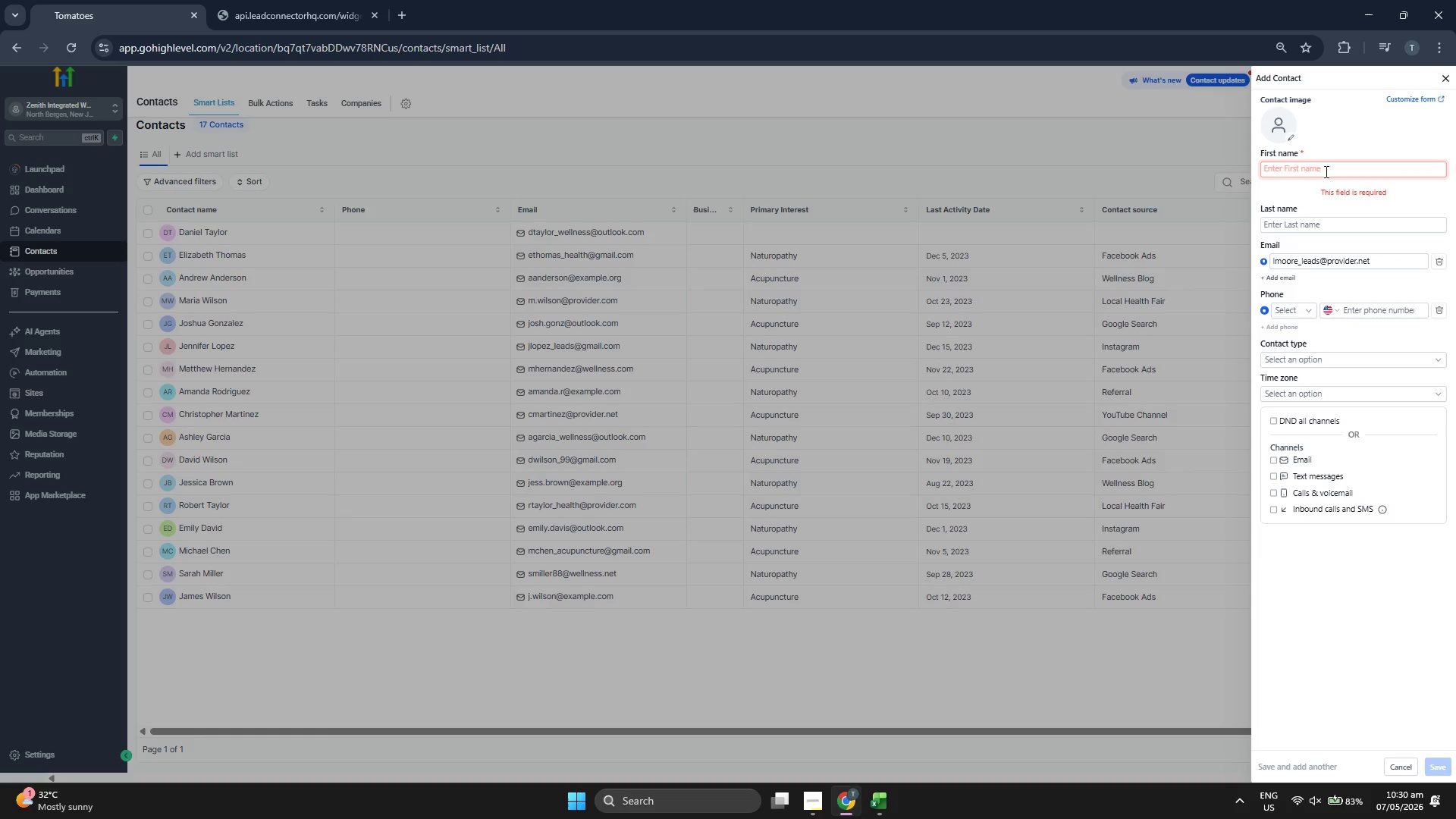 
type(Linda)
key(Tab)
type(Moore)
 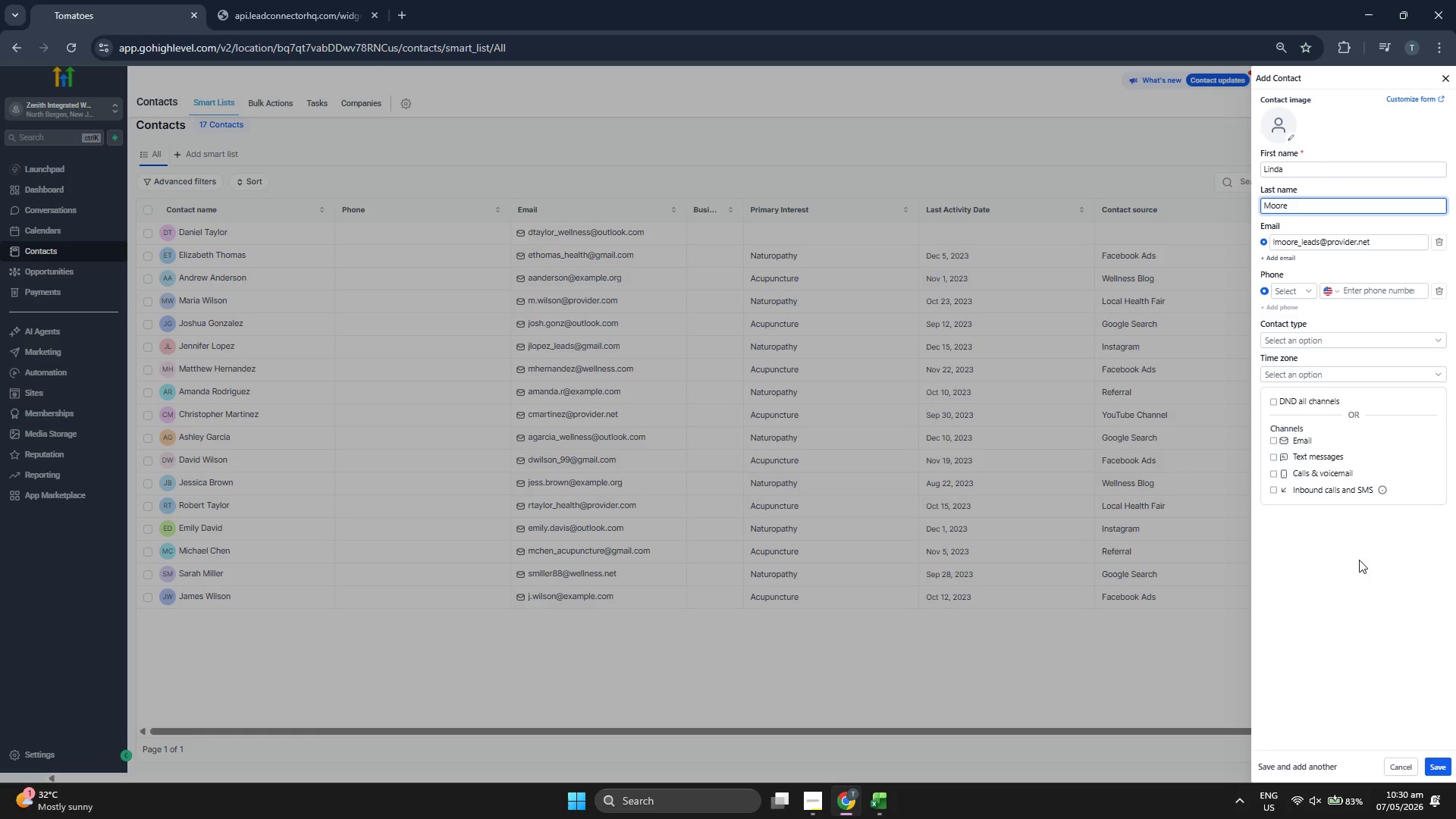 
left_click([1434, 760])
 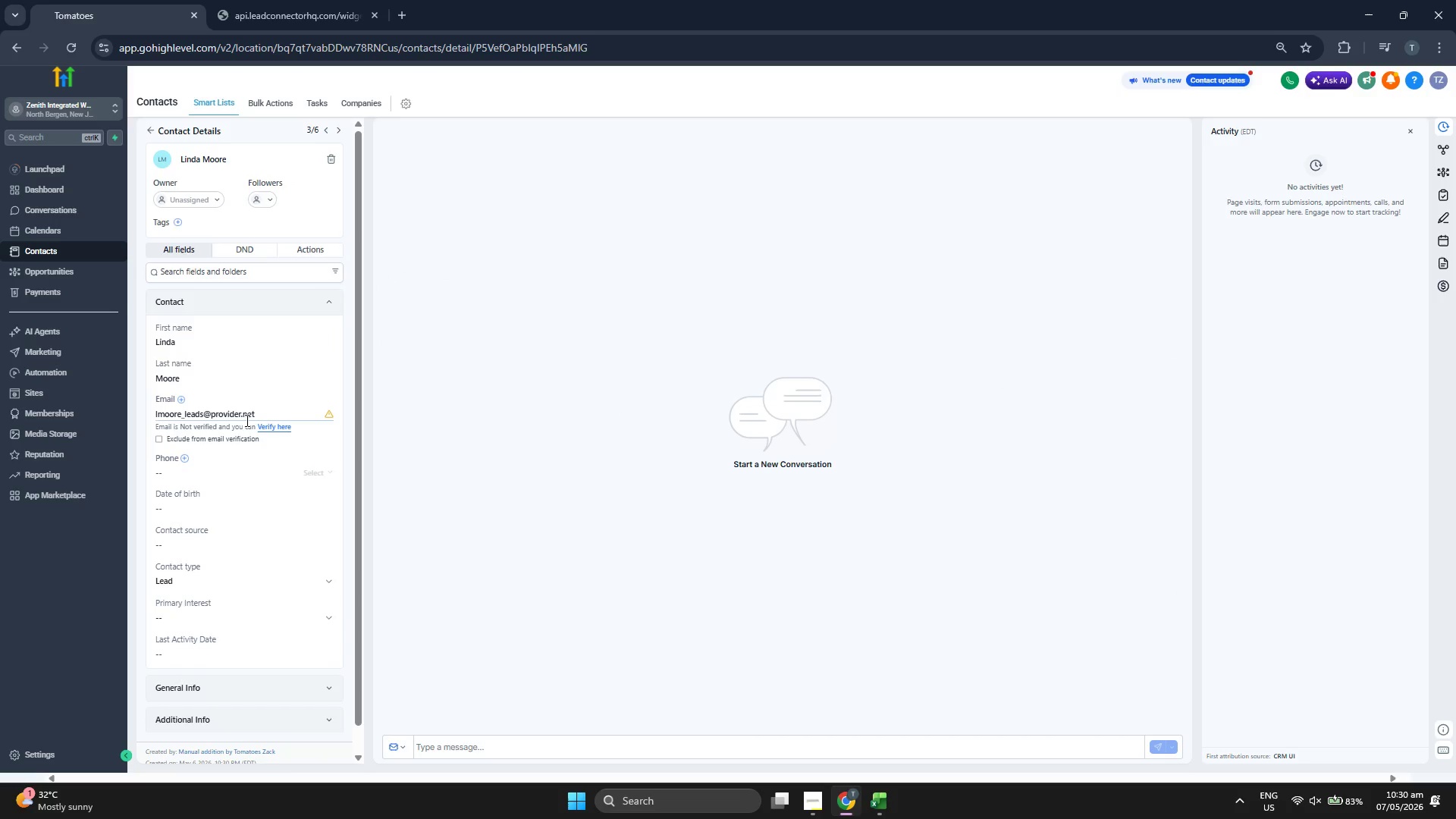 
left_click([178, 228])
 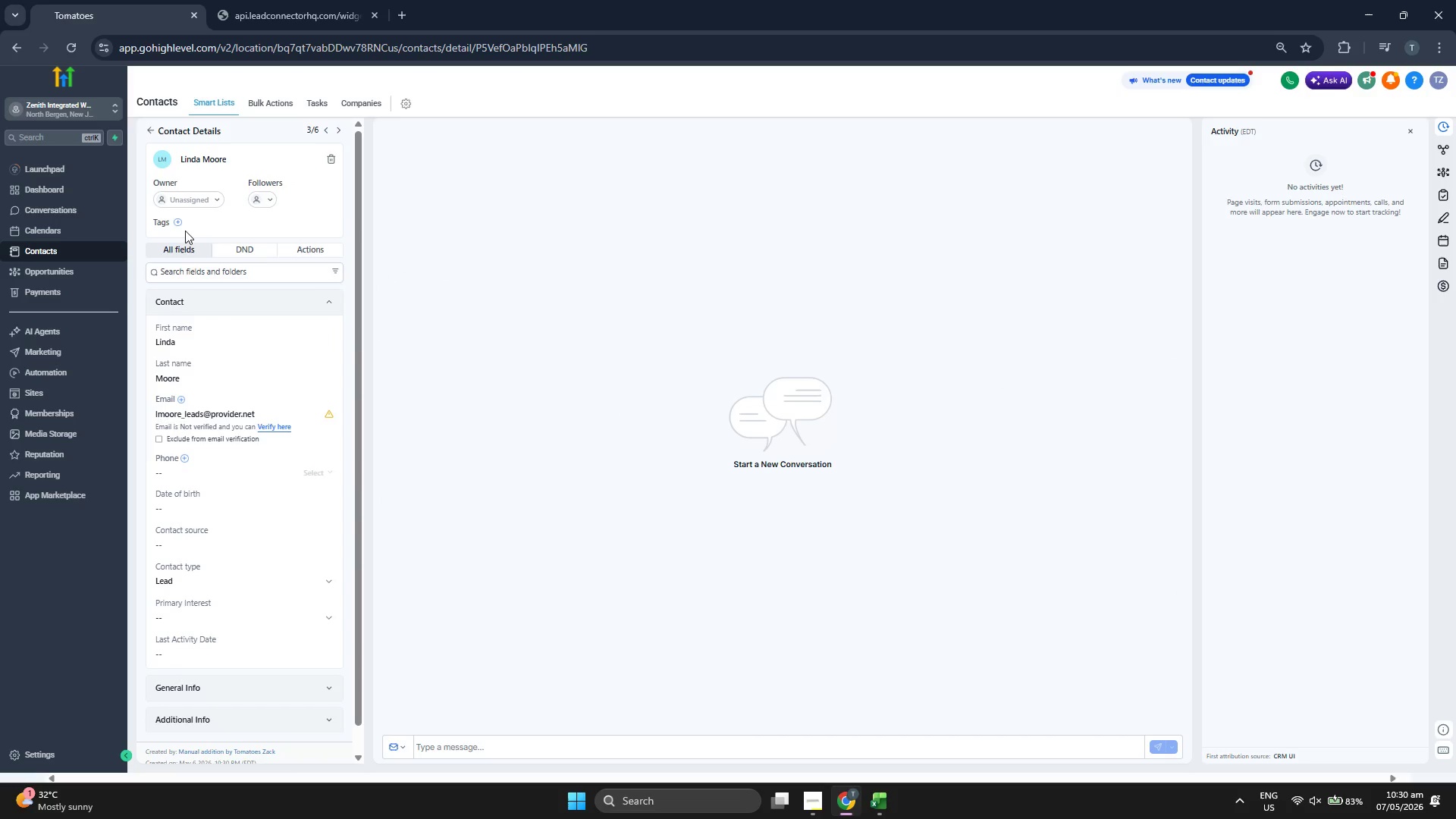 
left_click([182, 227])
 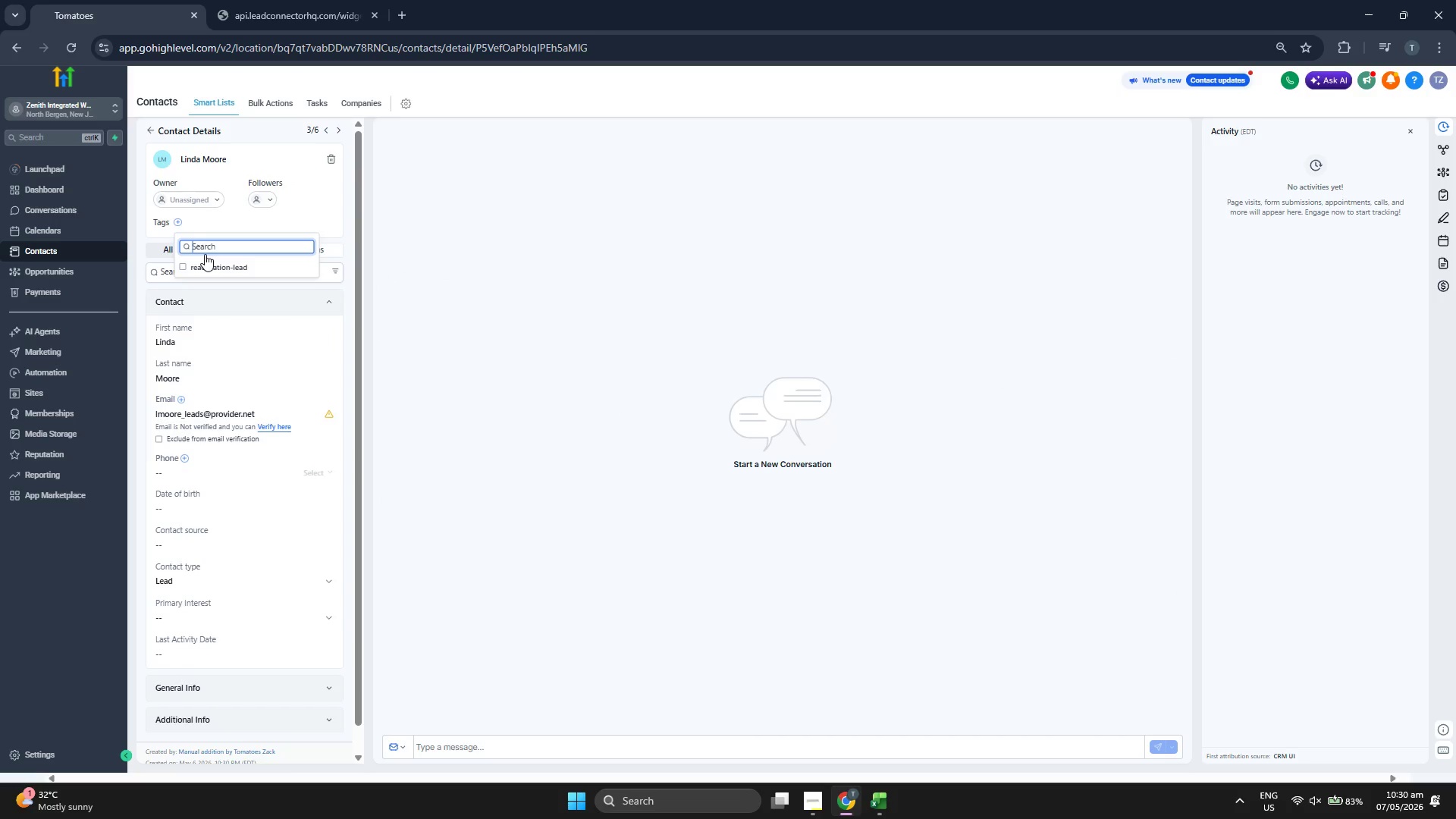 
left_click([227, 275])
 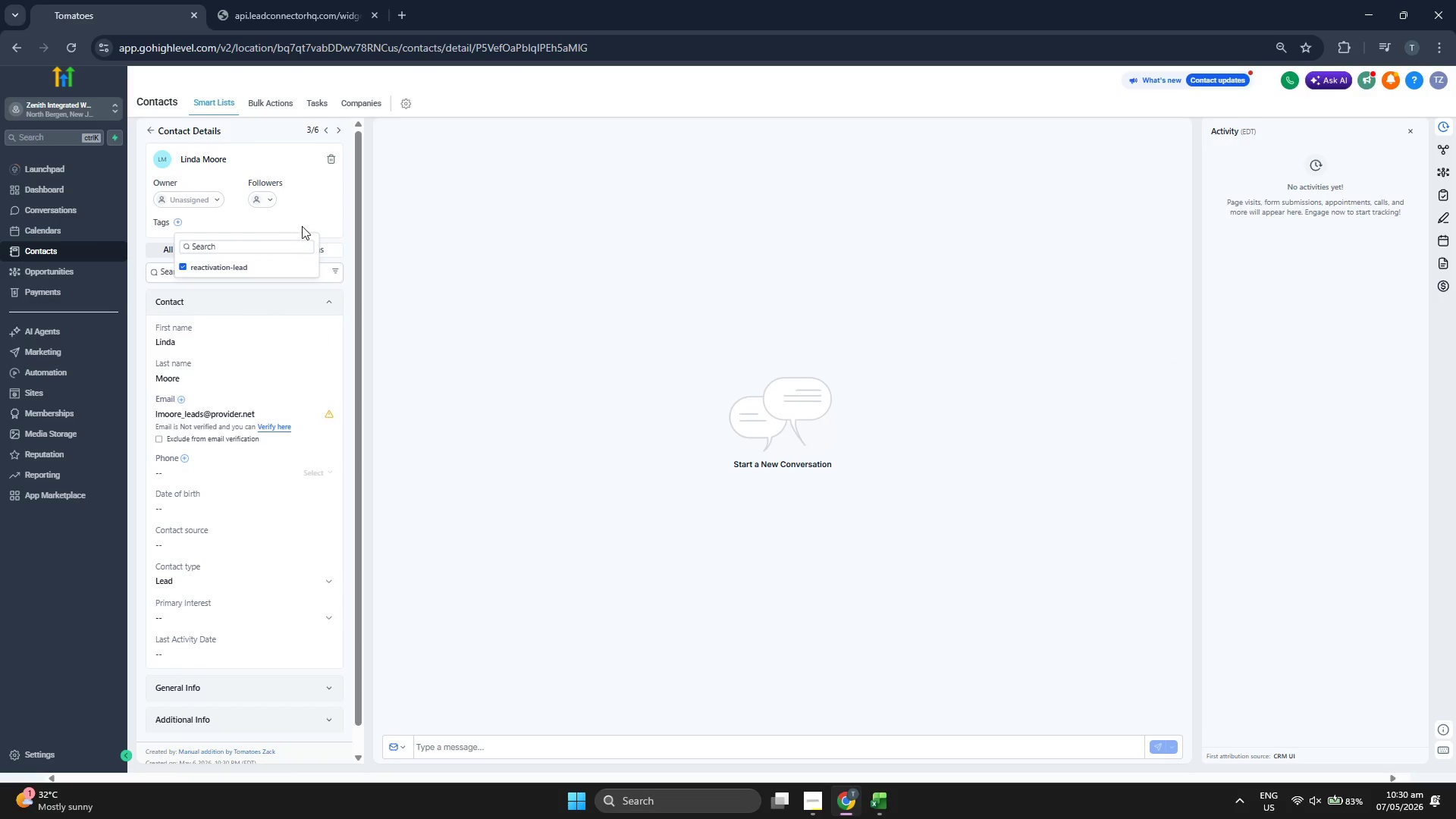 
left_click([330, 213])
 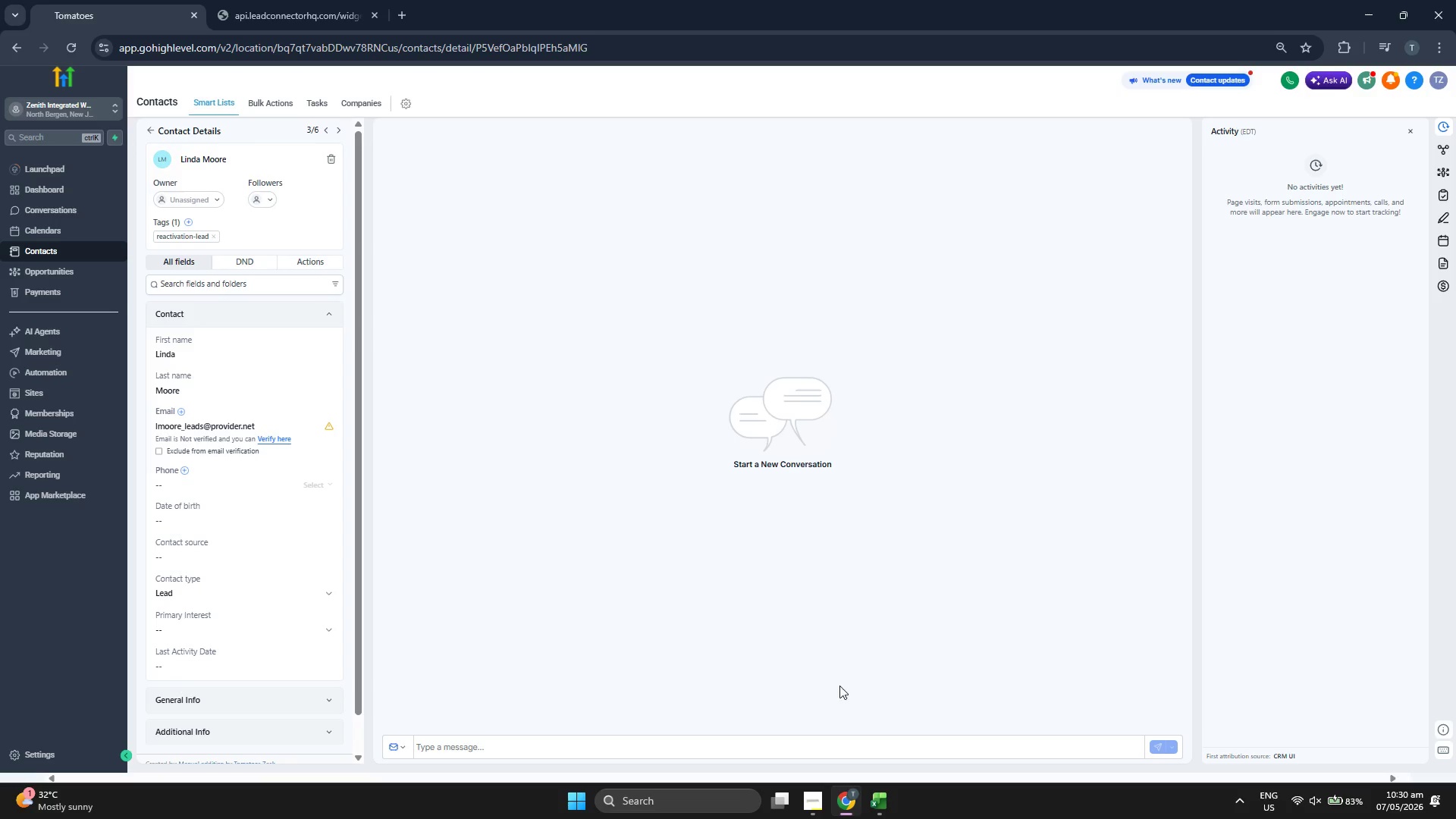 
key(ArrowRight)
 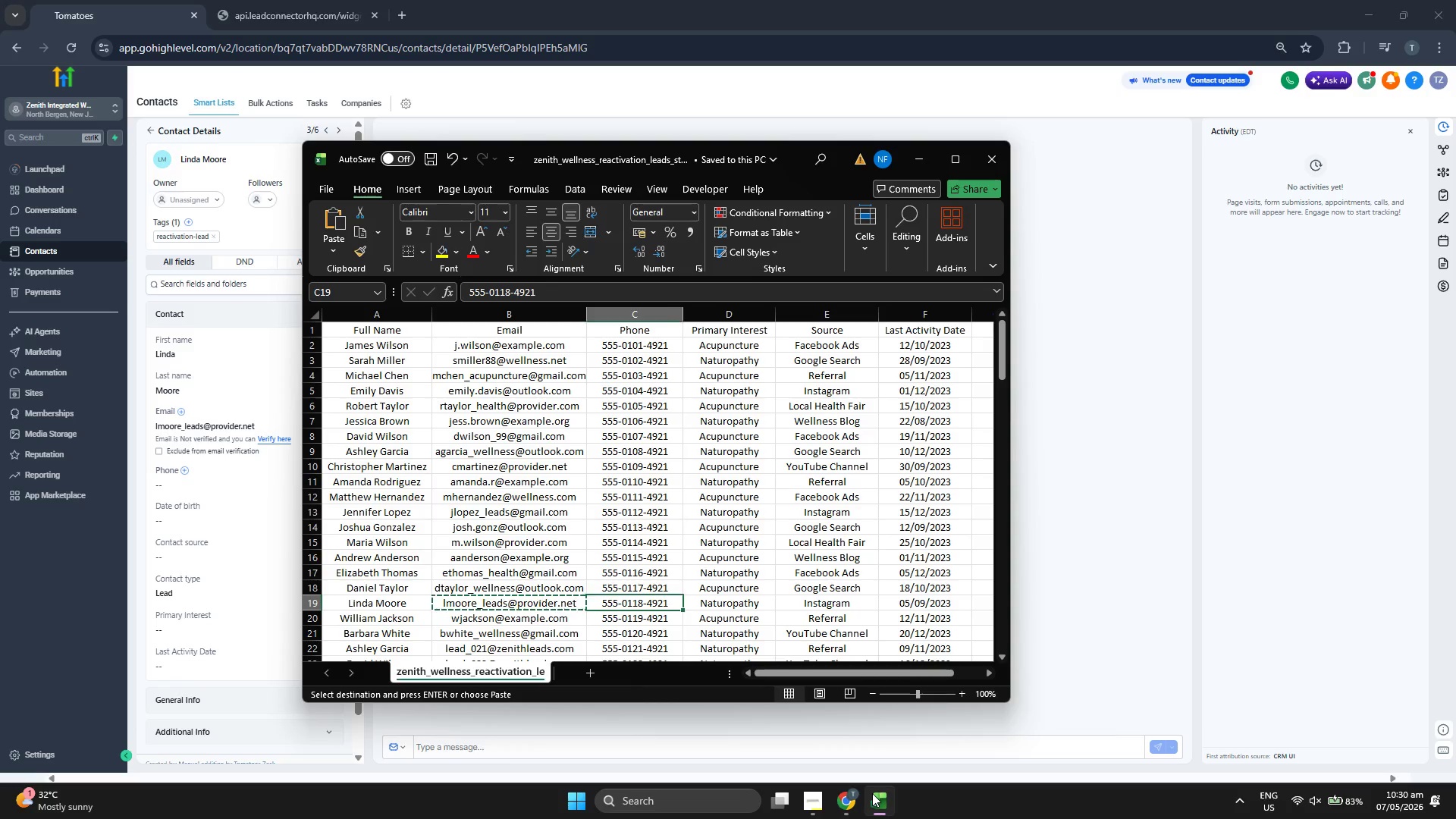 
key(ArrowRight)
 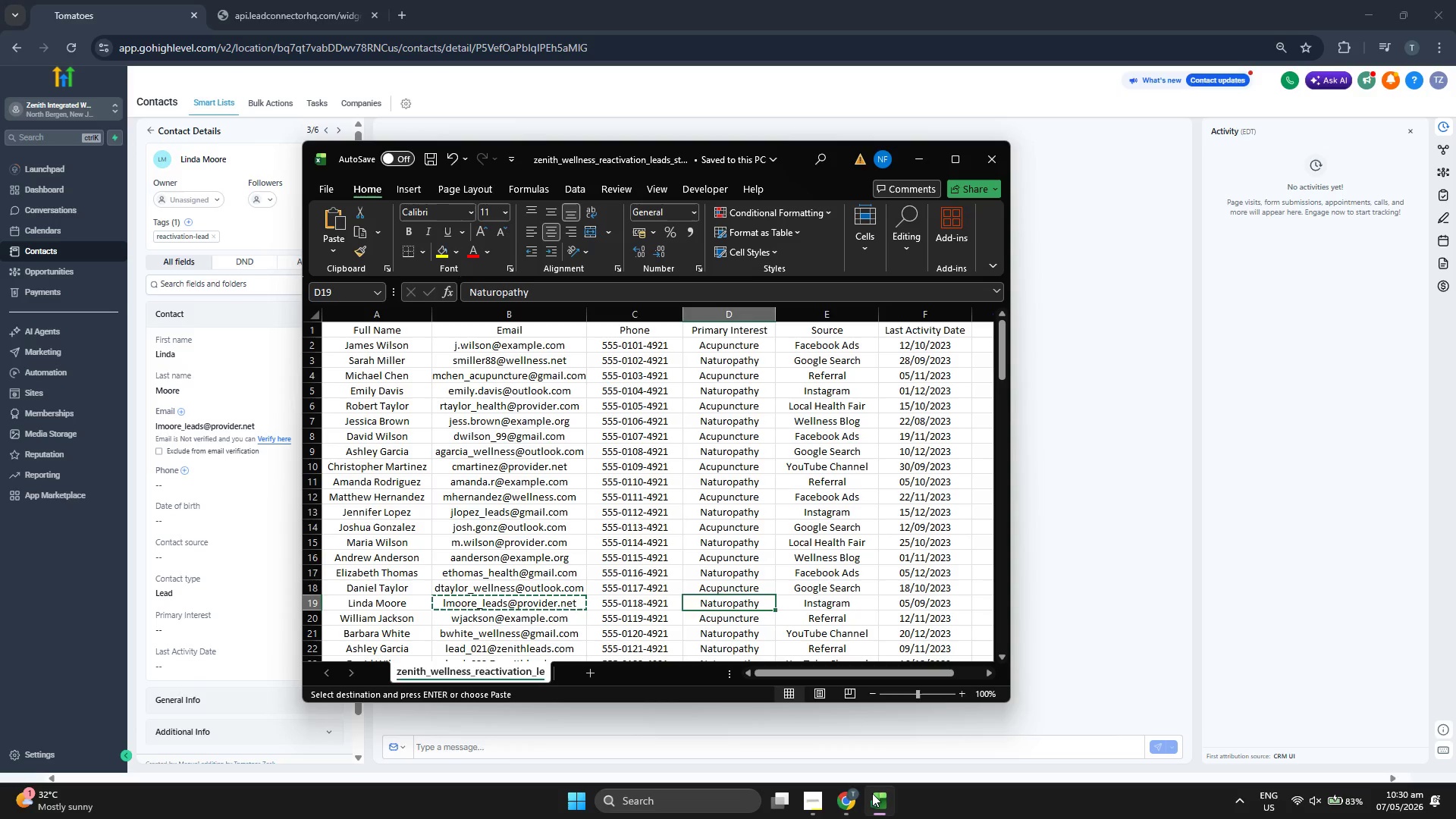 
key(ArrowLeft)
 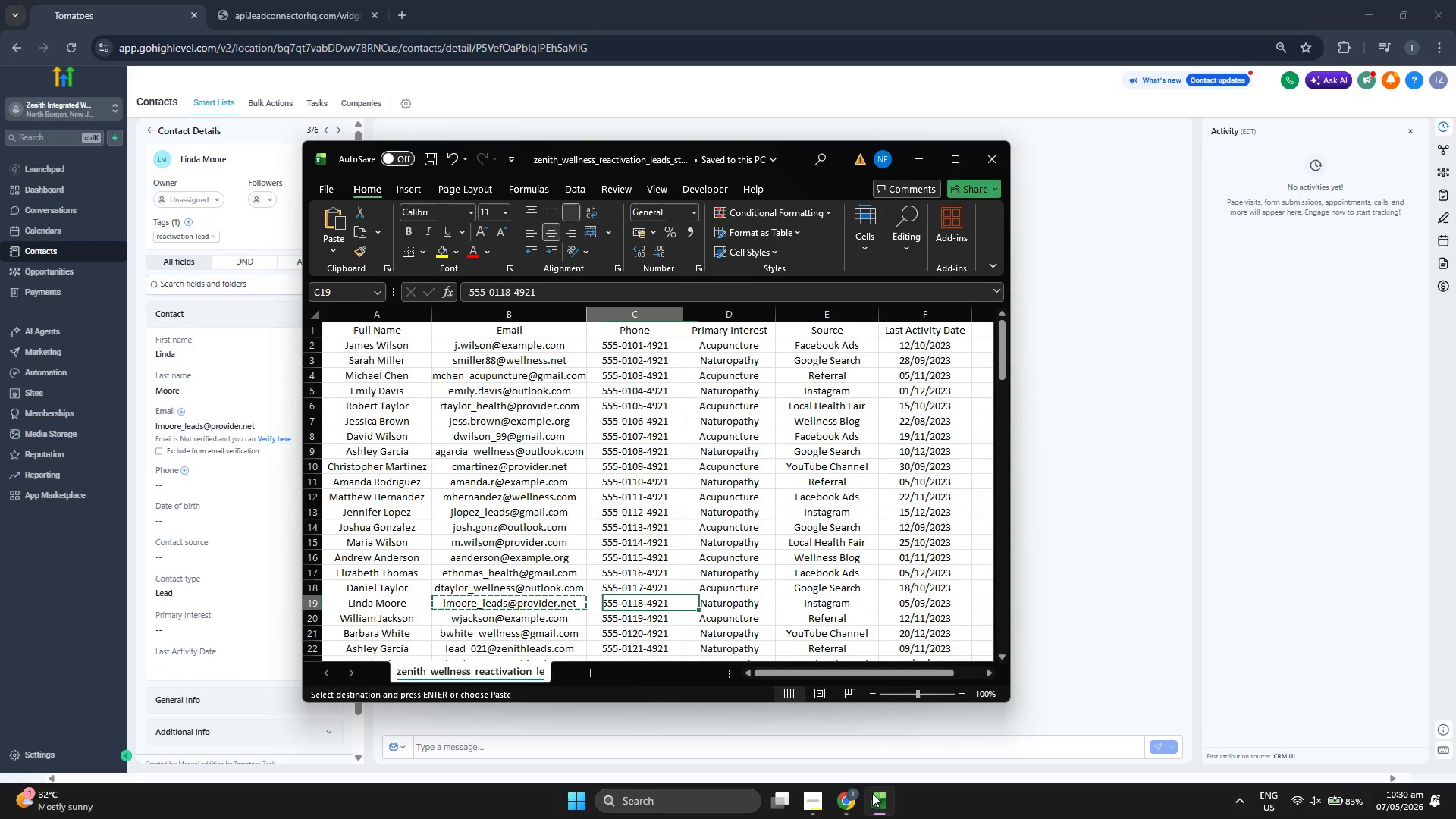 
key(Control+ControlLeft)
 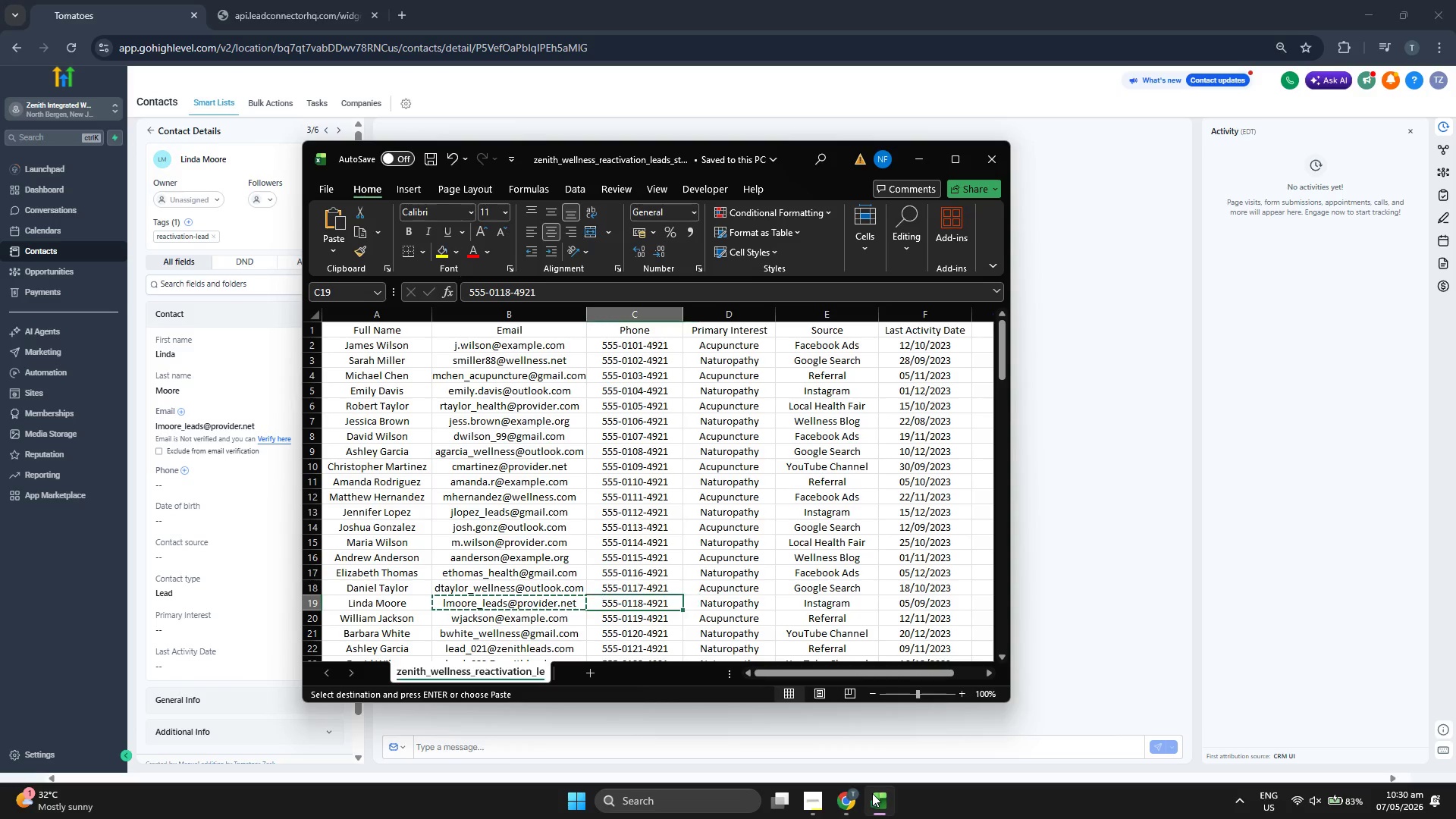 
key(Control+C)
 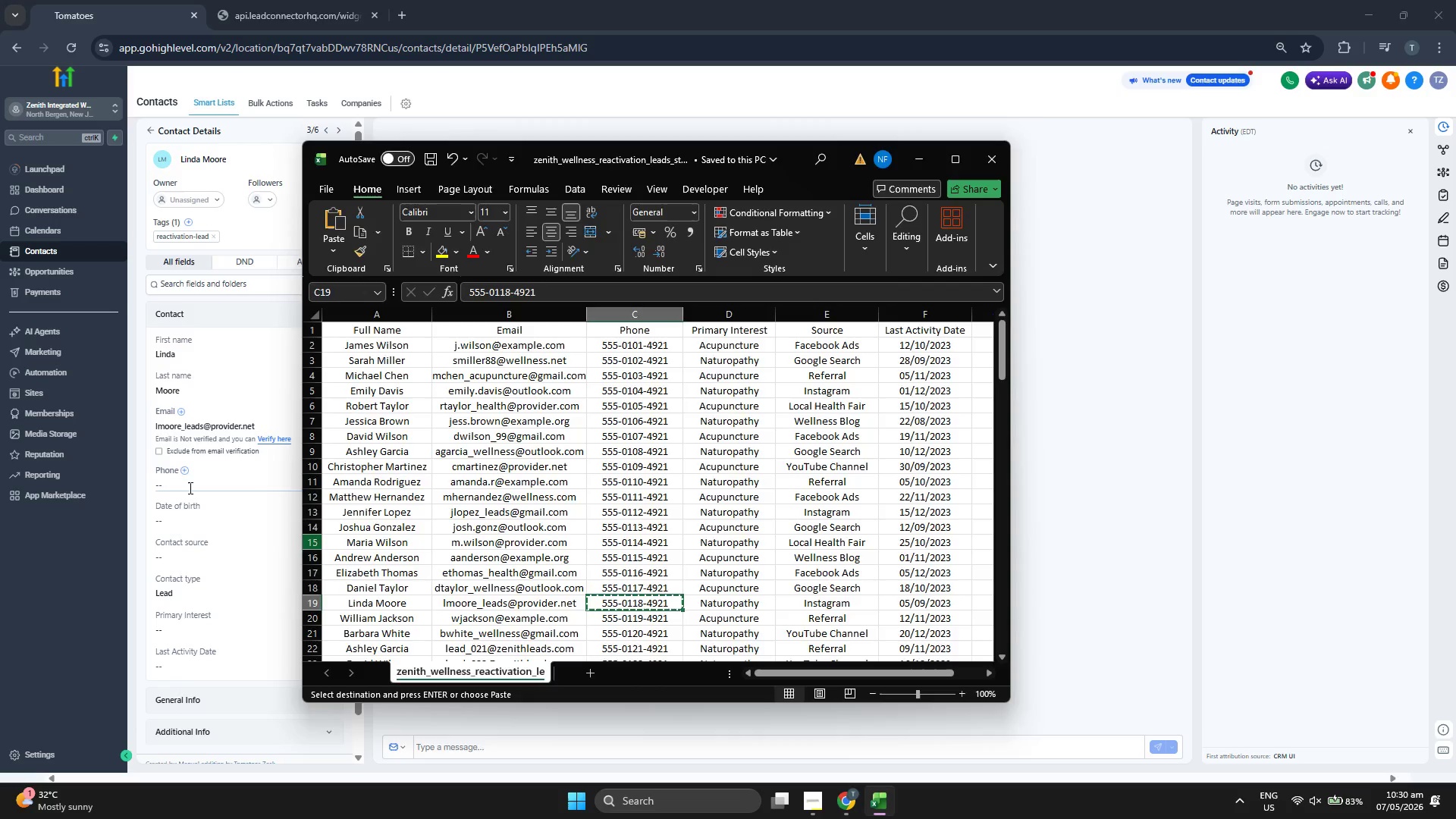 
key(Control+ControlLeft)
 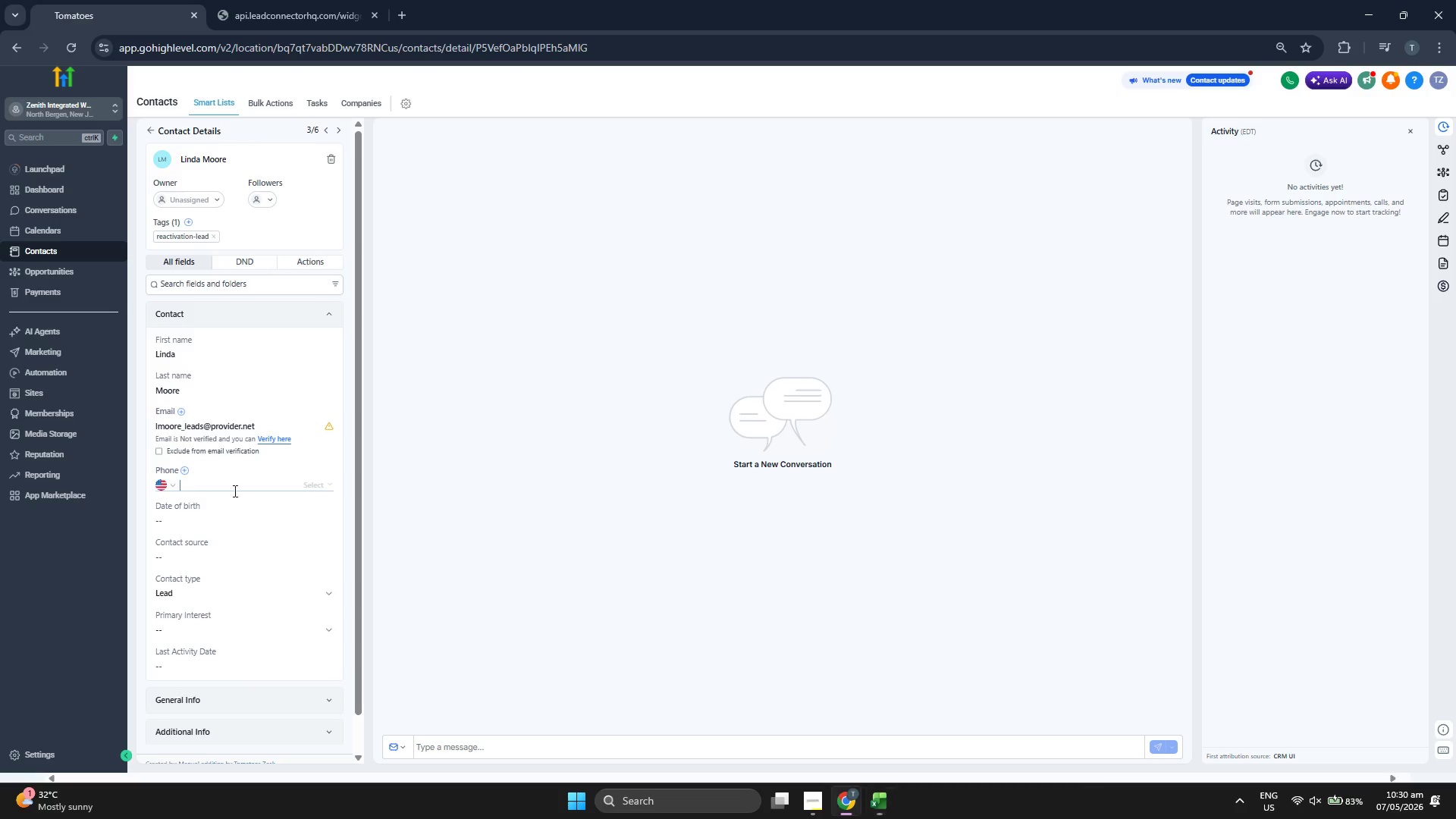 
key(Control+V)
 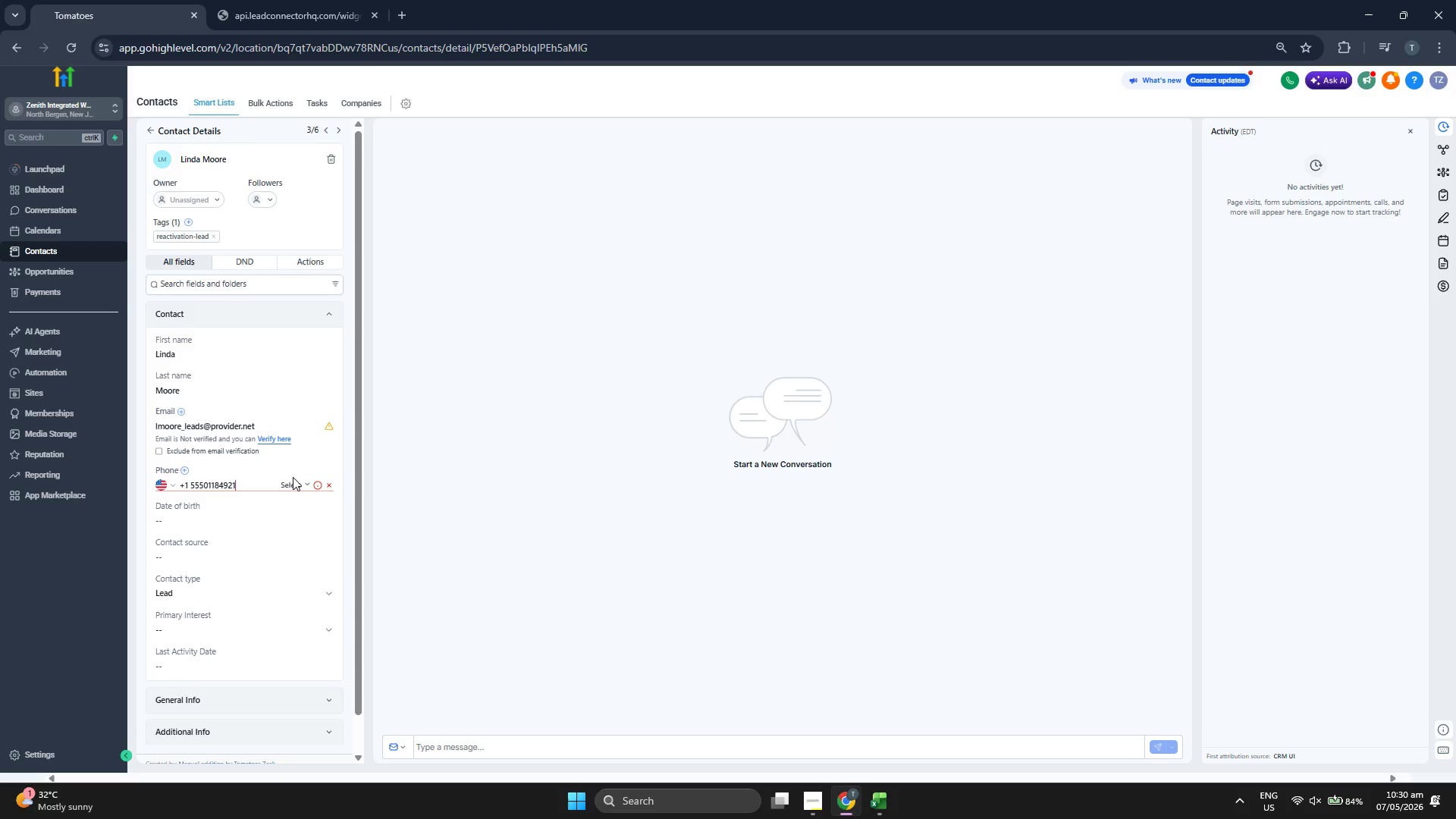 
left_click([290, 481])
 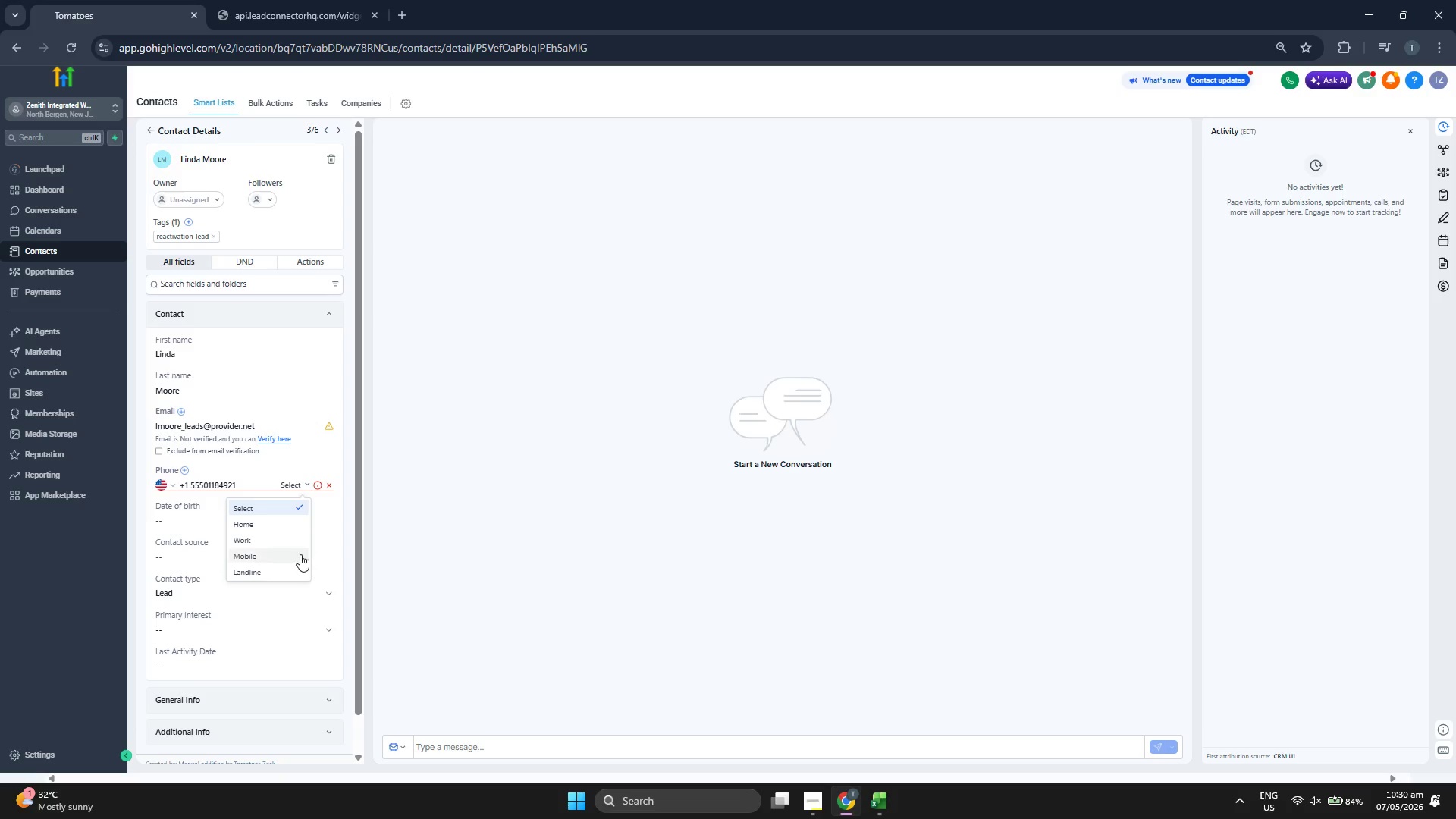 
left_click([297, 554])
 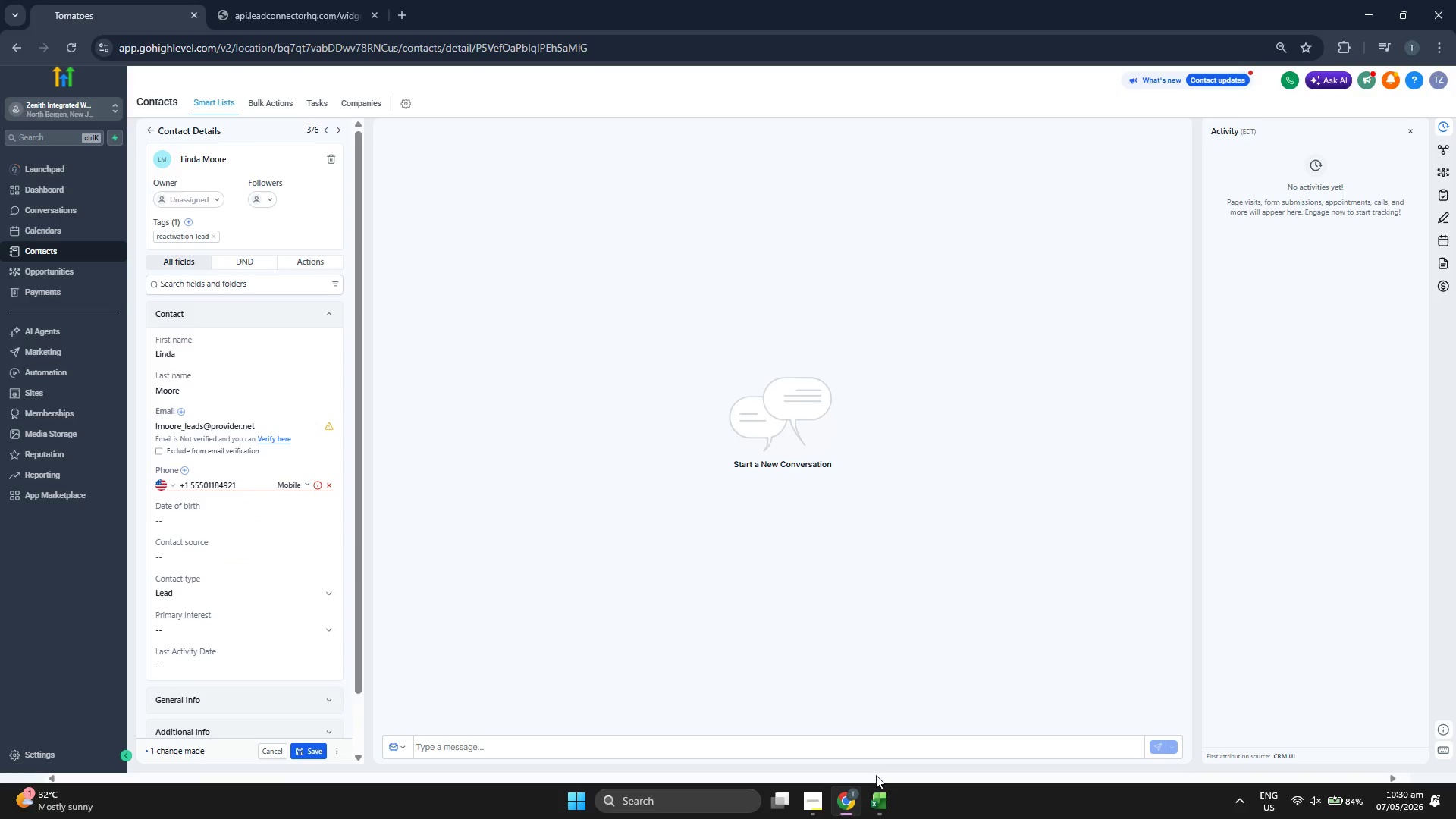 
left_click([883, 791])
 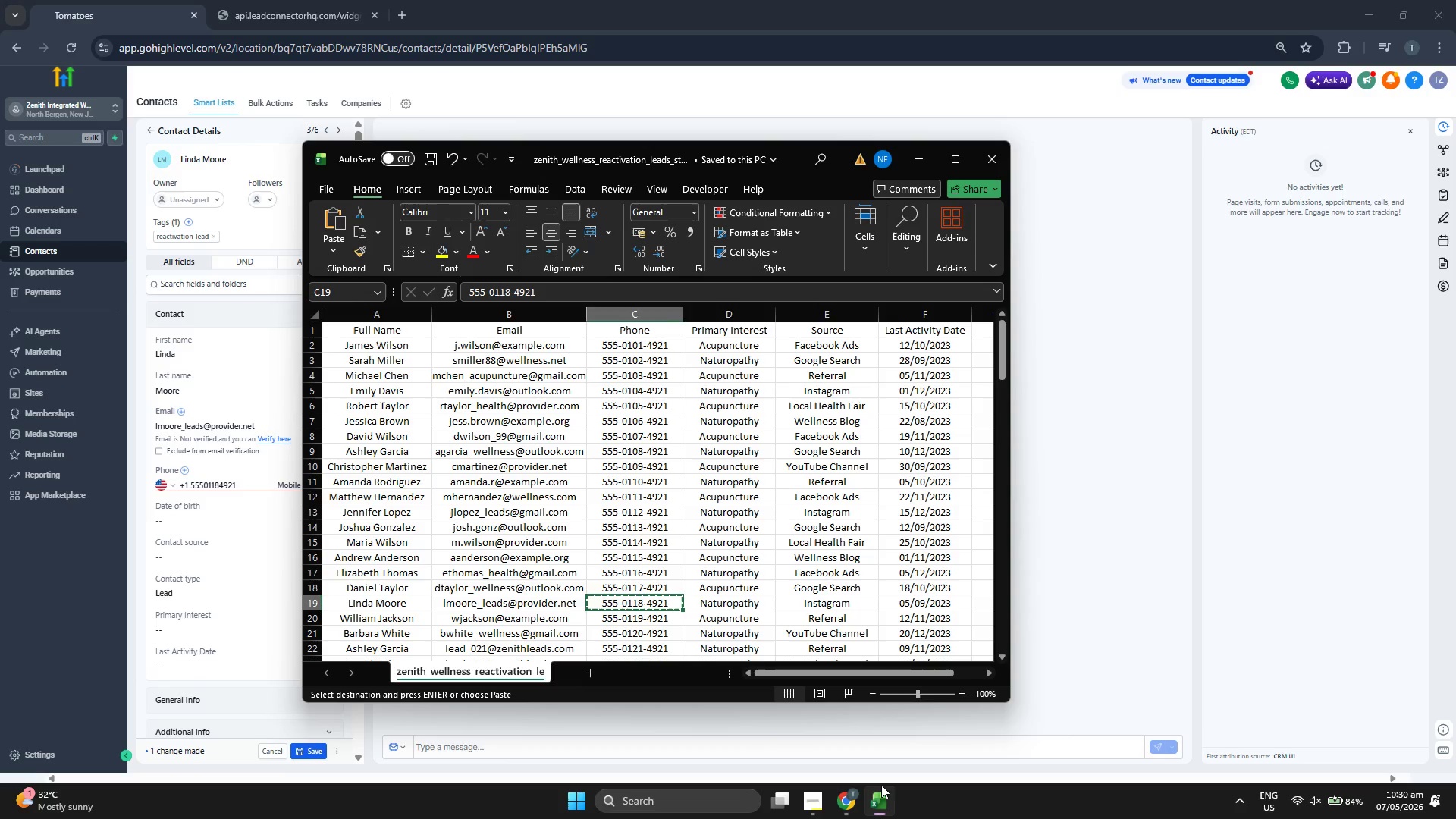 
key(ArrowRight)
 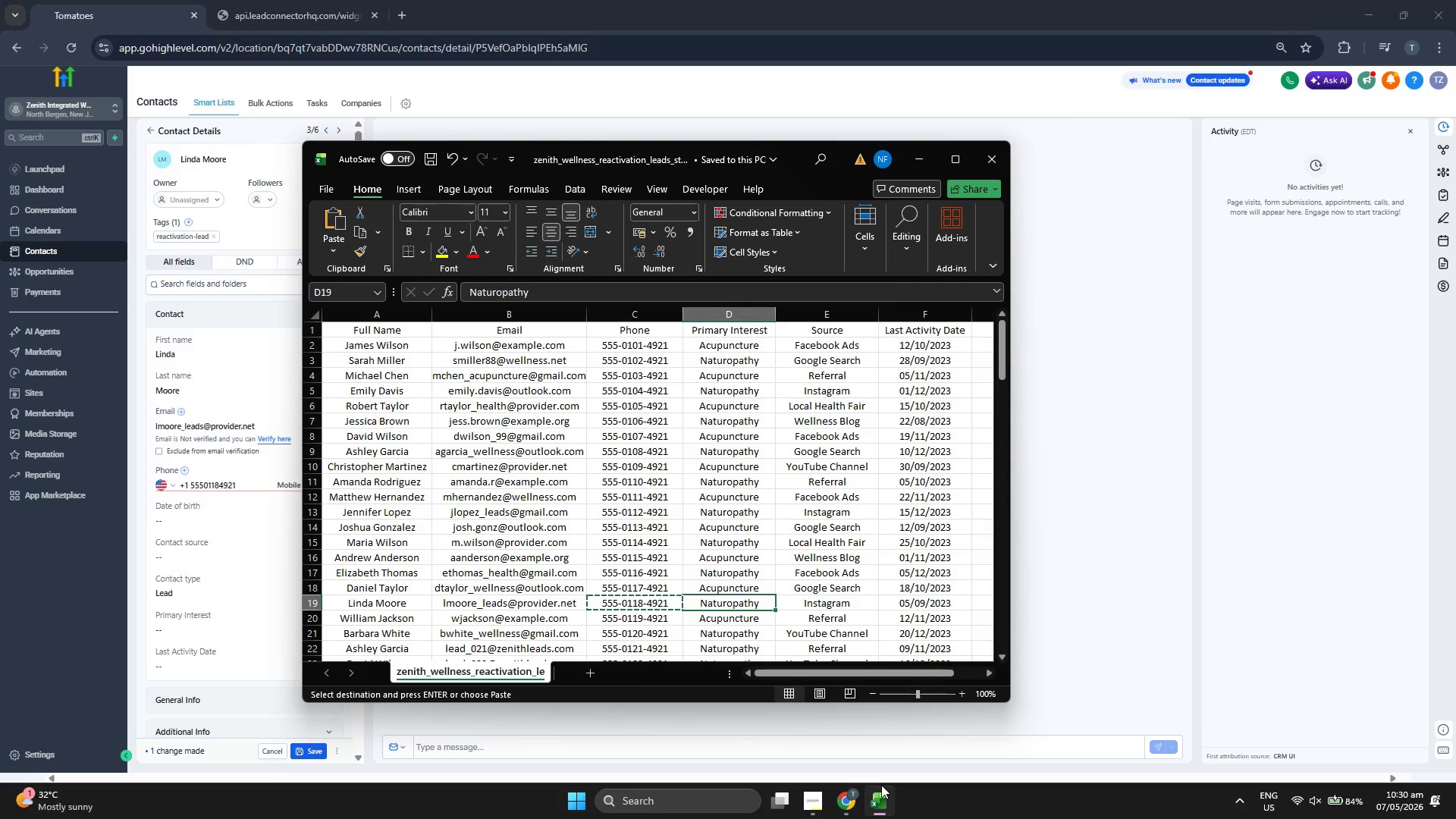 
key(ArrowRight)
 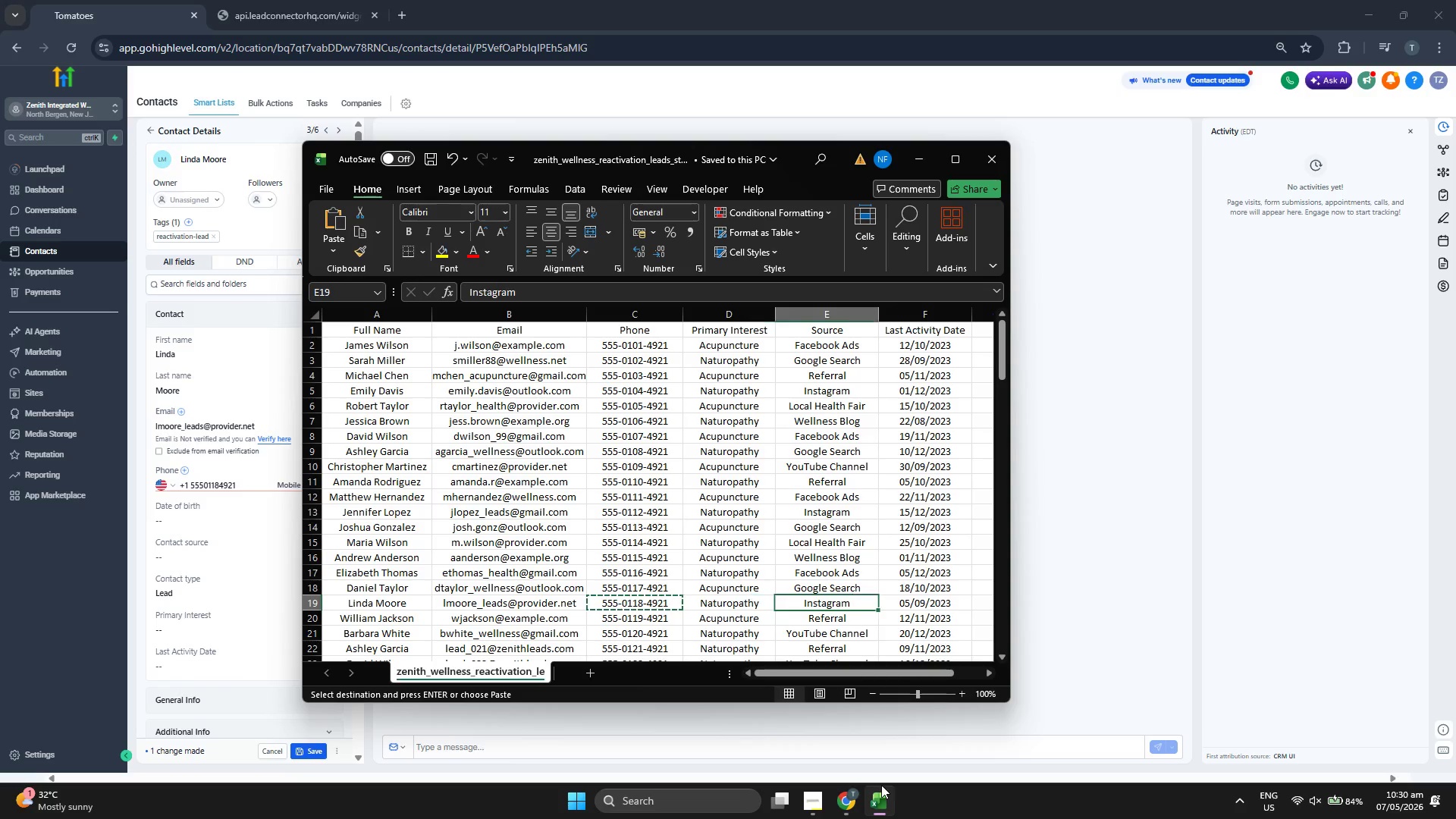 
key(Control+ControlLeft)
 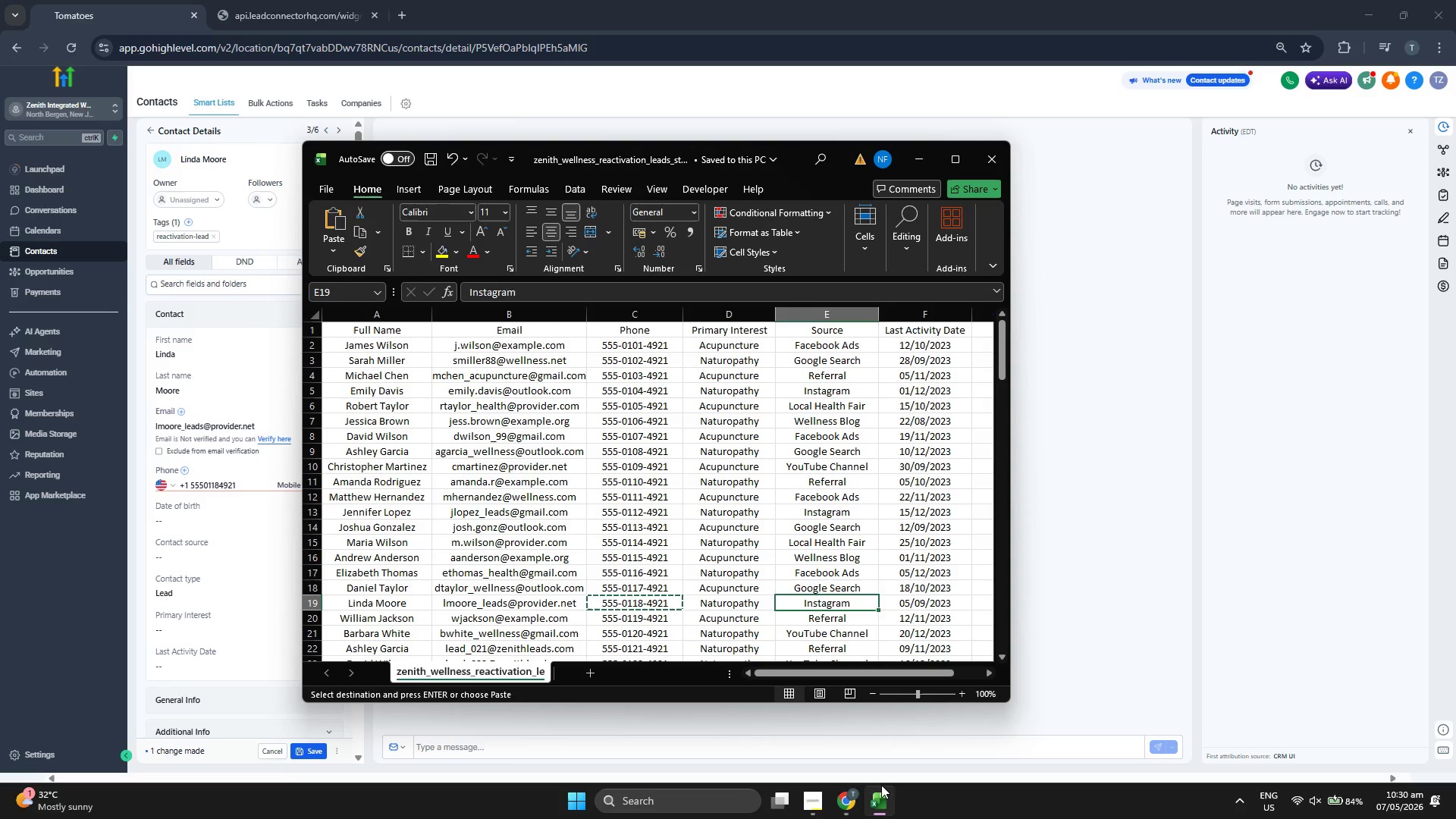 
key(Control+C)
 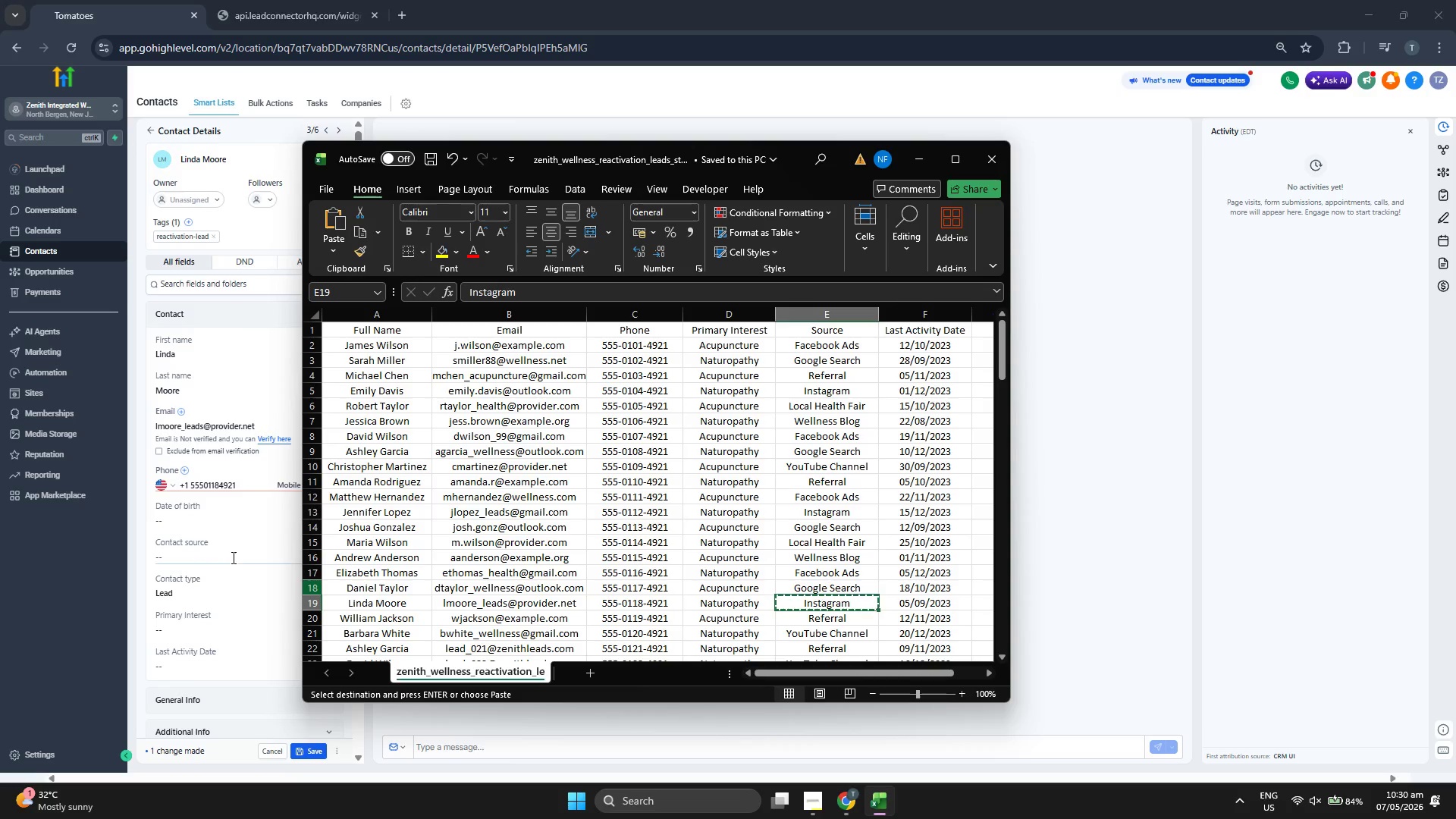 
left_click([229, 556])
 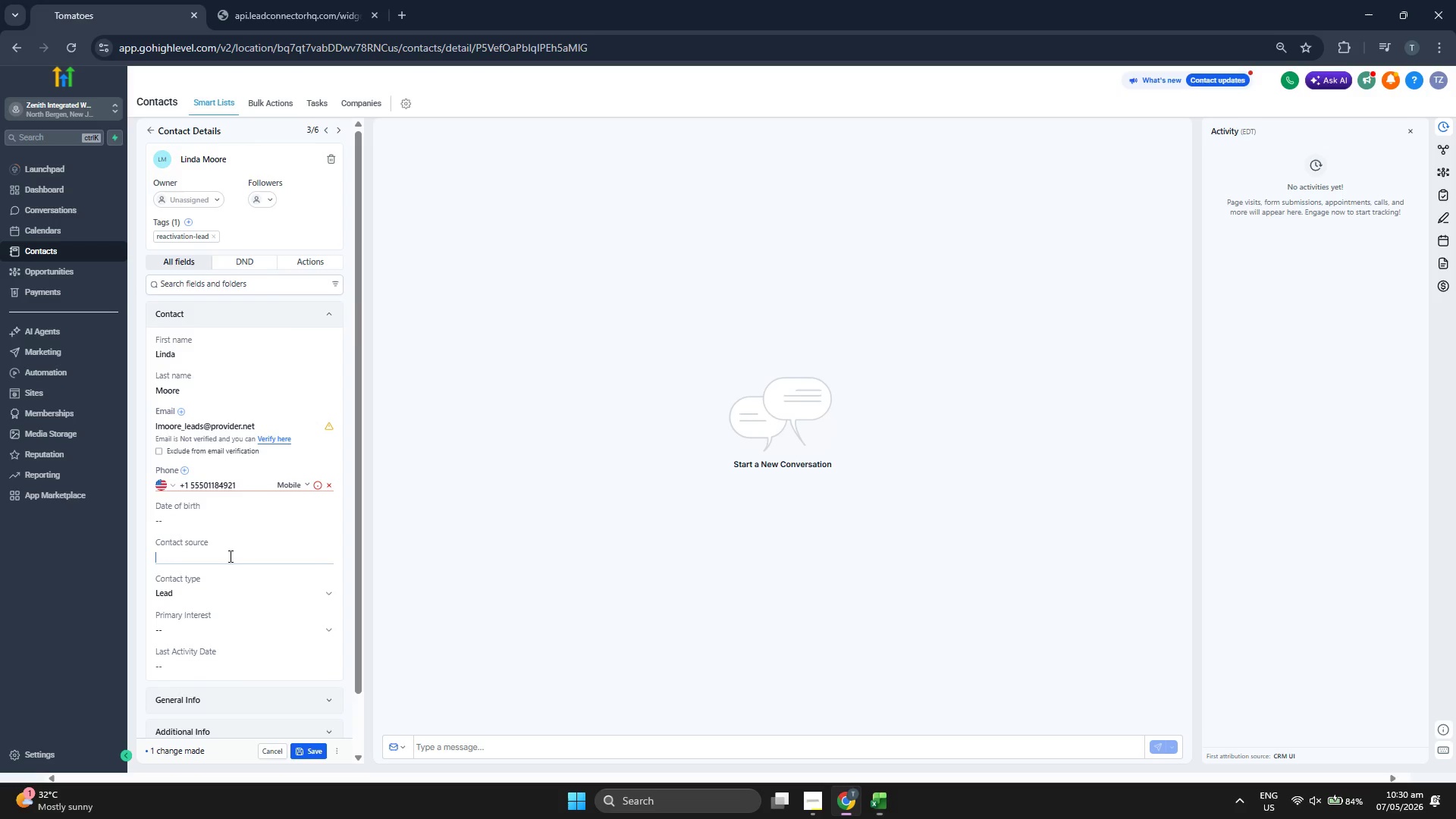 
key(Control+ControlLeft)
 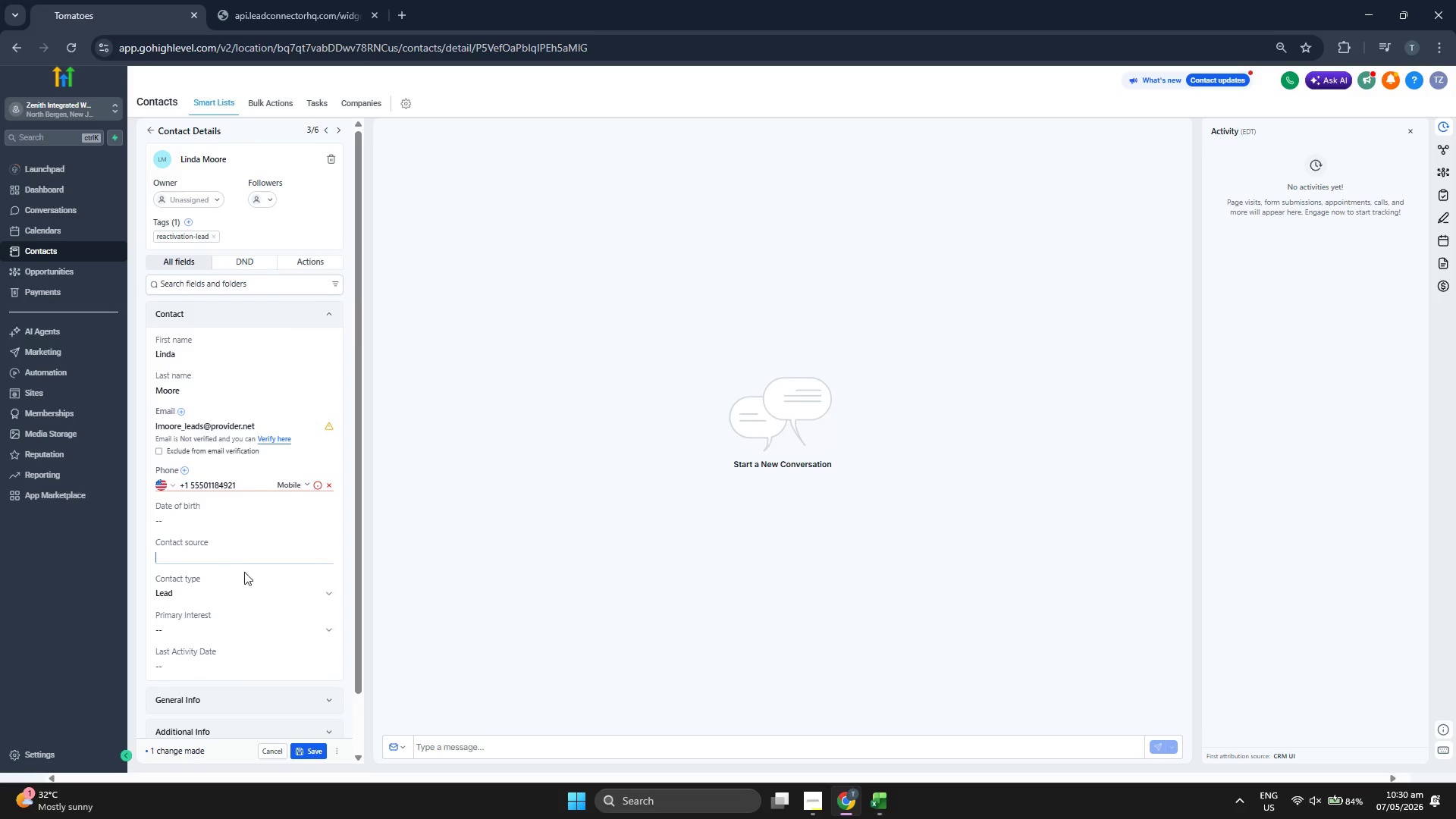 
key(Control+V)
 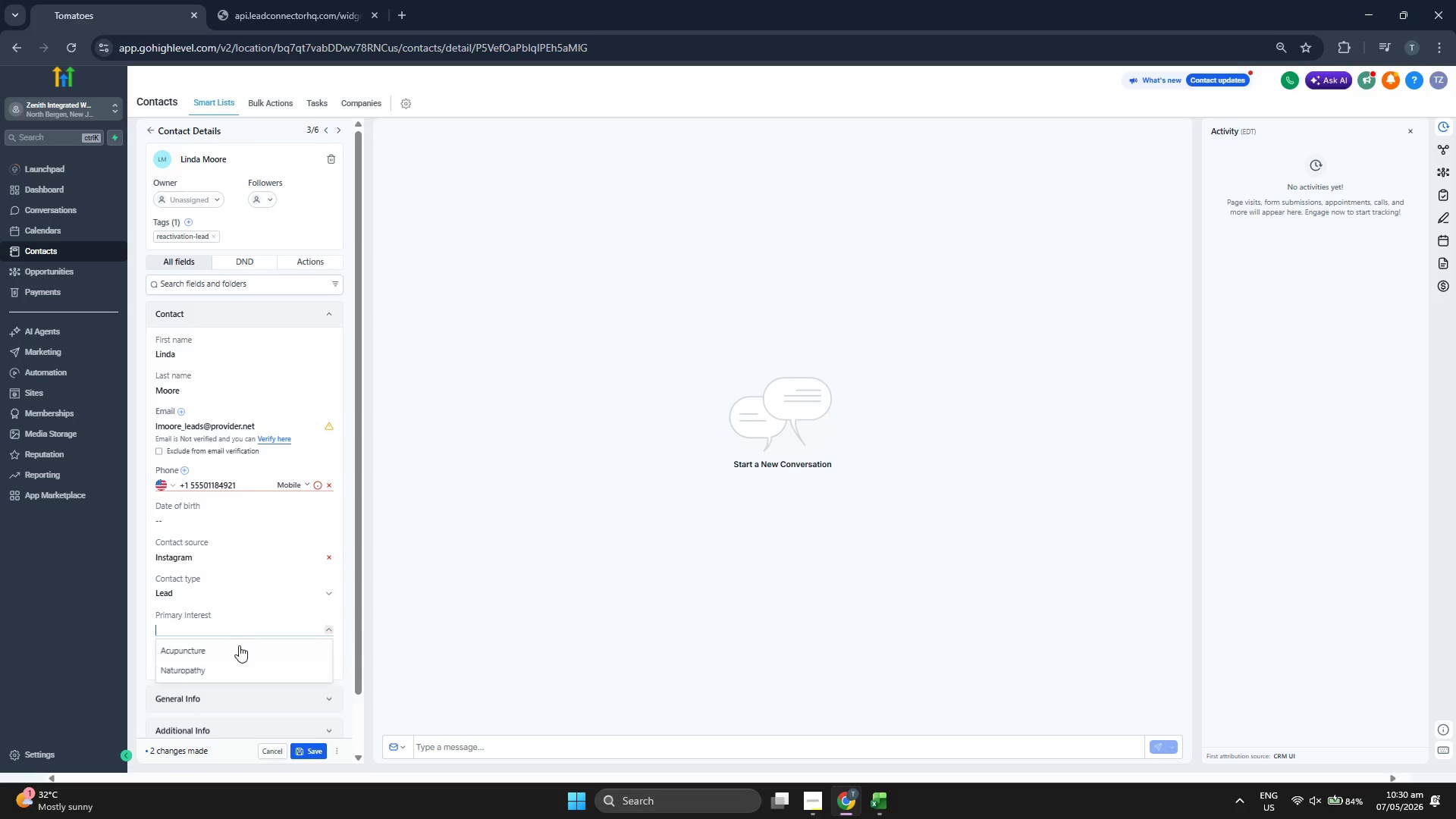 
left_click([237, 648])
 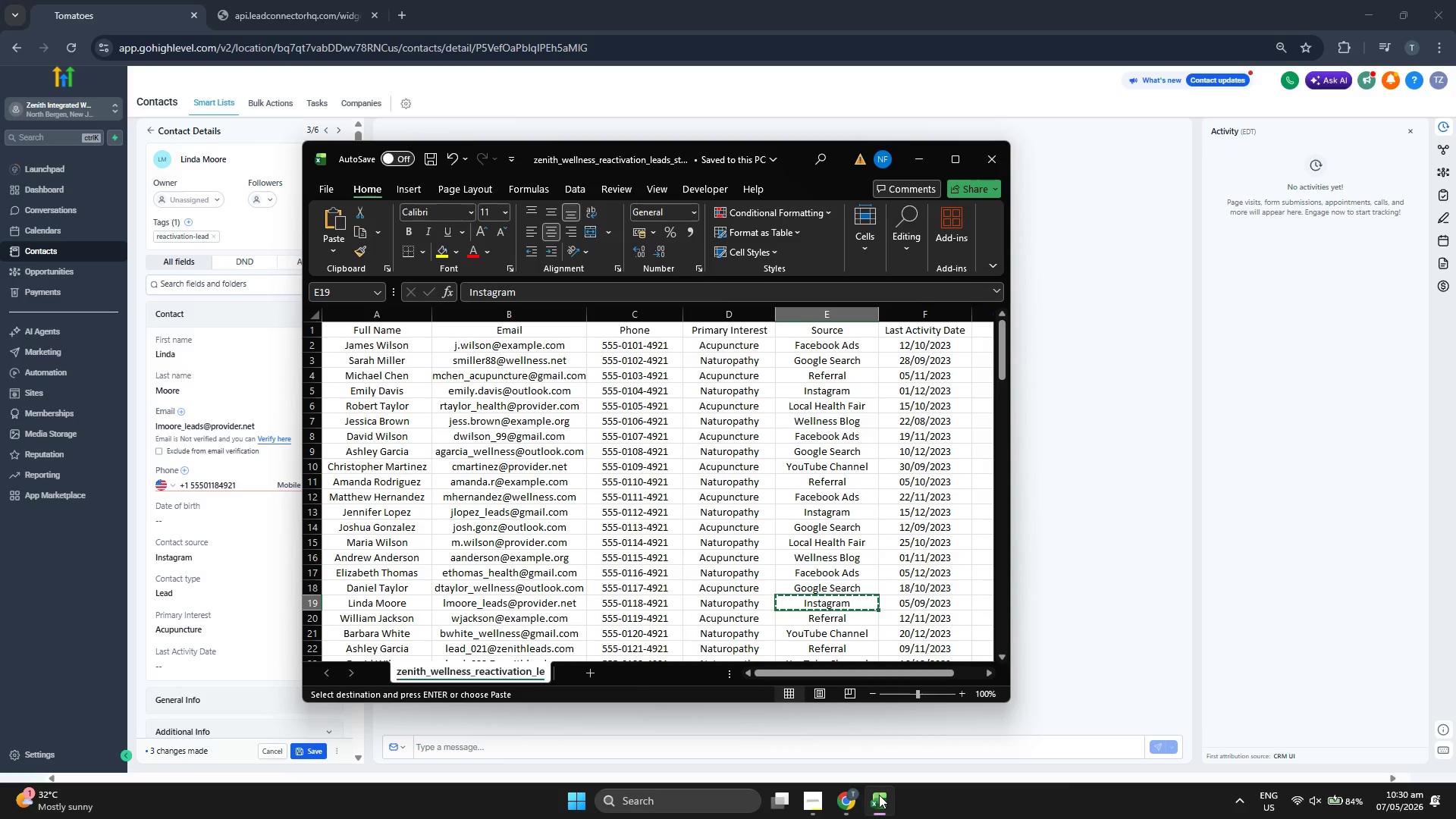 
left_click([879, 795])
 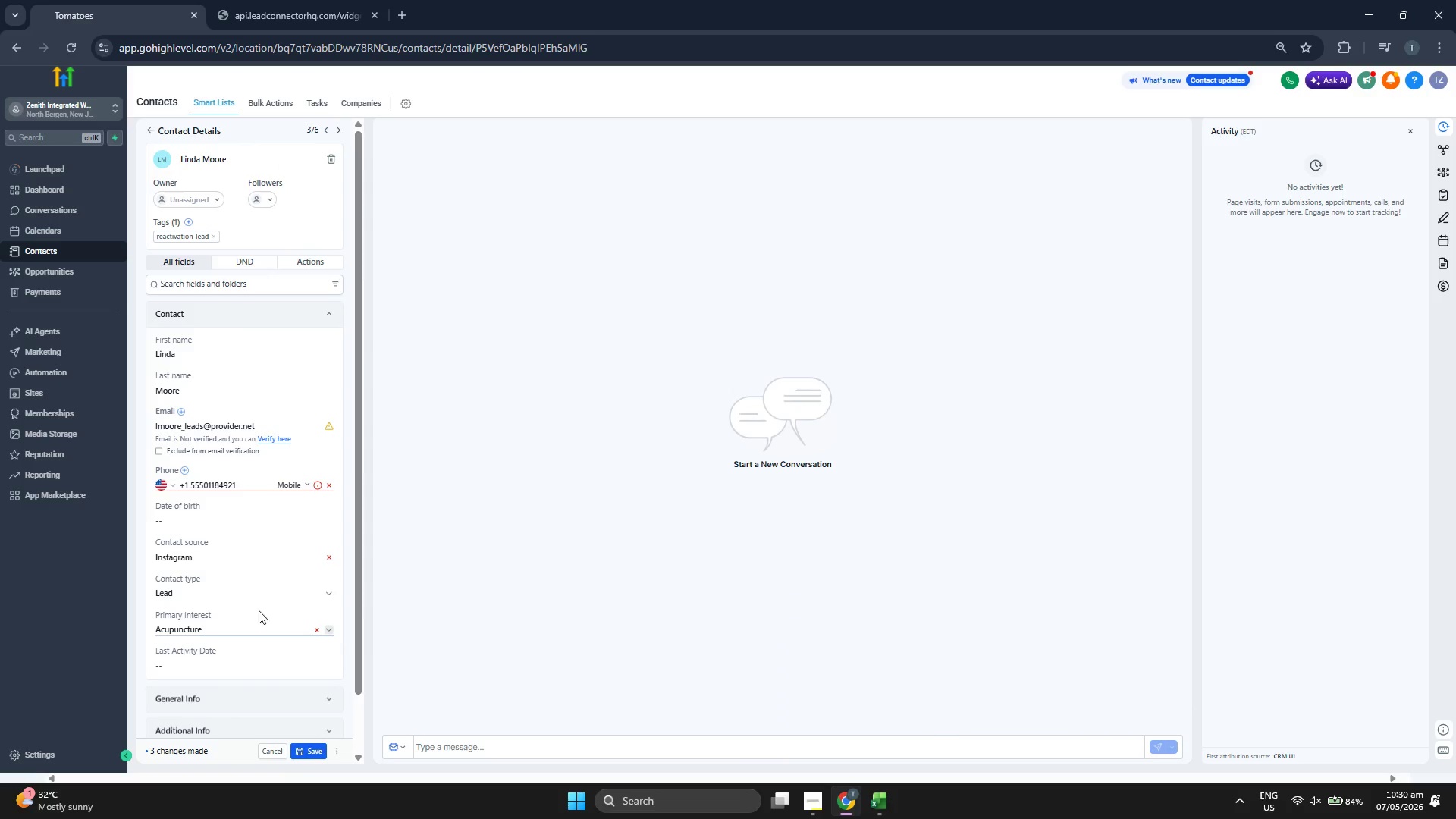 
left_click([245, 620])
 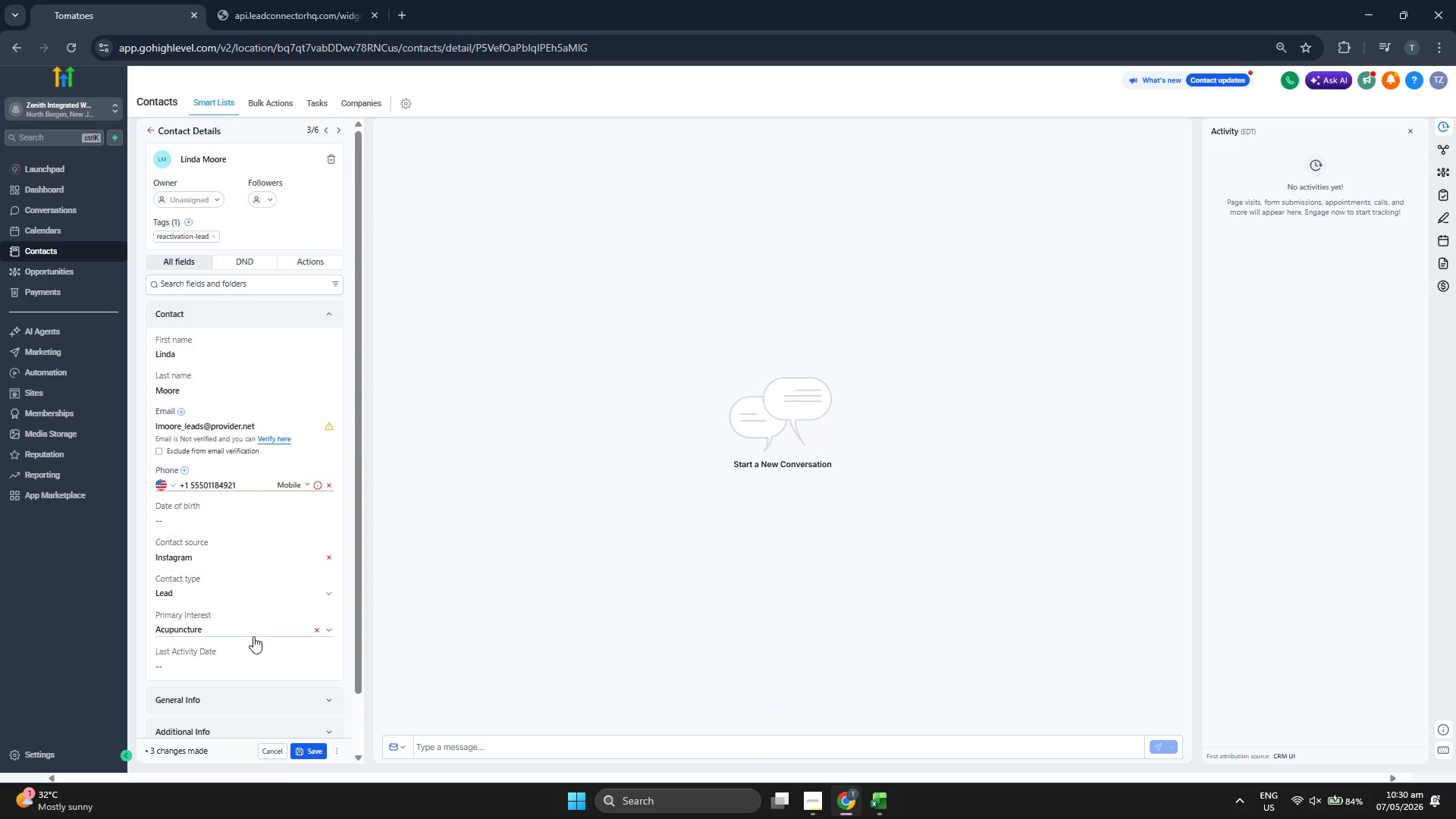 
left_click([252, 634])
 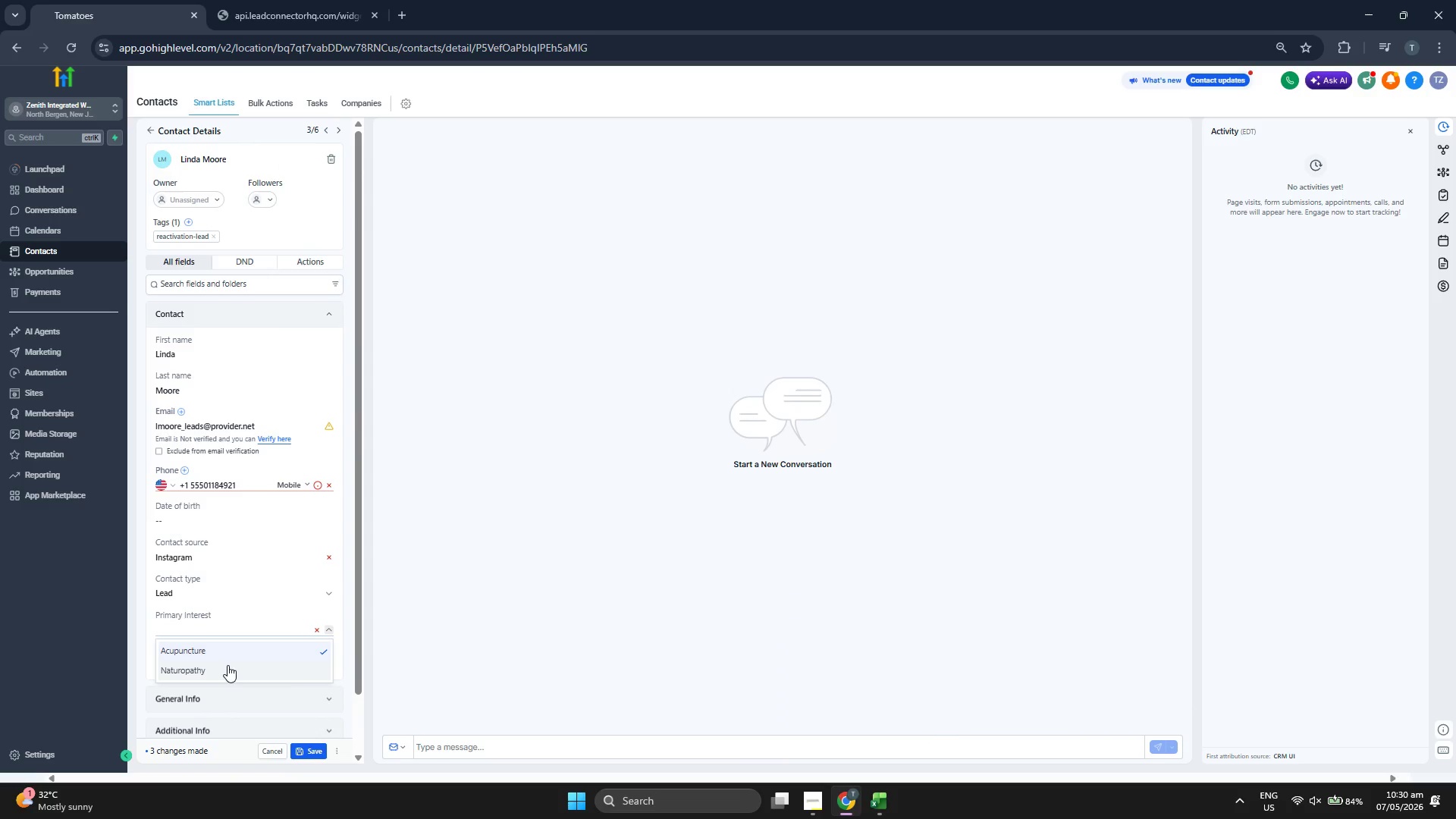 
left_click([228, 667])
 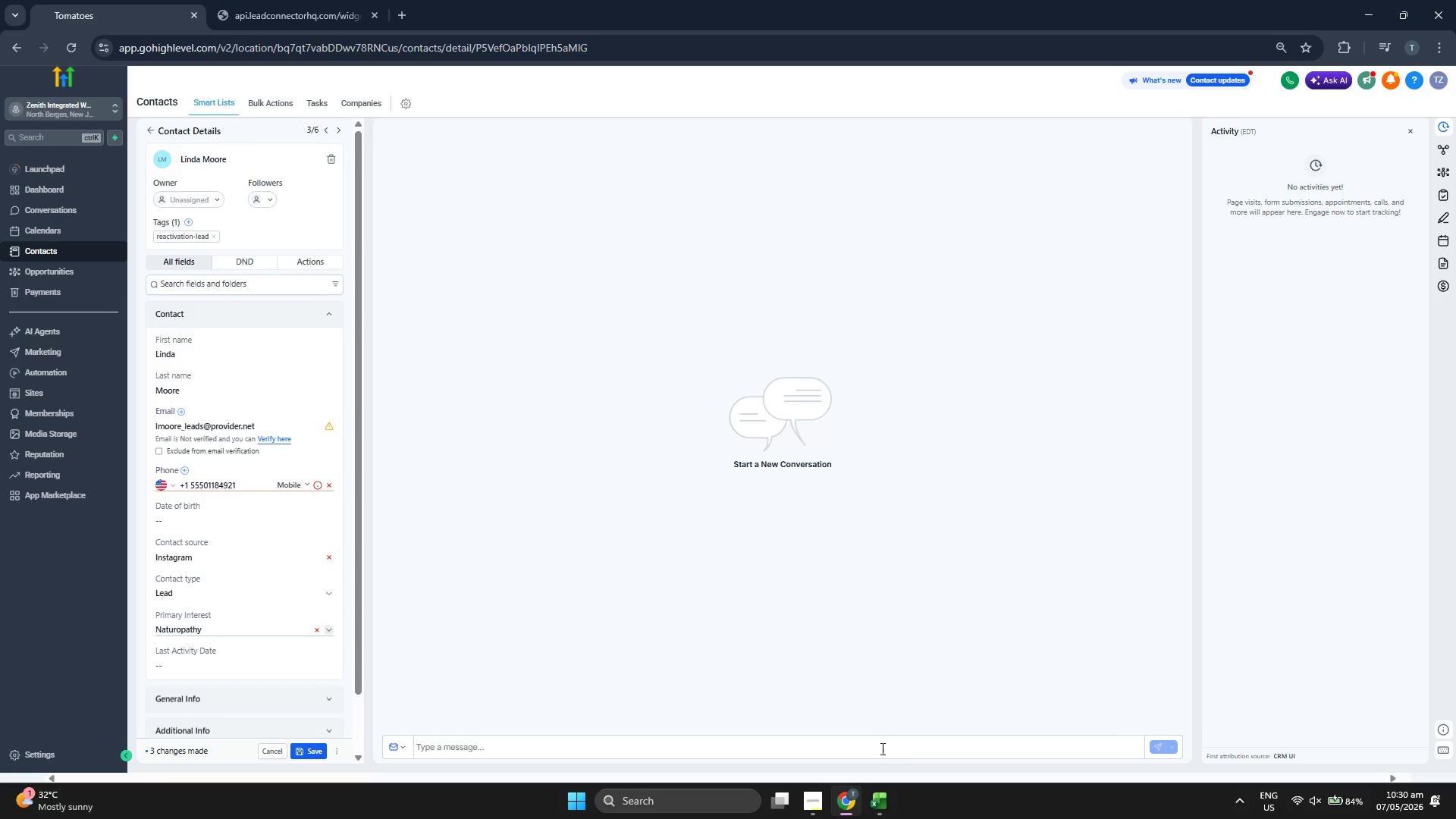 
left_click([887, 801])
 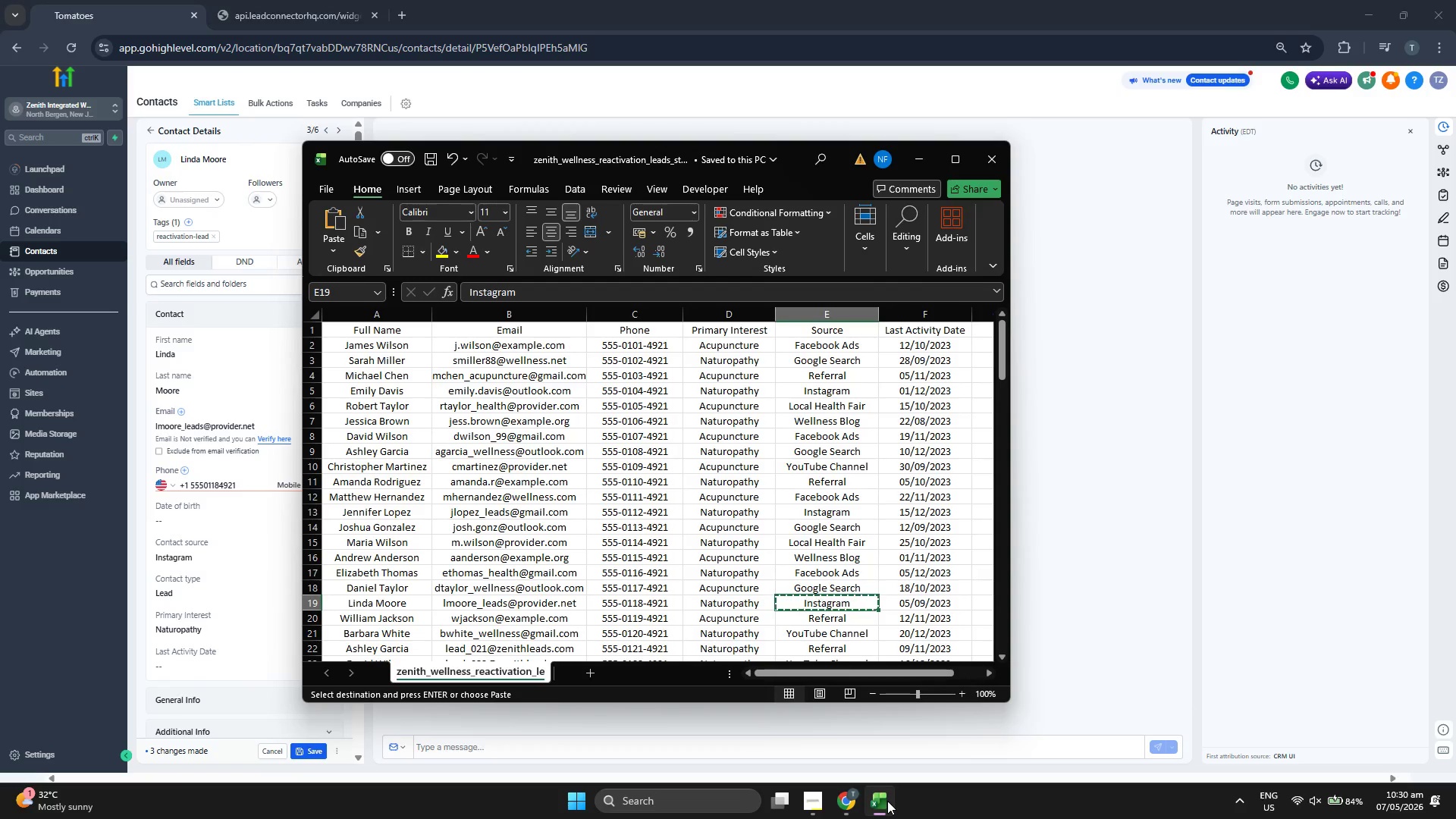 
left_click([887, 801])
 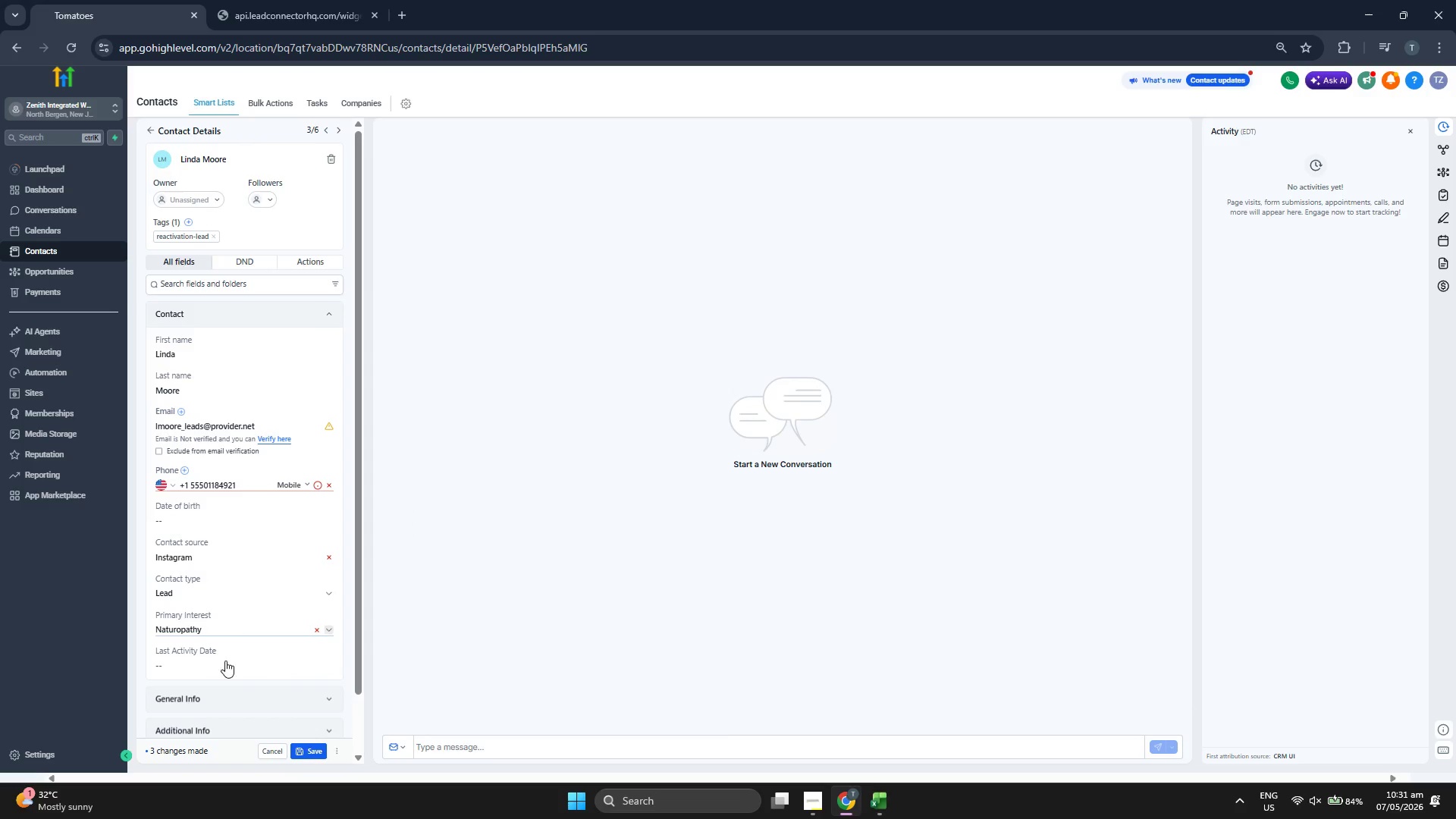 
left_click([229, 670])
 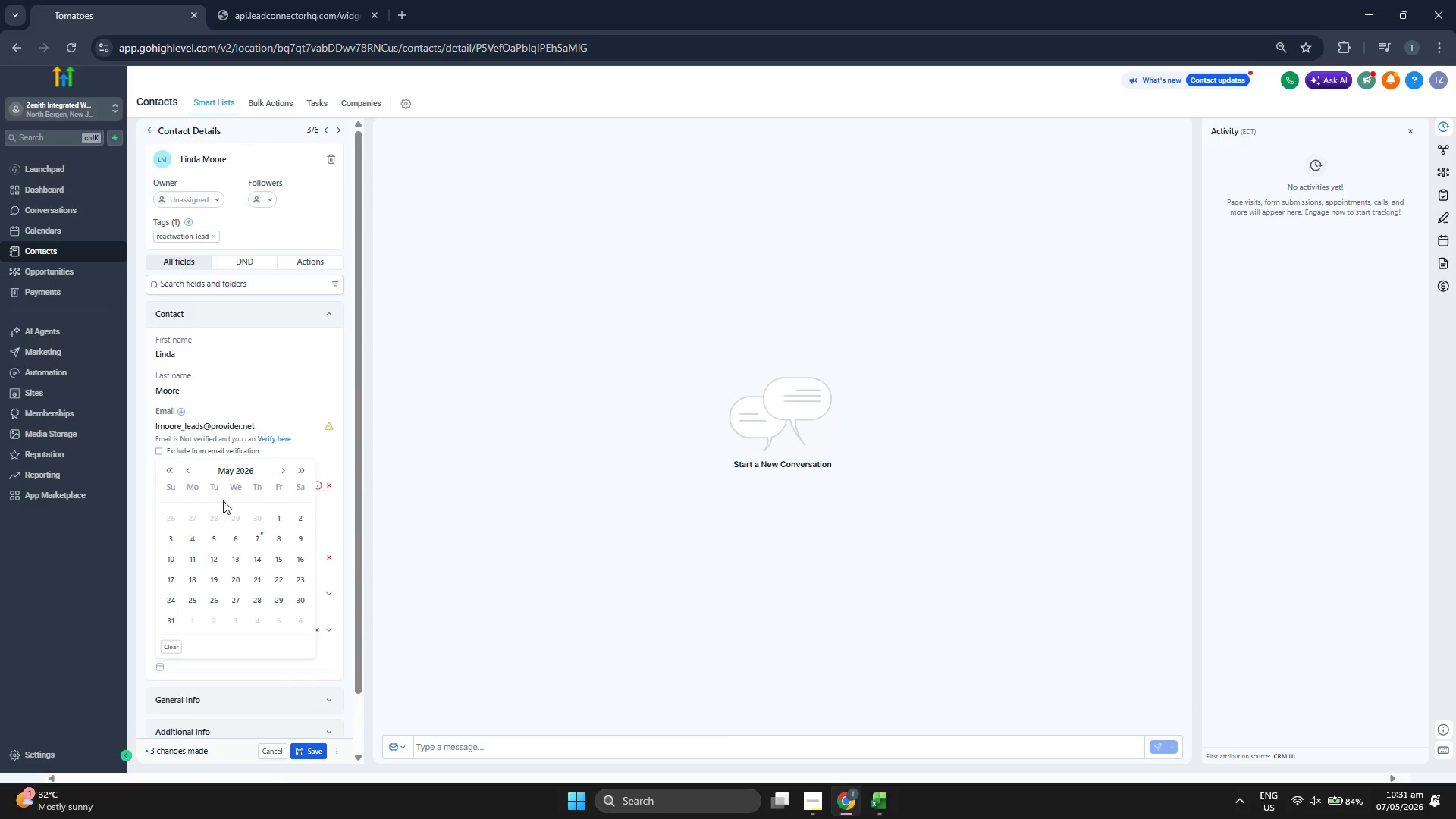 
left_click([228, 472])
 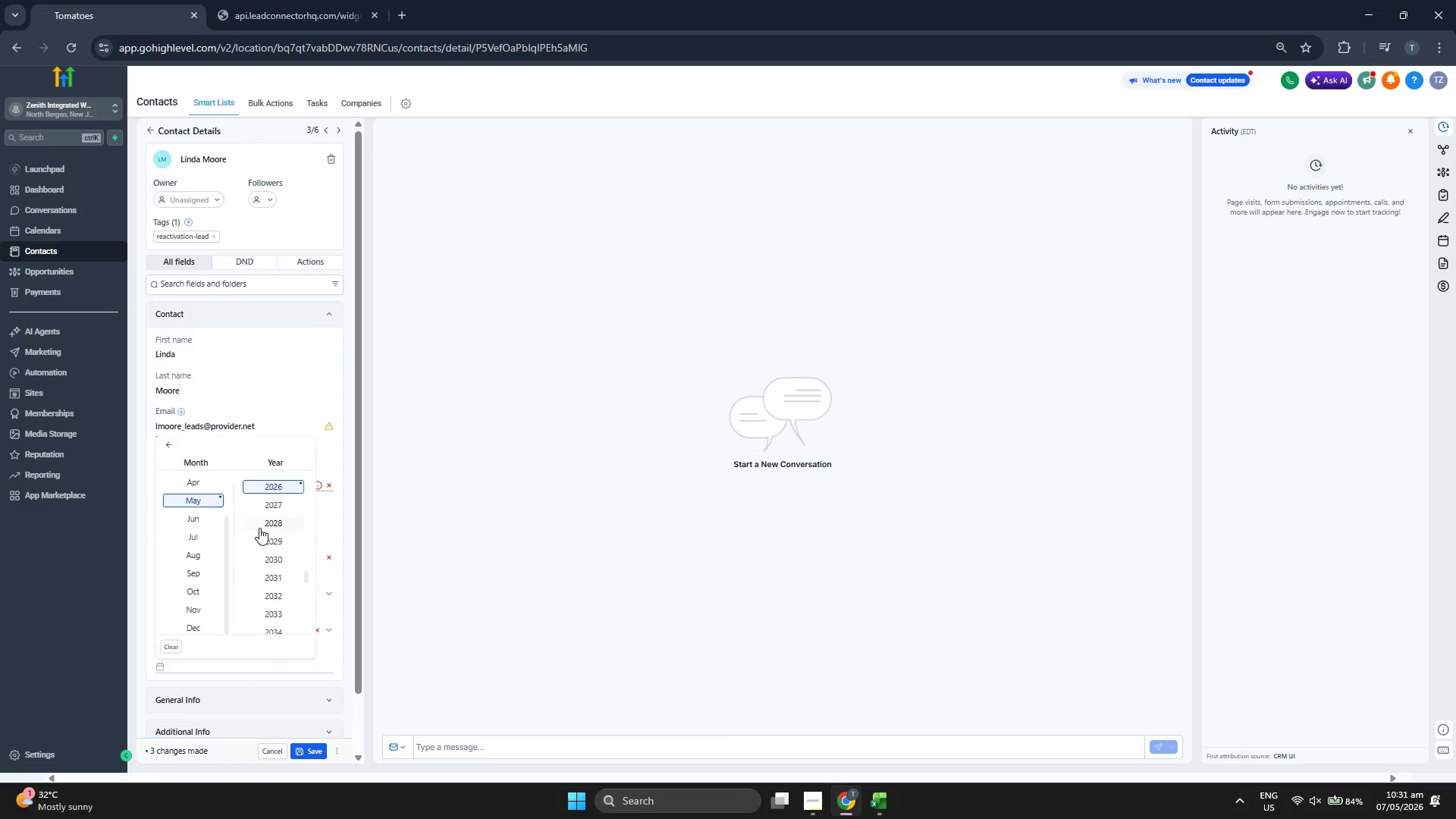 
scroll: coordinate [259, 528], scroll_direction: up, amount: 1.0
 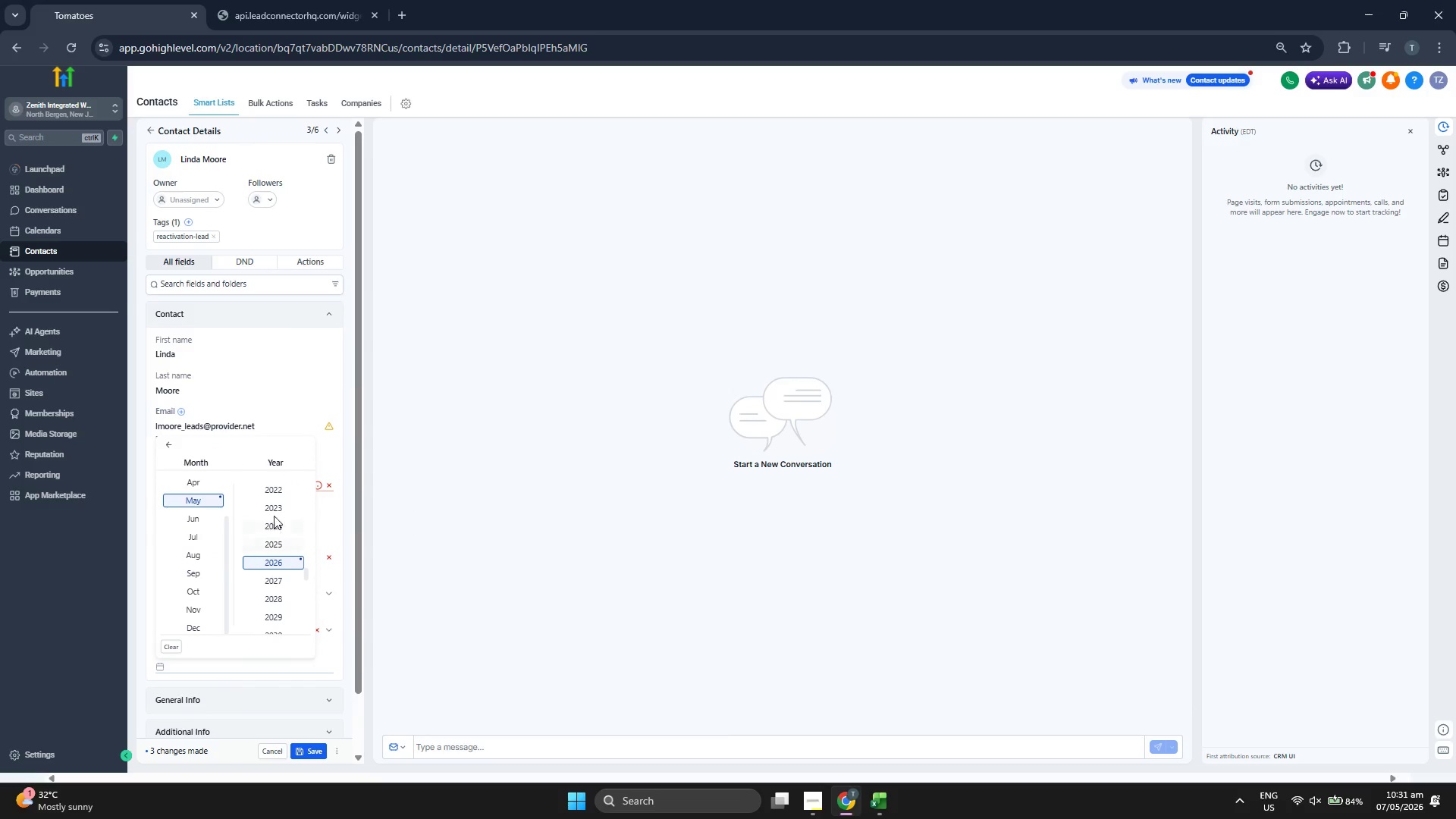 
left_click([276, 509])
 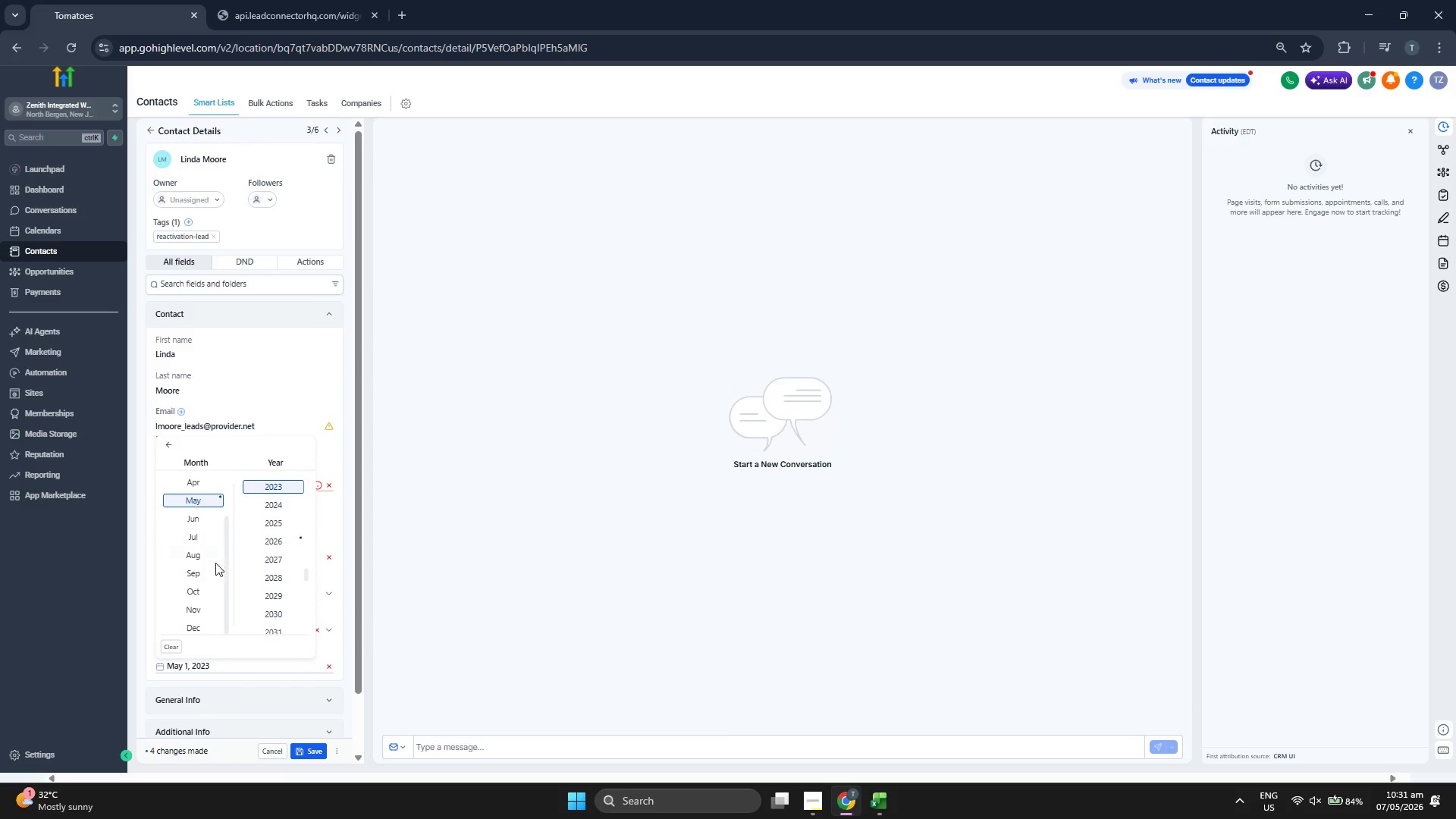 
scroll: coordinate [208, 586], scroll_direction: down, amount: 1.0
 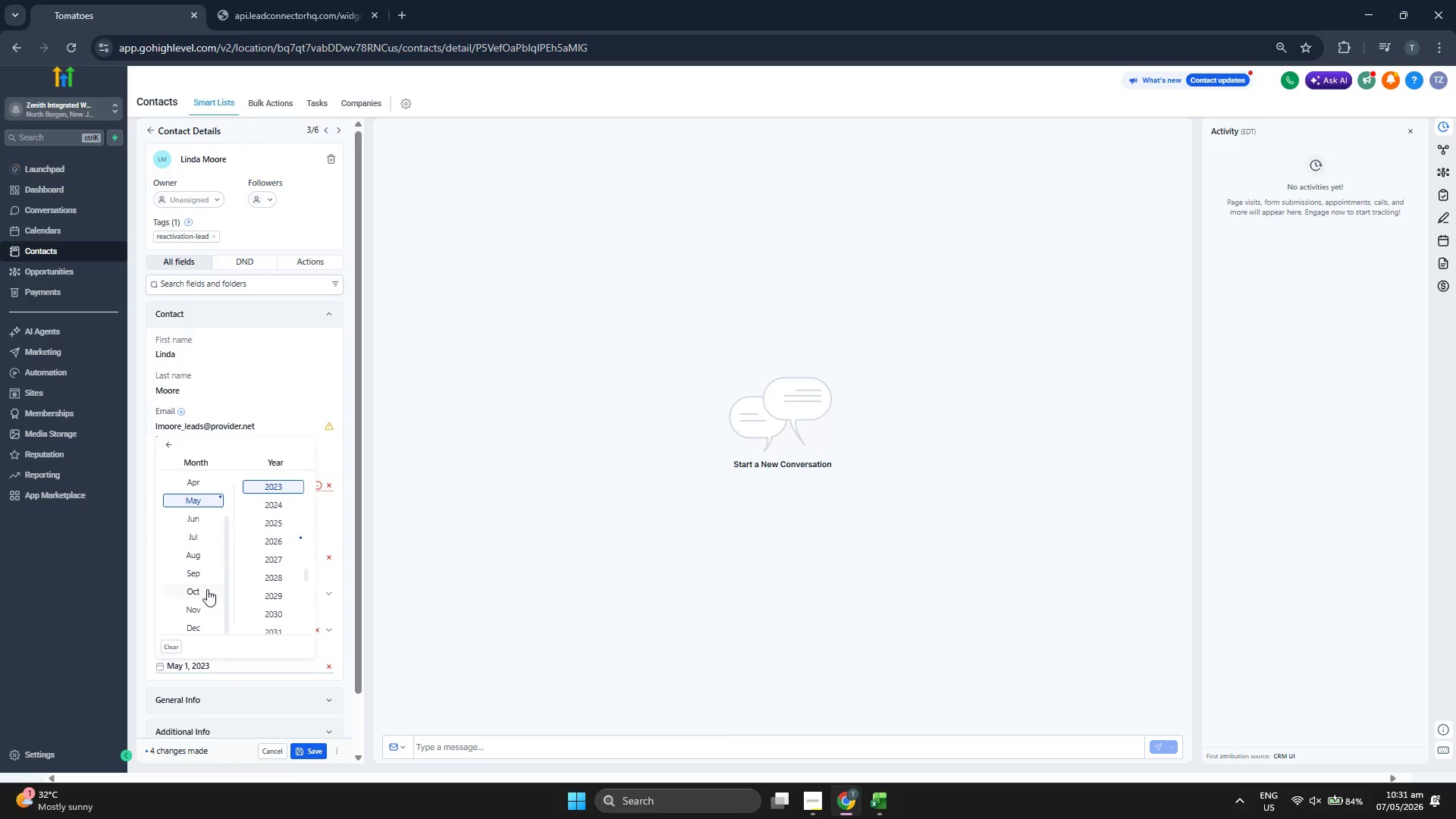 
left_click([207, 589])
 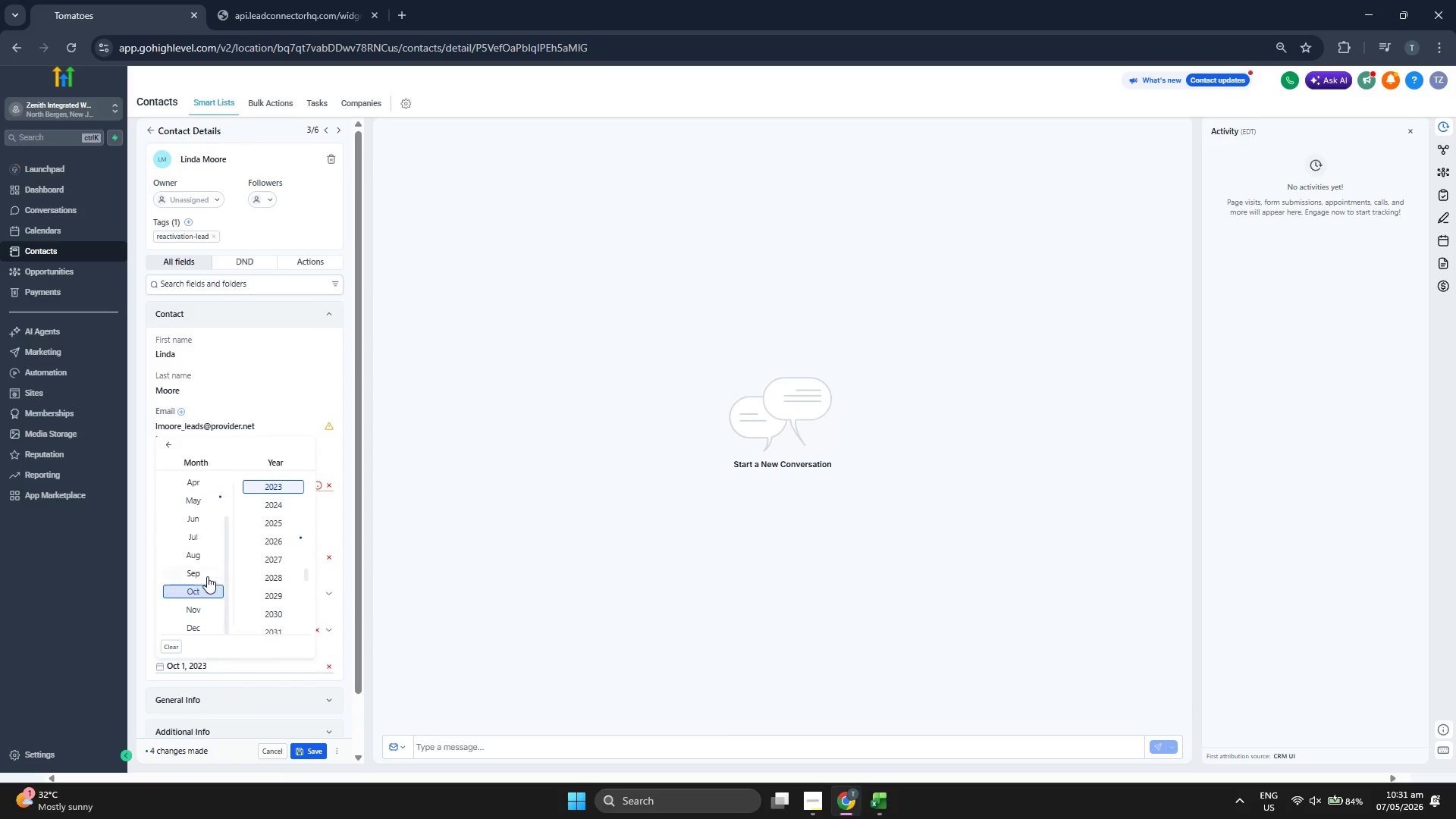 
left_click([207, 576])
 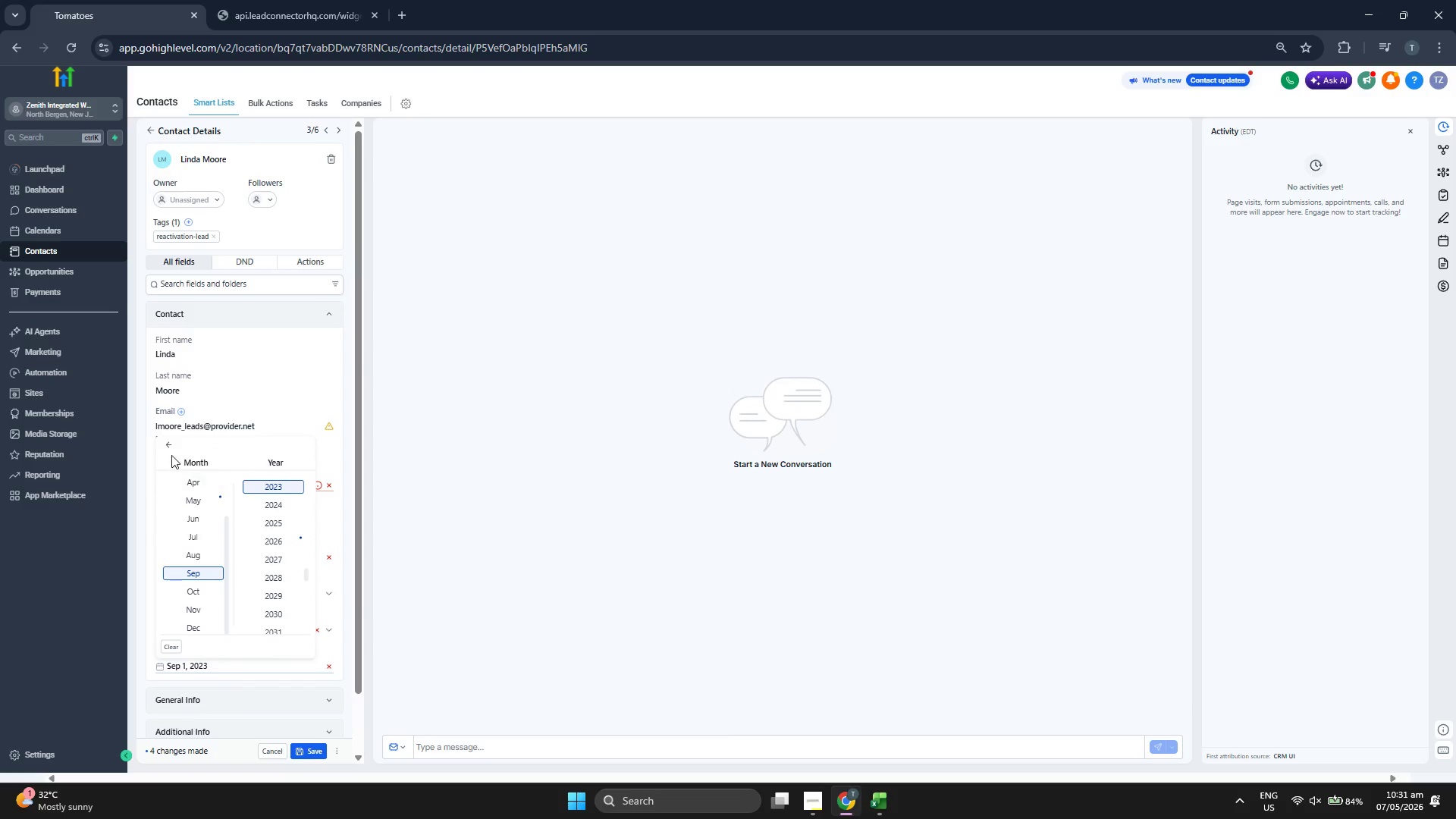 
left_click([165, 439])
 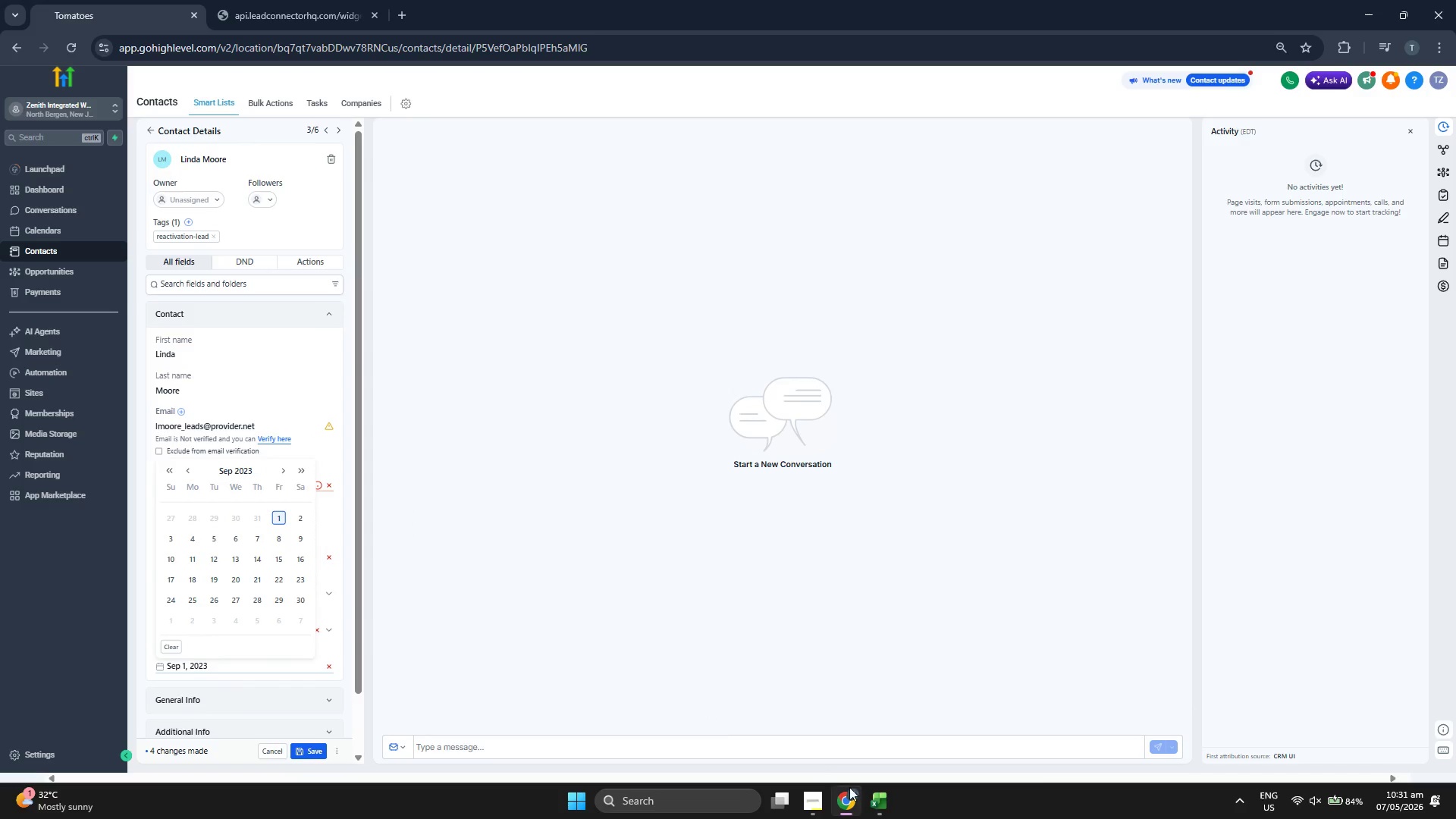 
left_click([883, 800])
 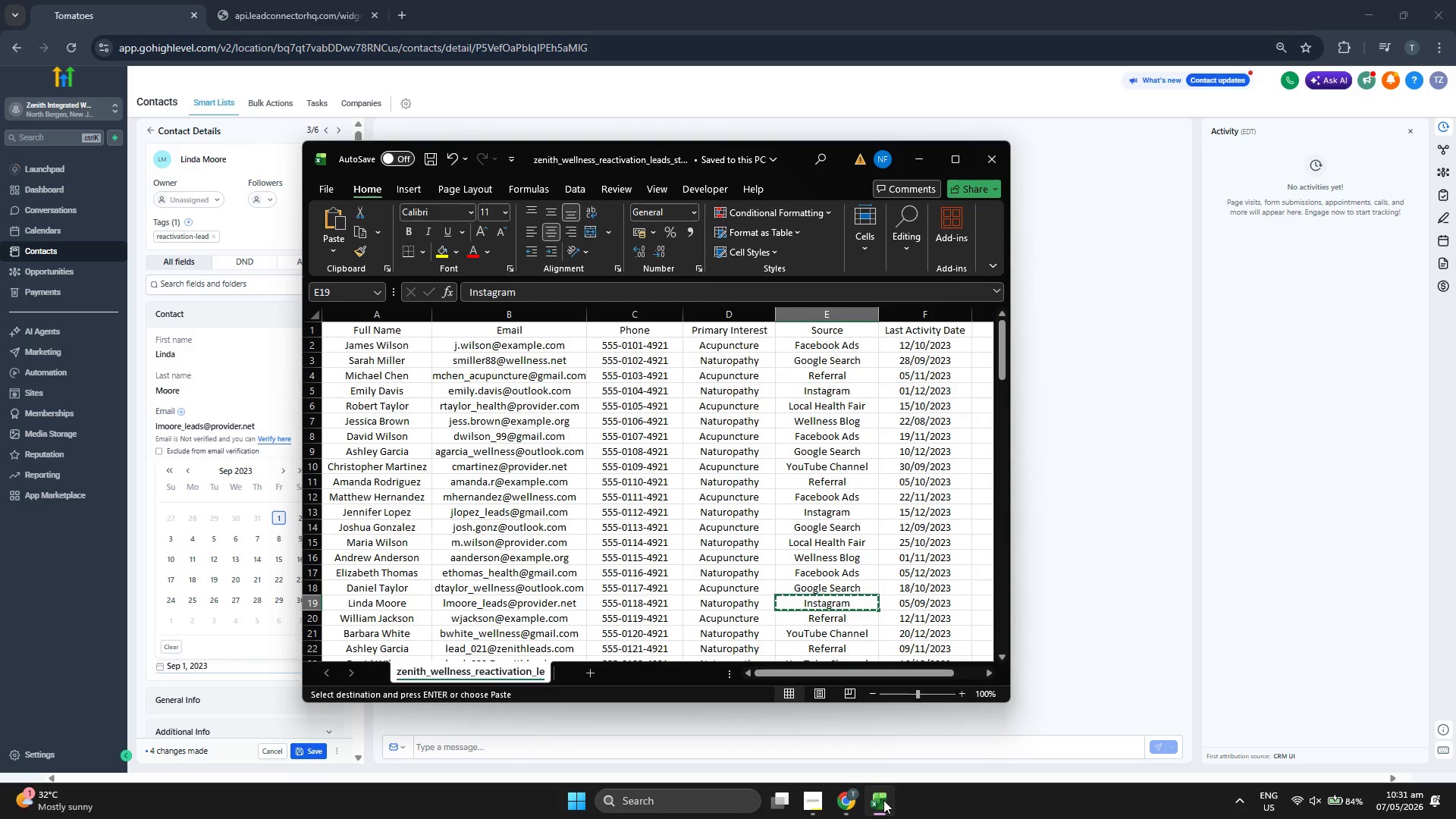 
left_click([883, 800])
 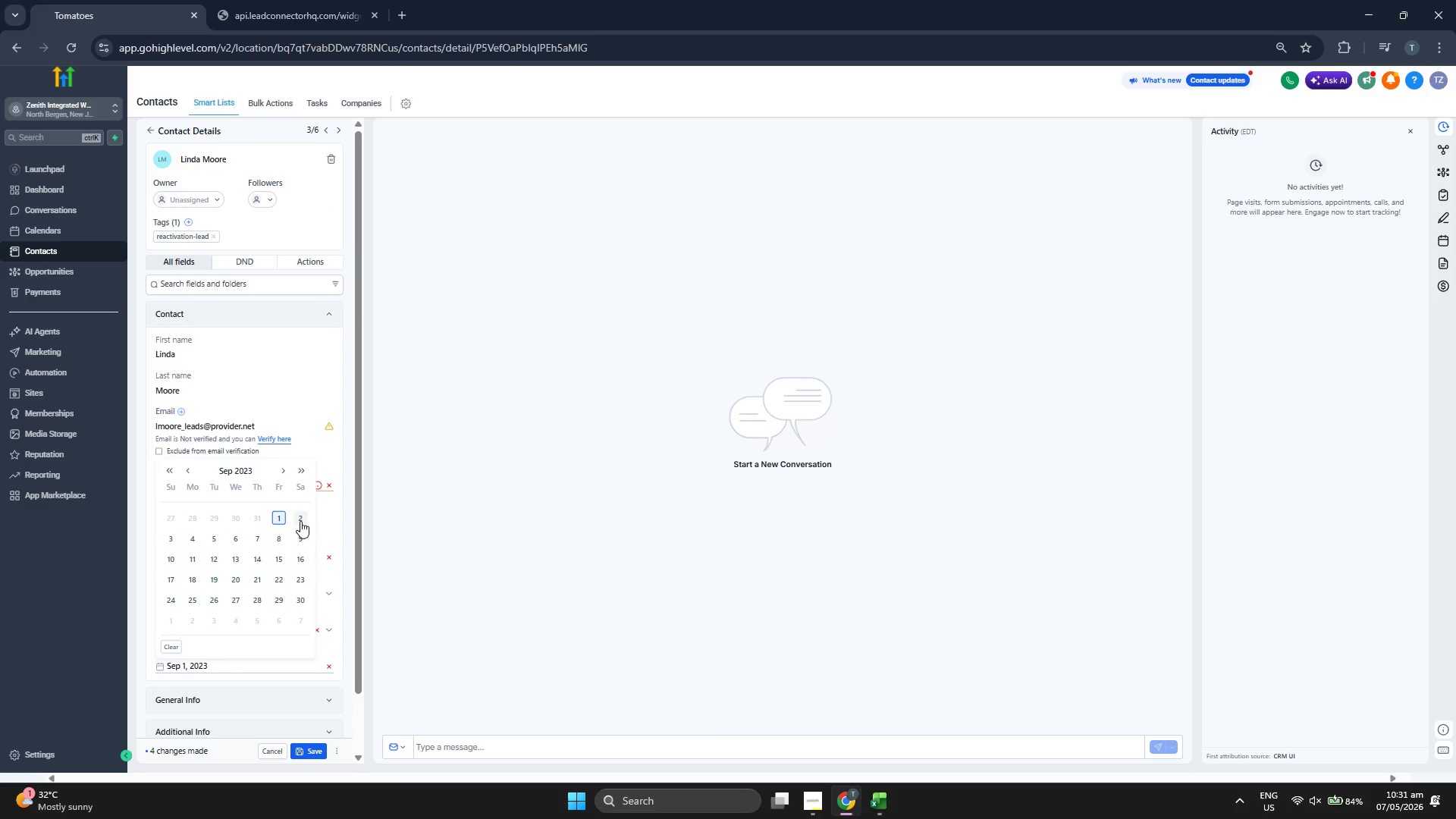 
left_click([212, 535])
 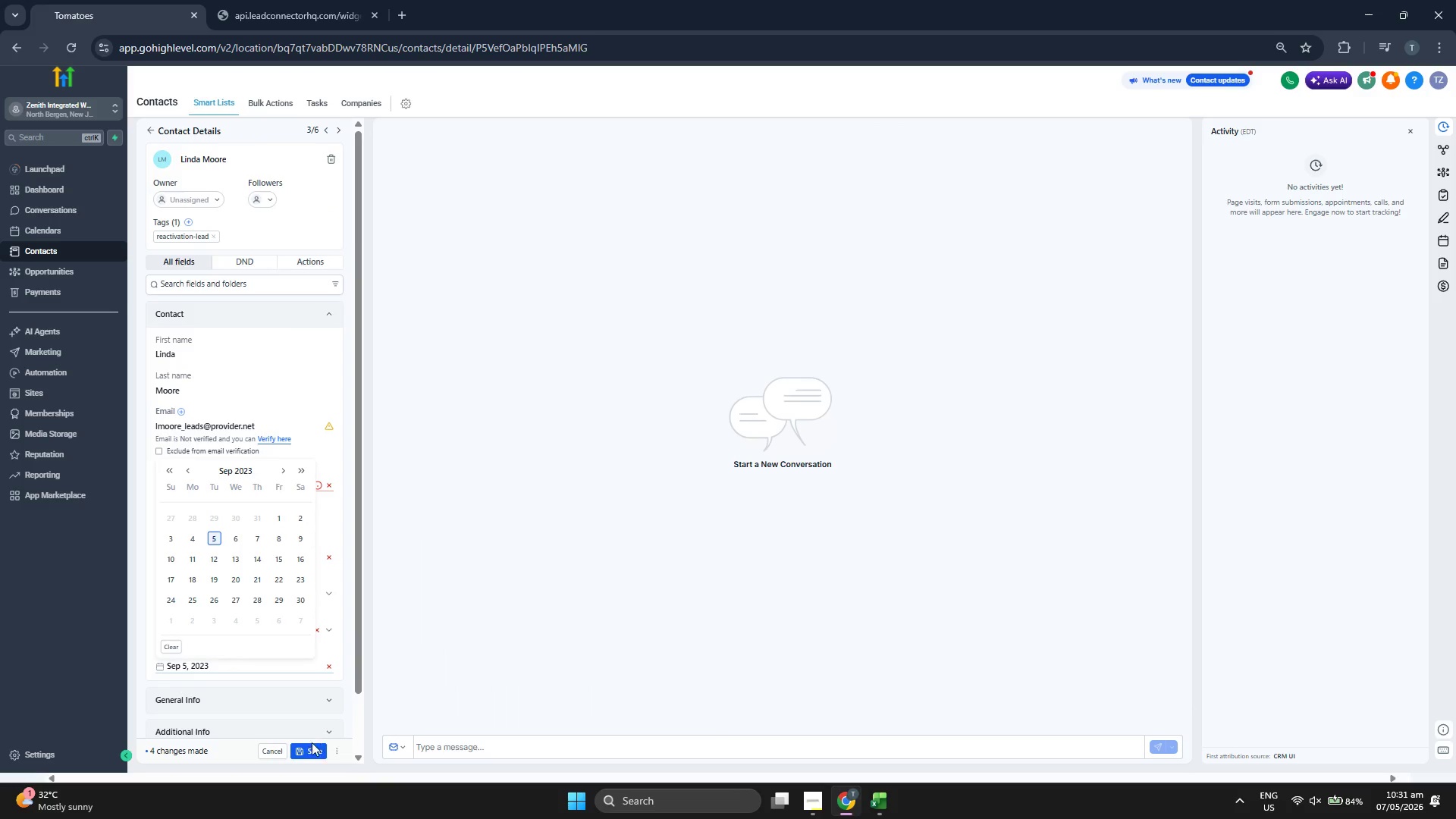 
left_click([312, 750])
 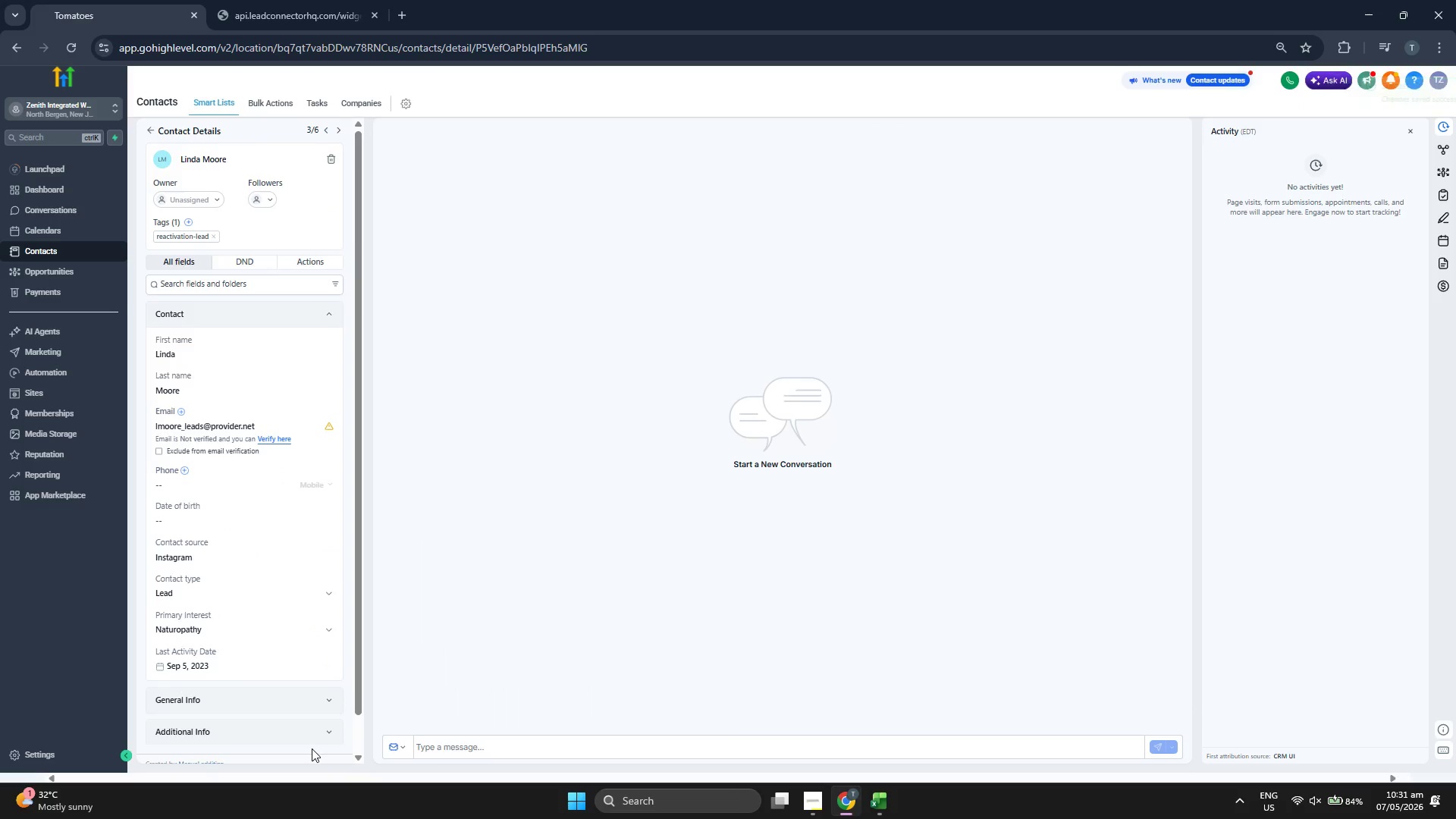 
wait(6.64)
 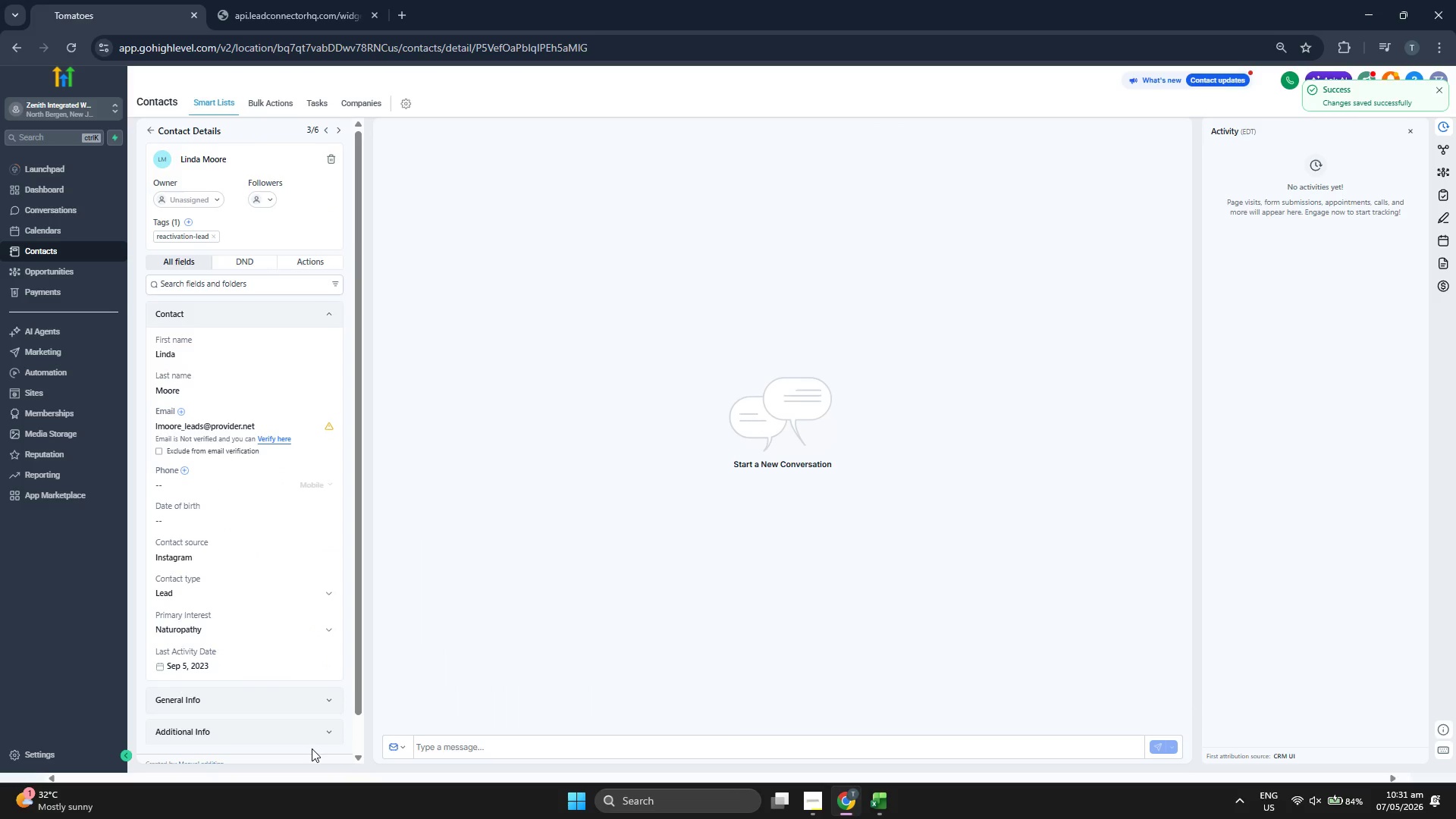 
scroll: coordinate [271, 494], scroll_direction: up, amount: 2.0
 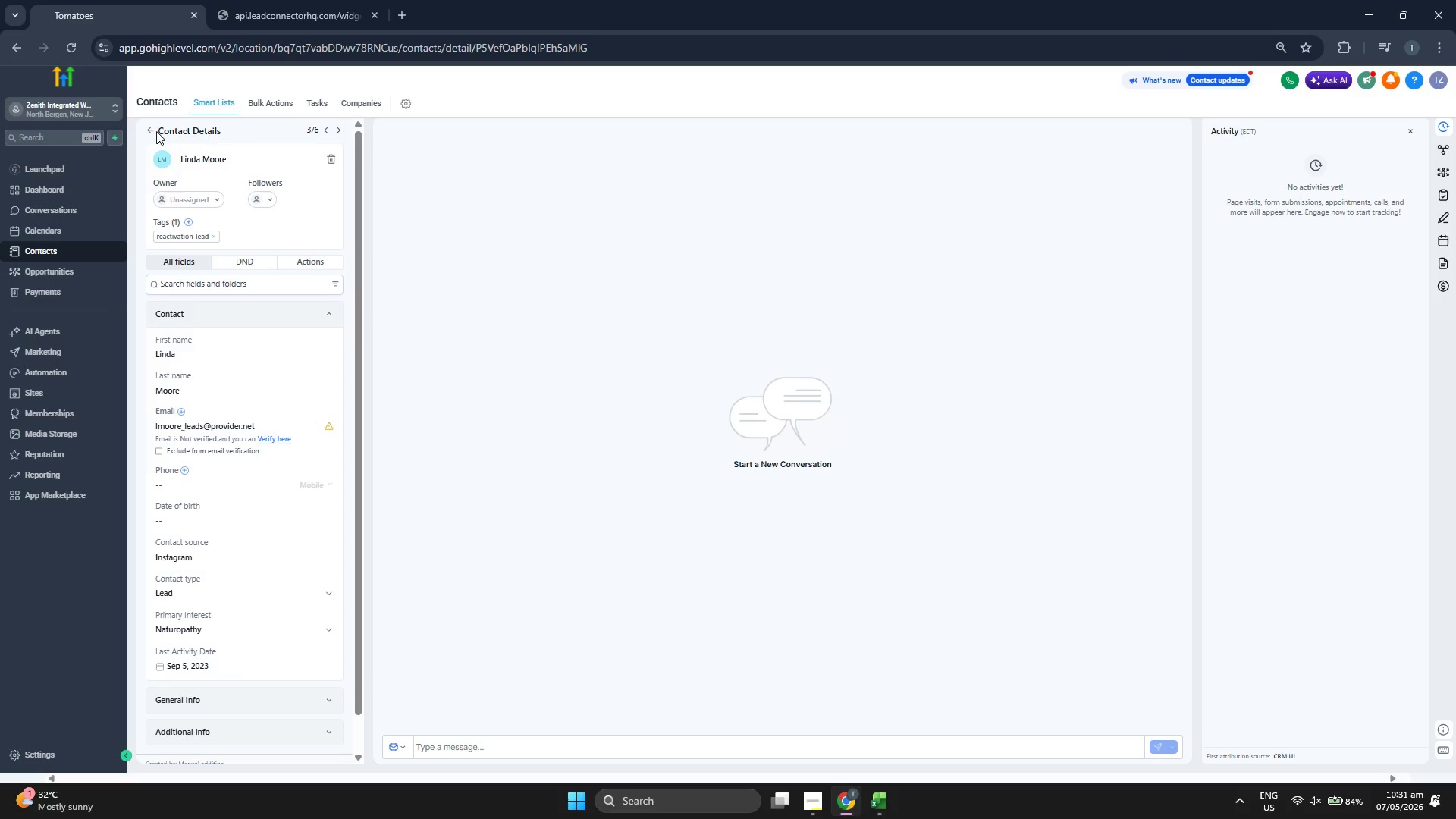 
left_click([152, 130])
 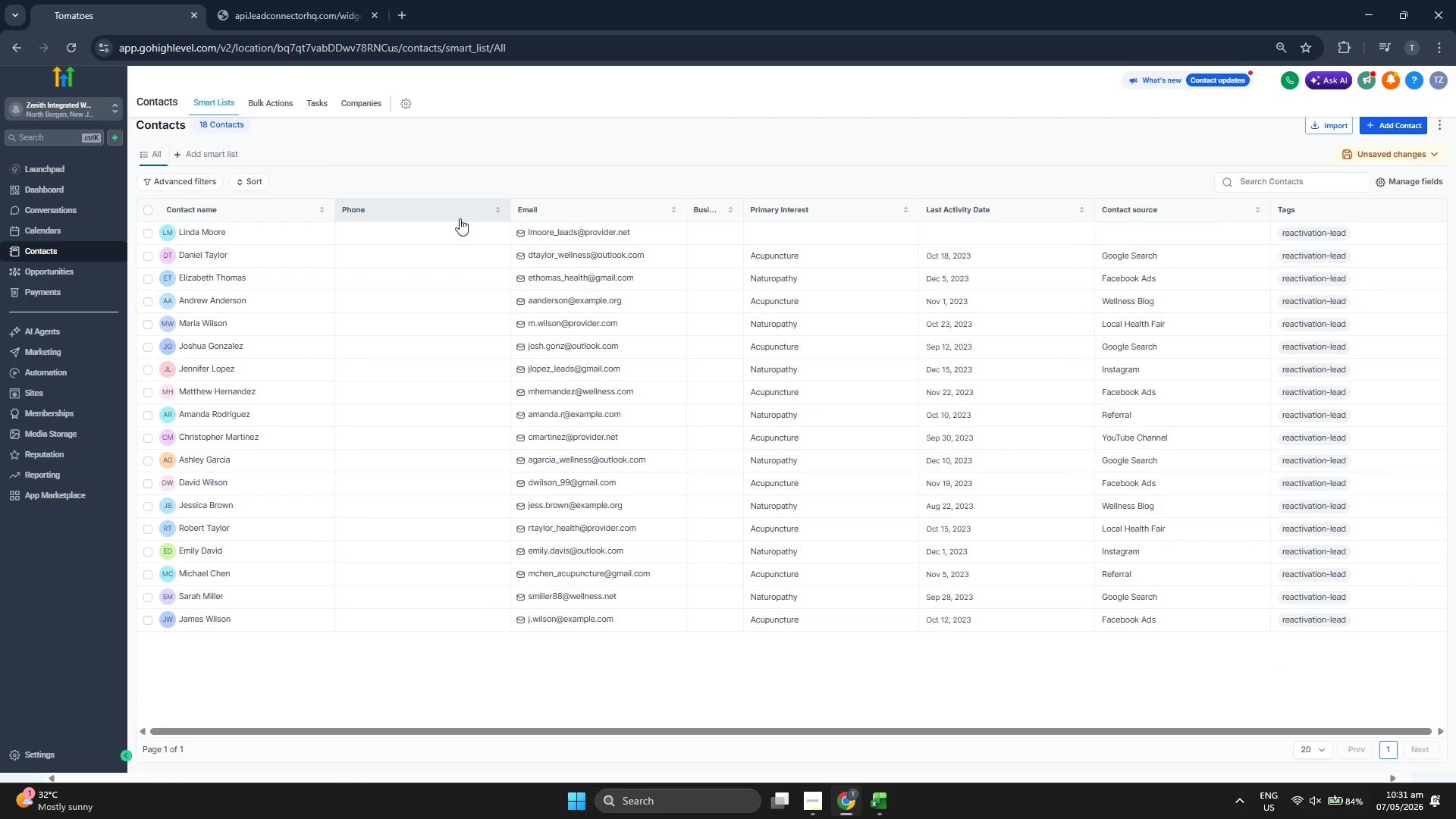 
wait(6.38)
 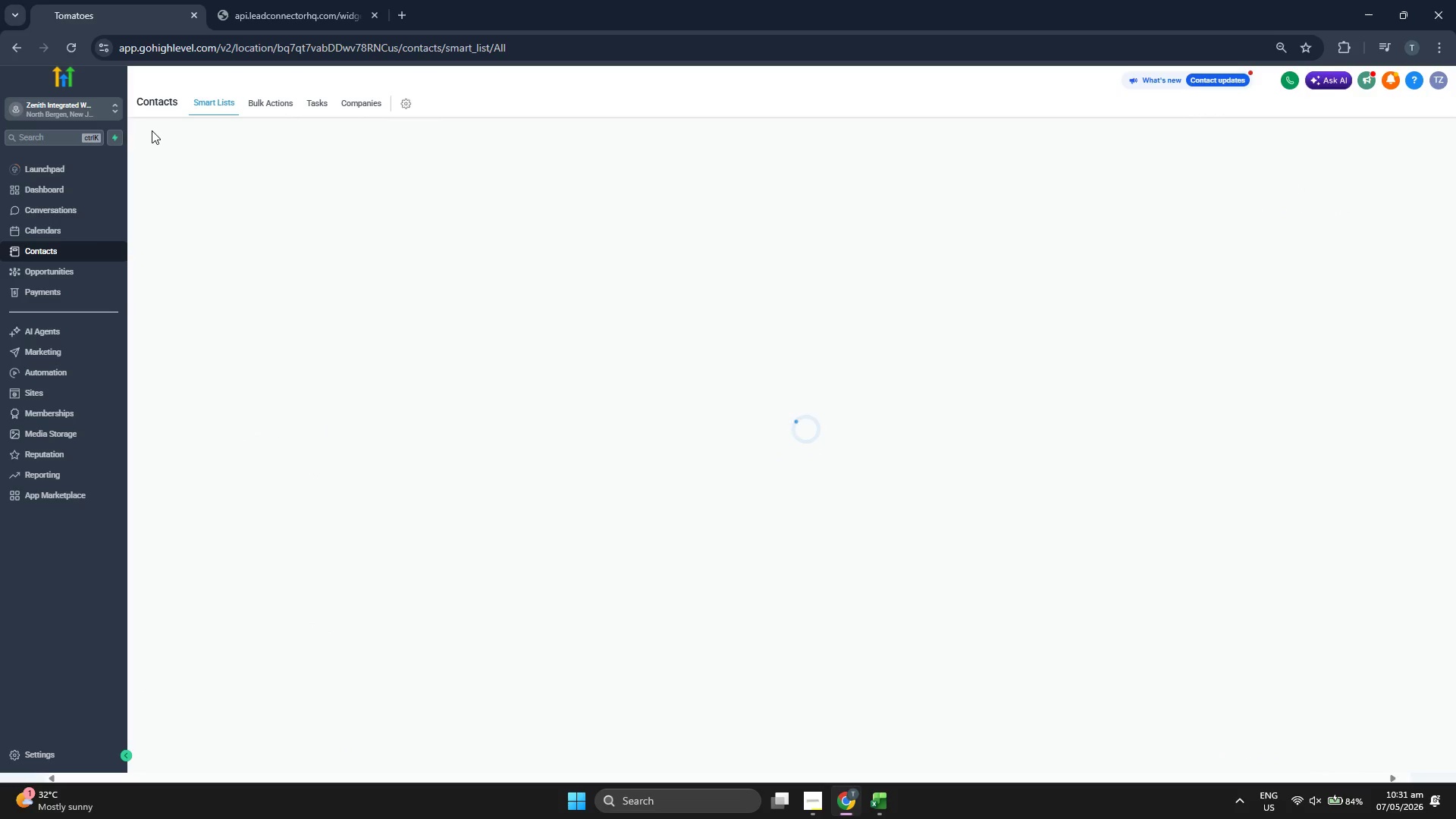 
left_click([1383, 121])
 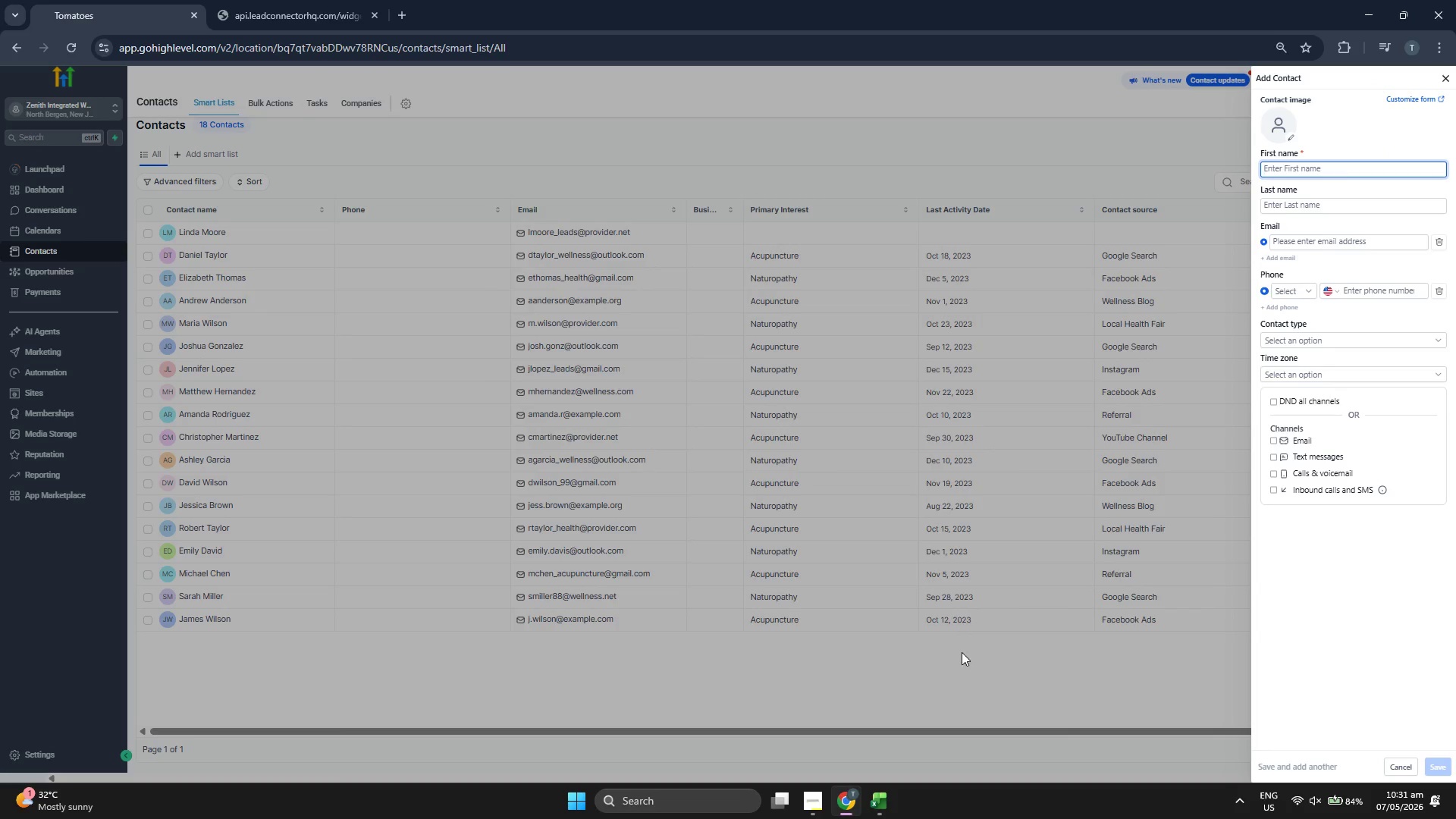 
left_click([885, 807])
 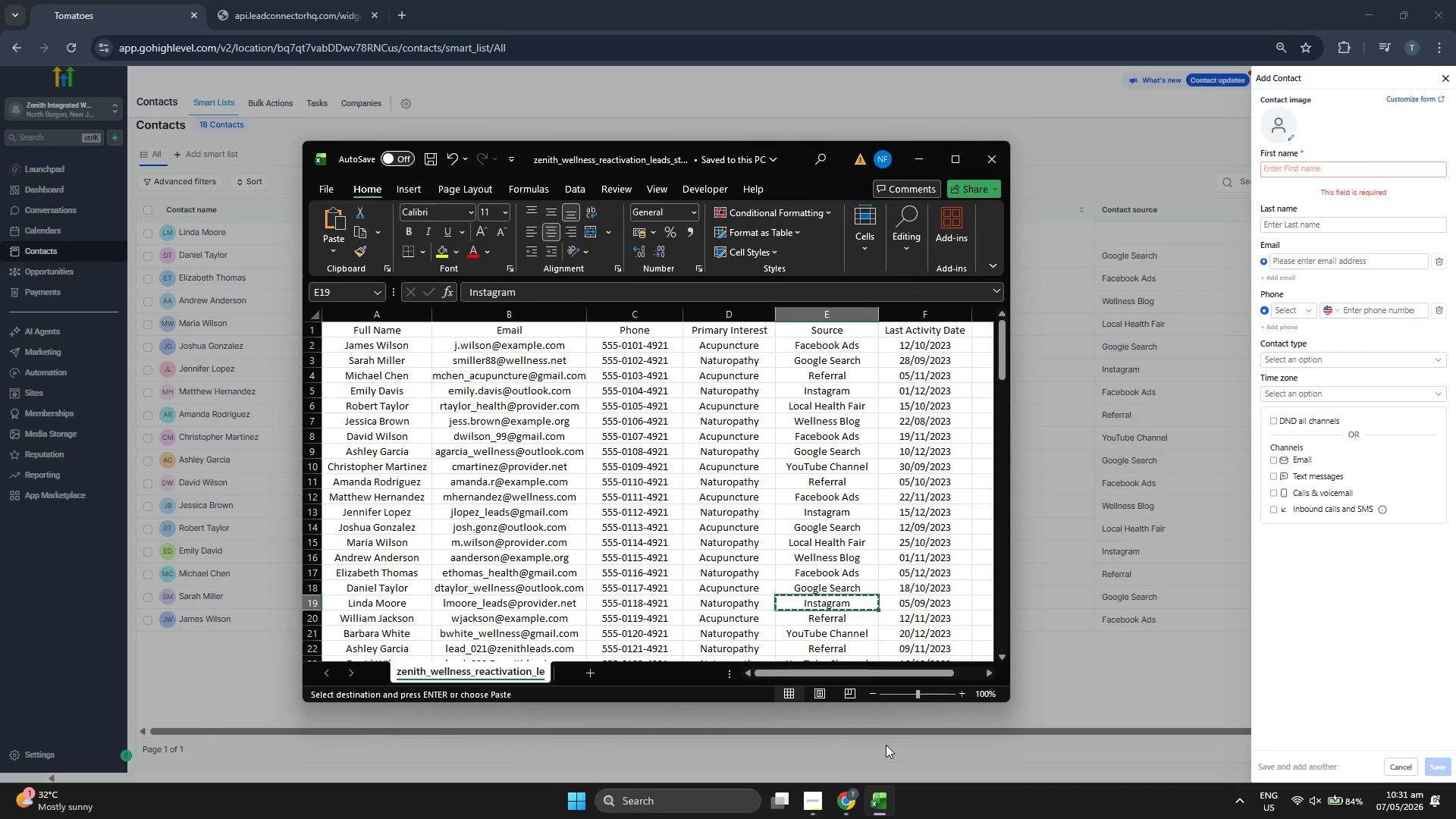 
key(ArrowDown)
 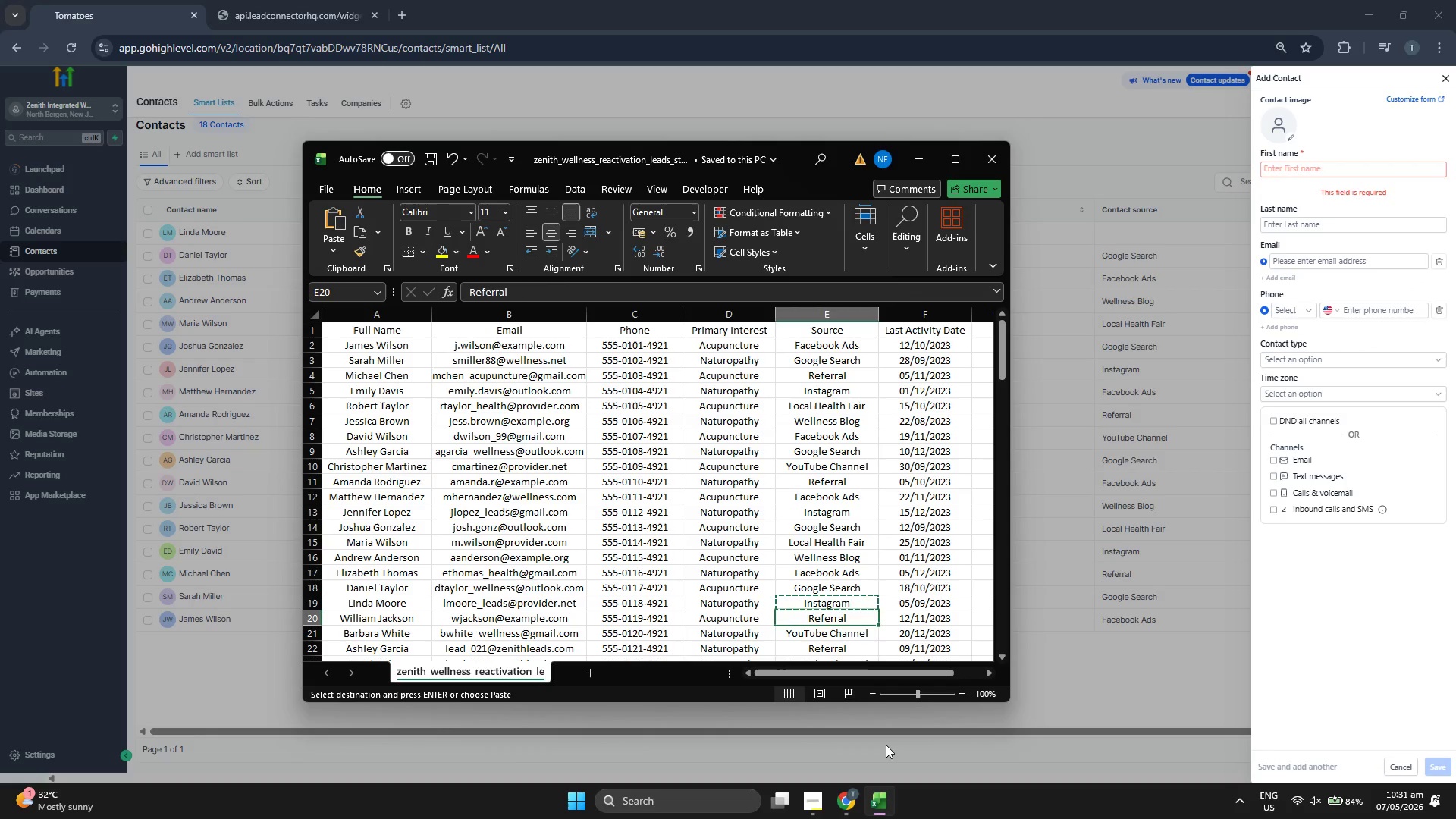 
key(ArrowLeft)
 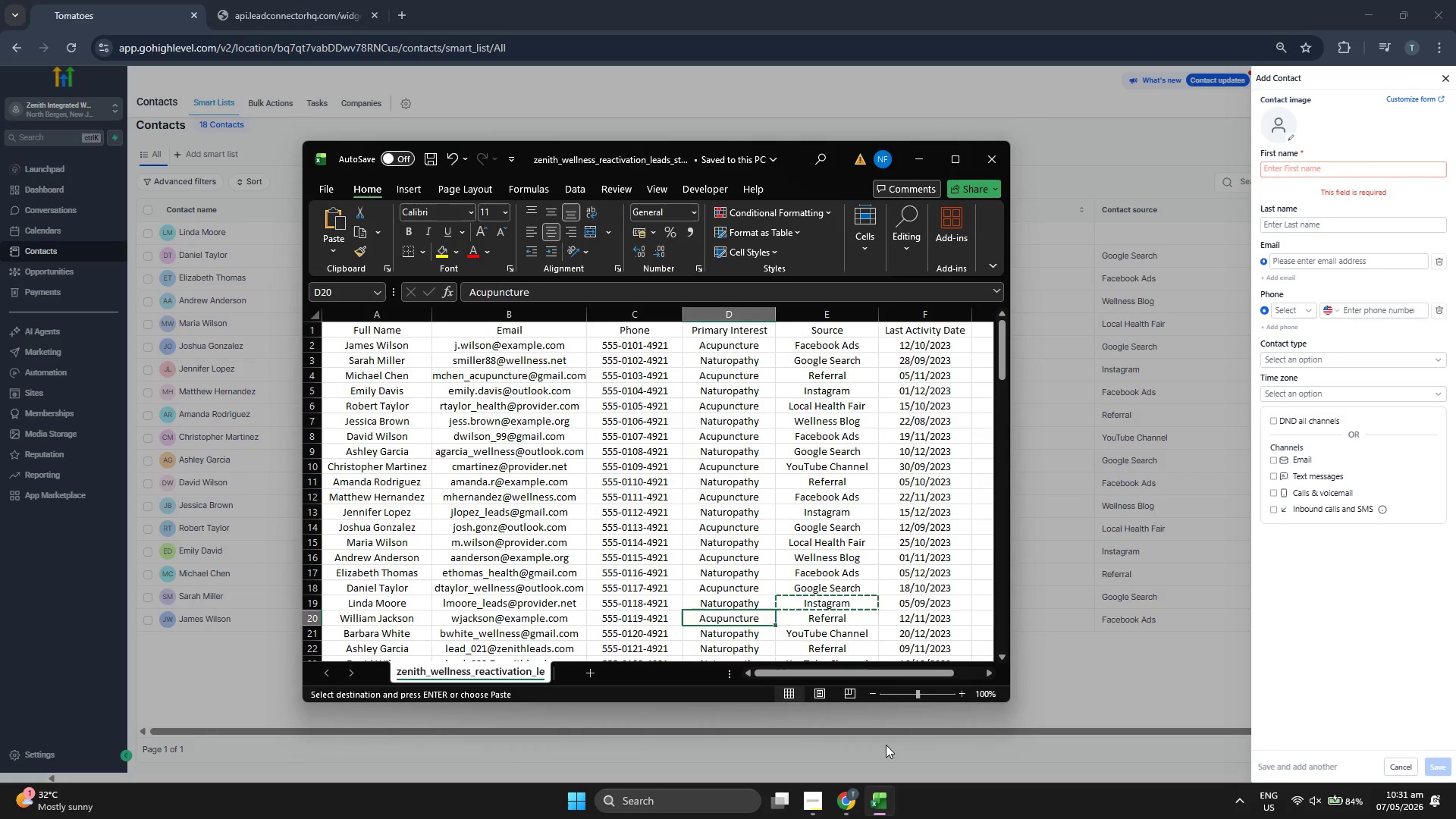 
key(ArrowLeft)
 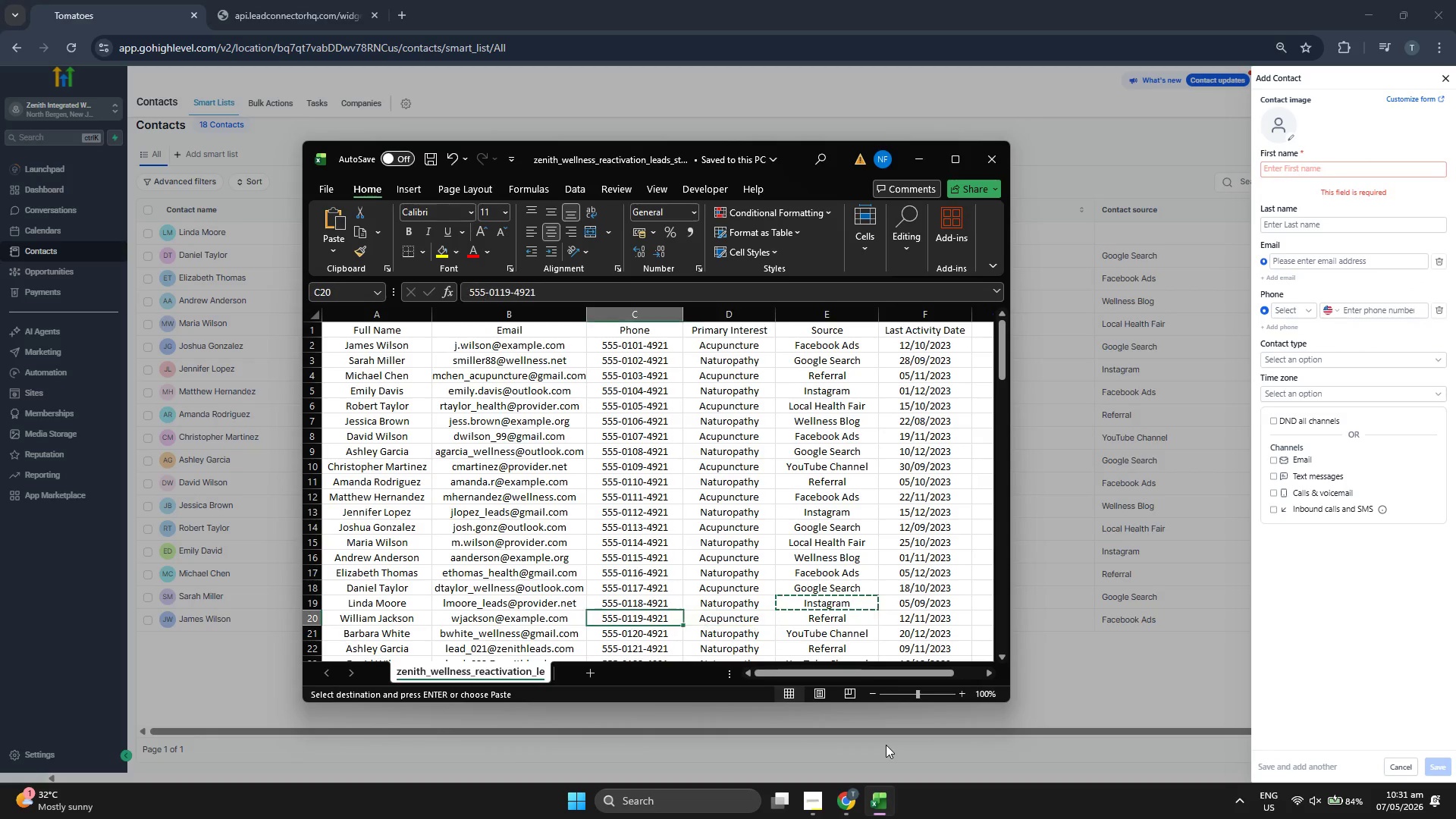 
key(ArrowLeft)
 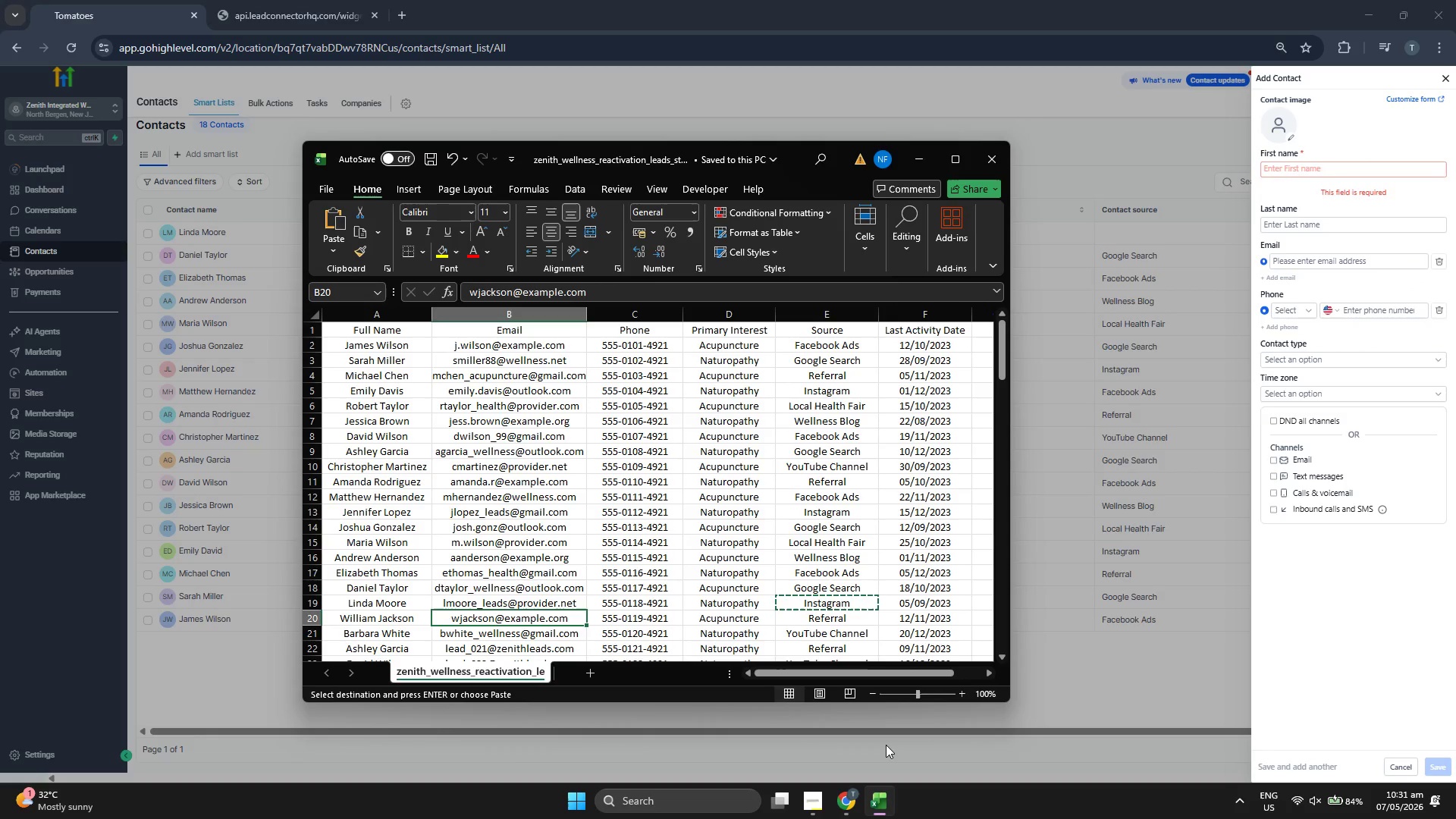 
key(Control+C)
 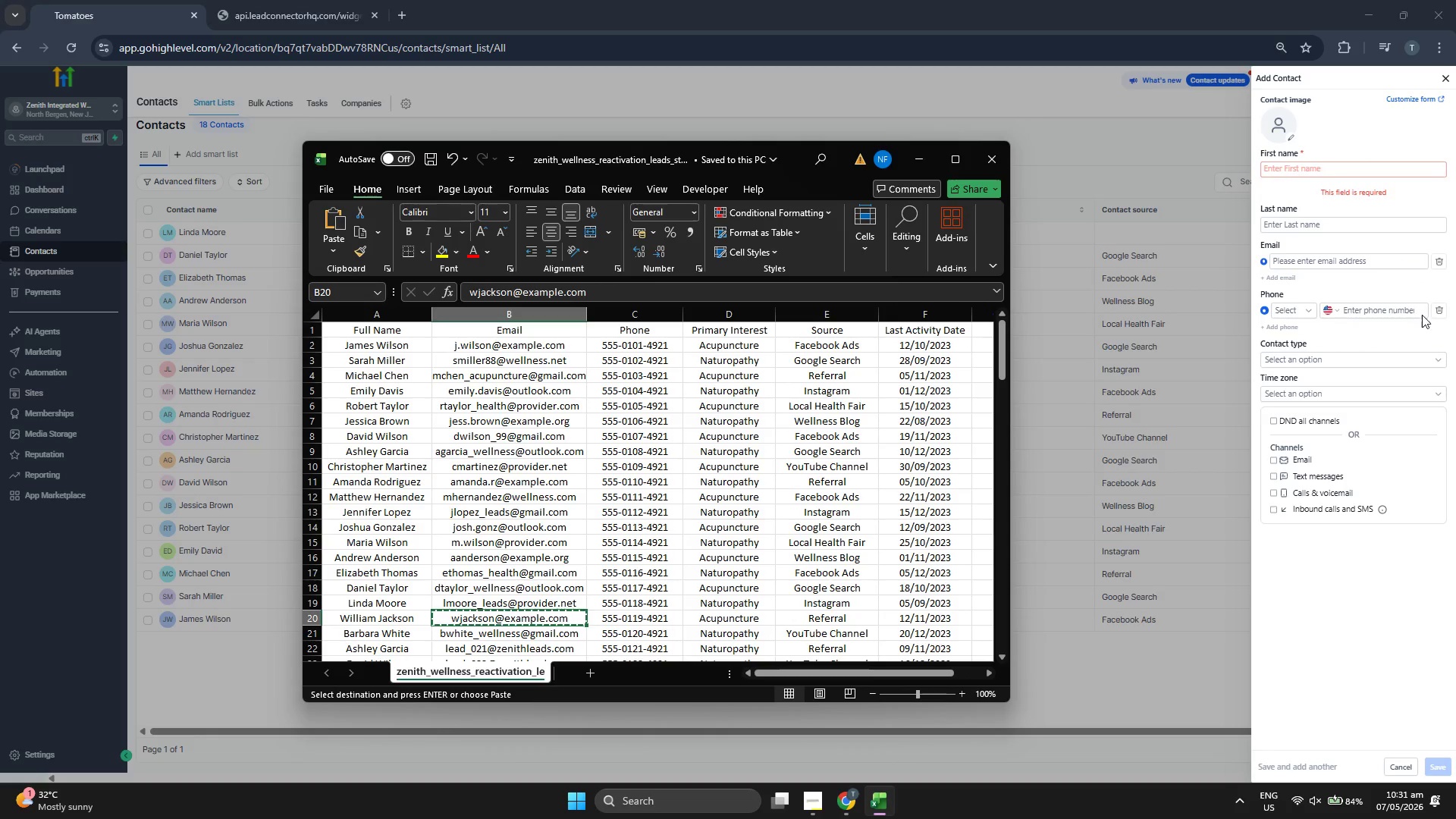 
left_click([1382, 265])
 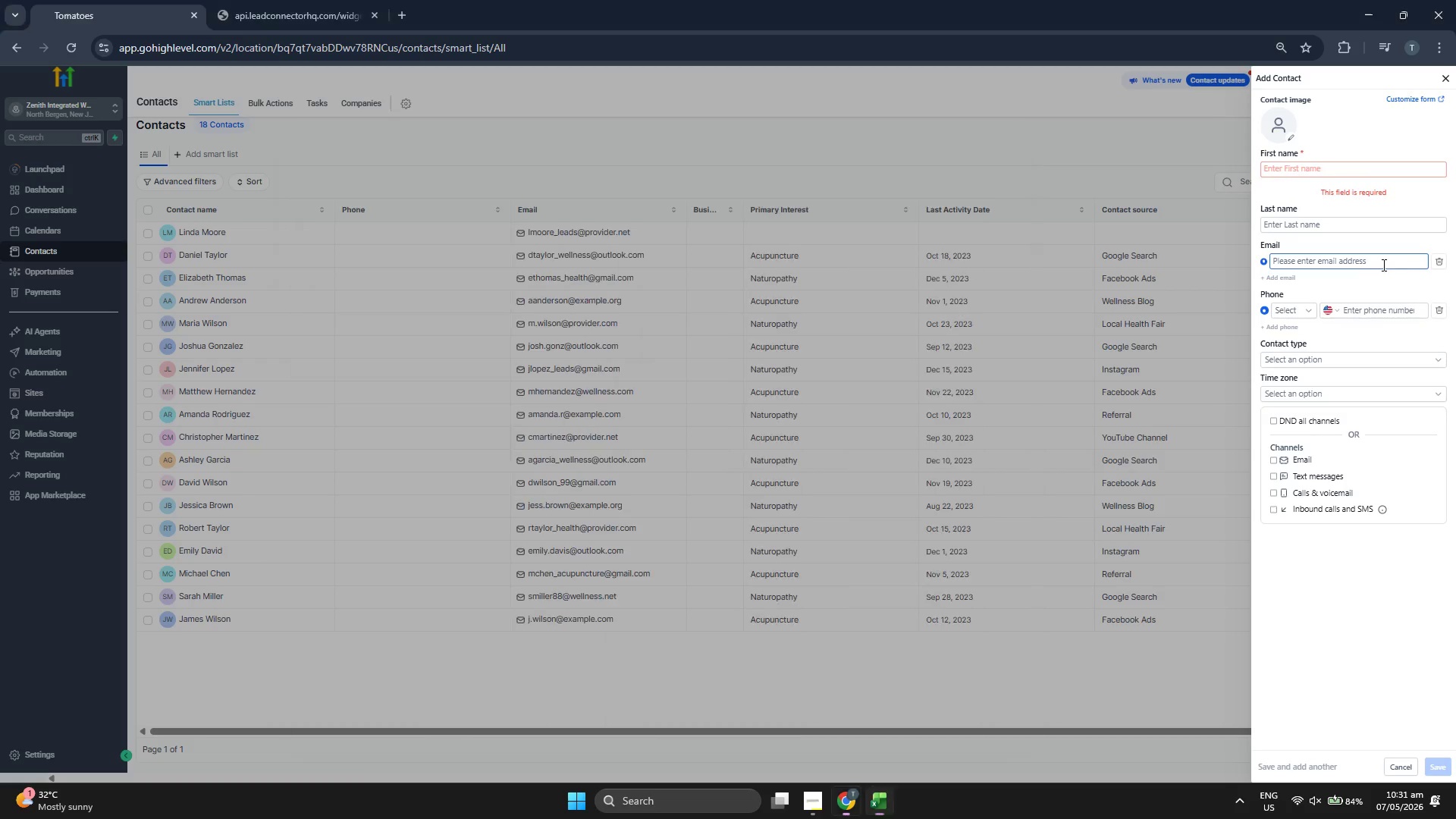 
key(Control+ControlLeft)
 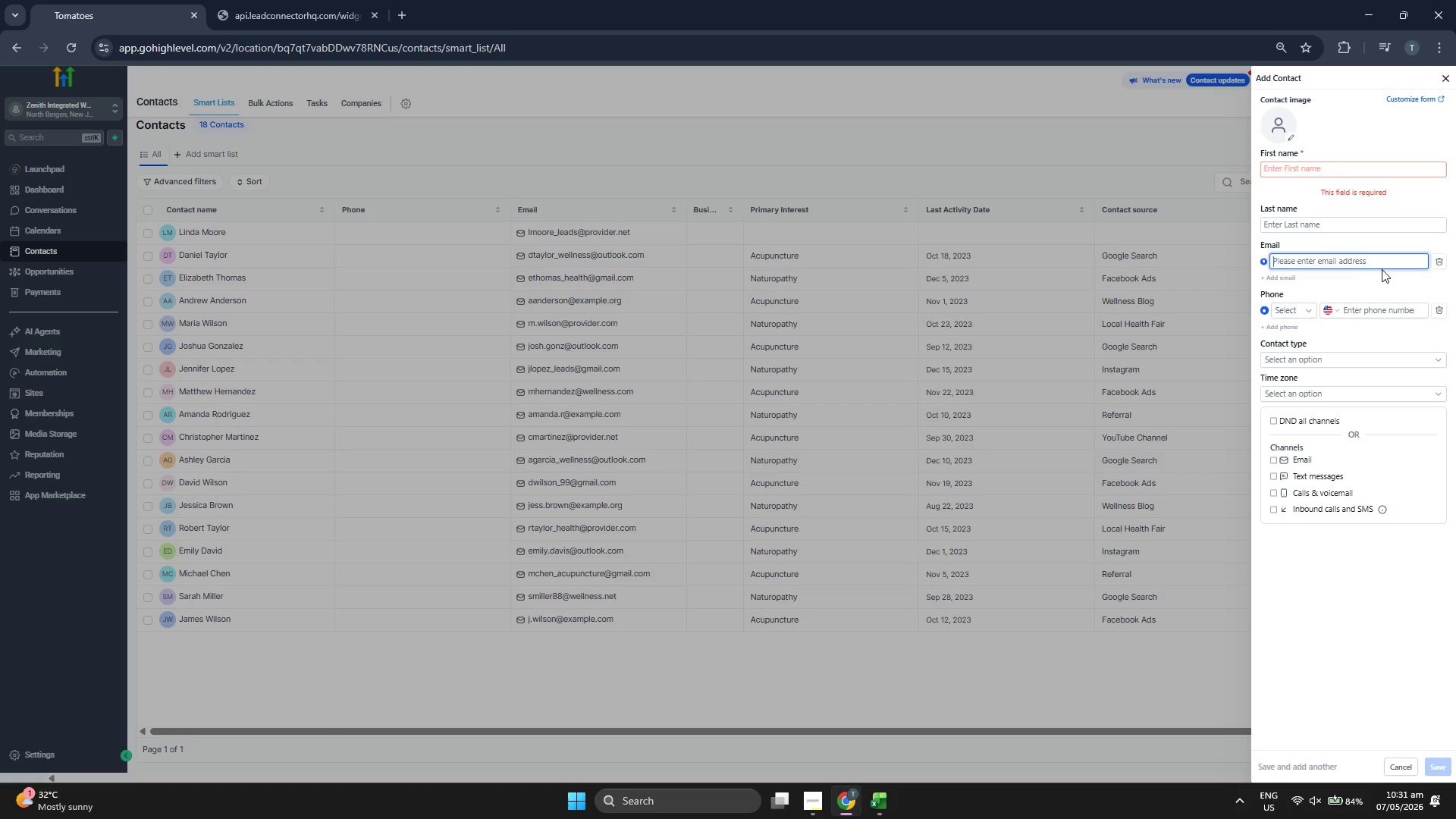 
key(Control+V)
 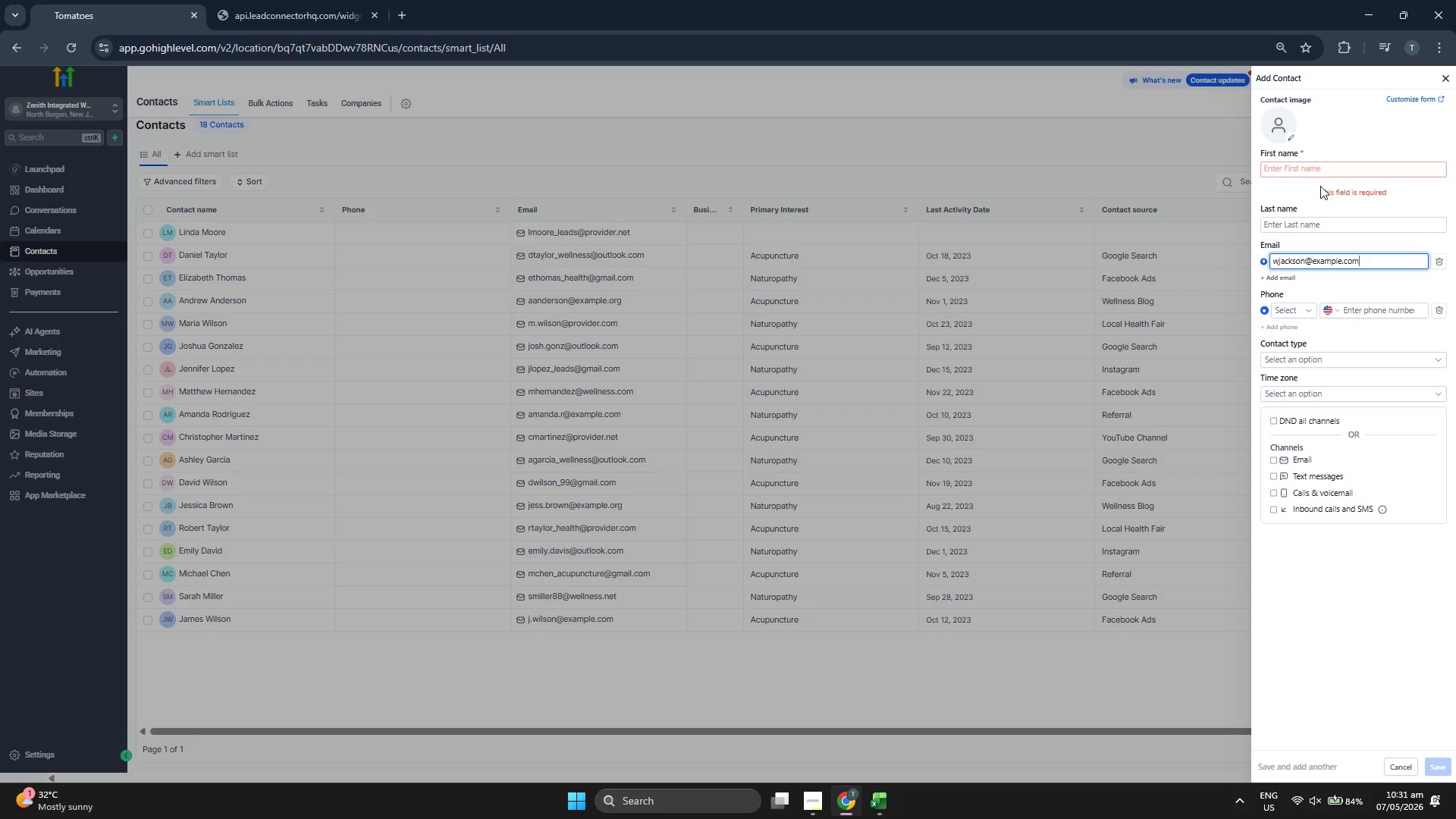 
left_click([1320, 172])
 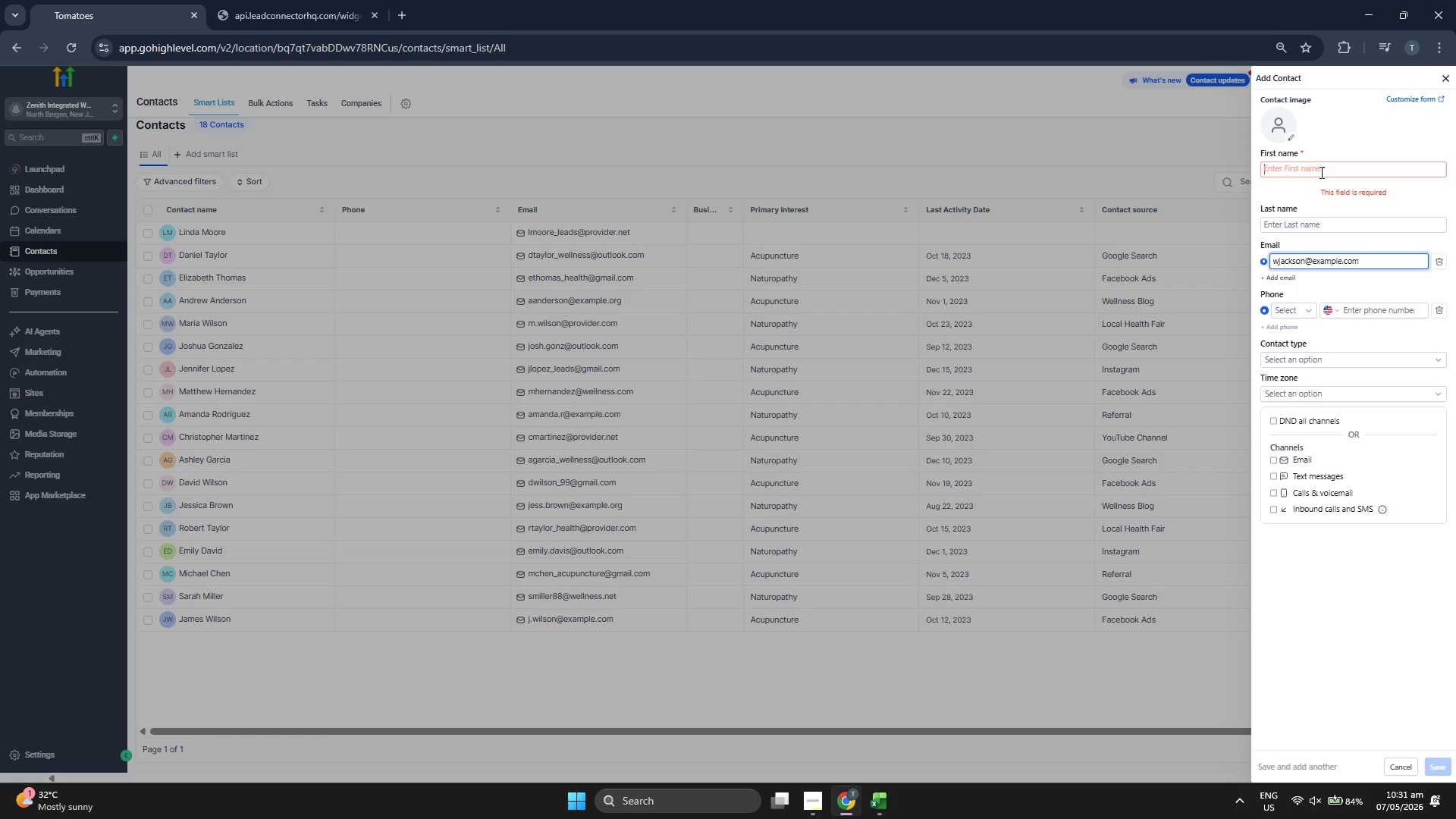 
type(William)
key(Tab)
type(Jackson)
 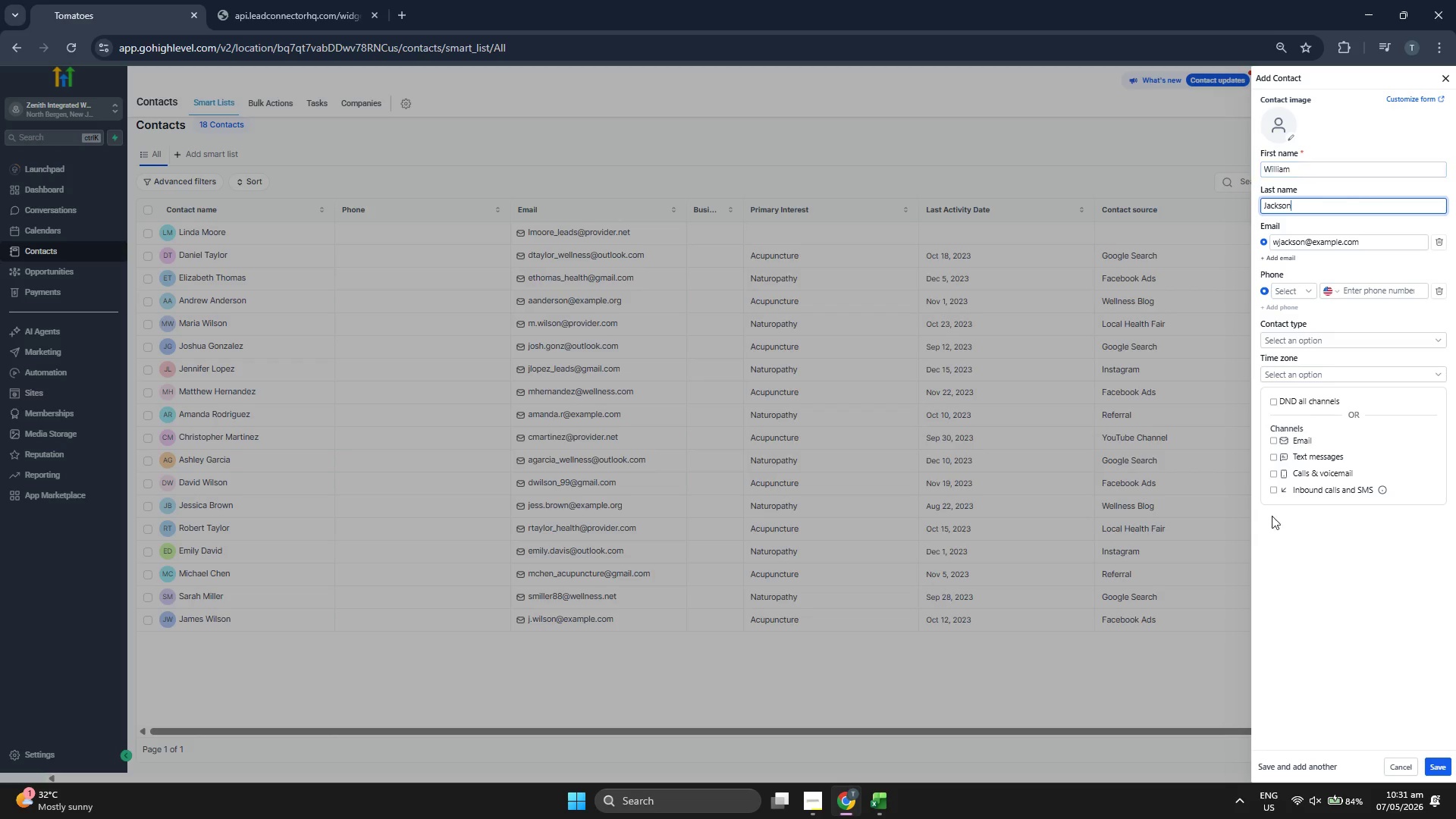 
left_click([1289, 555])
 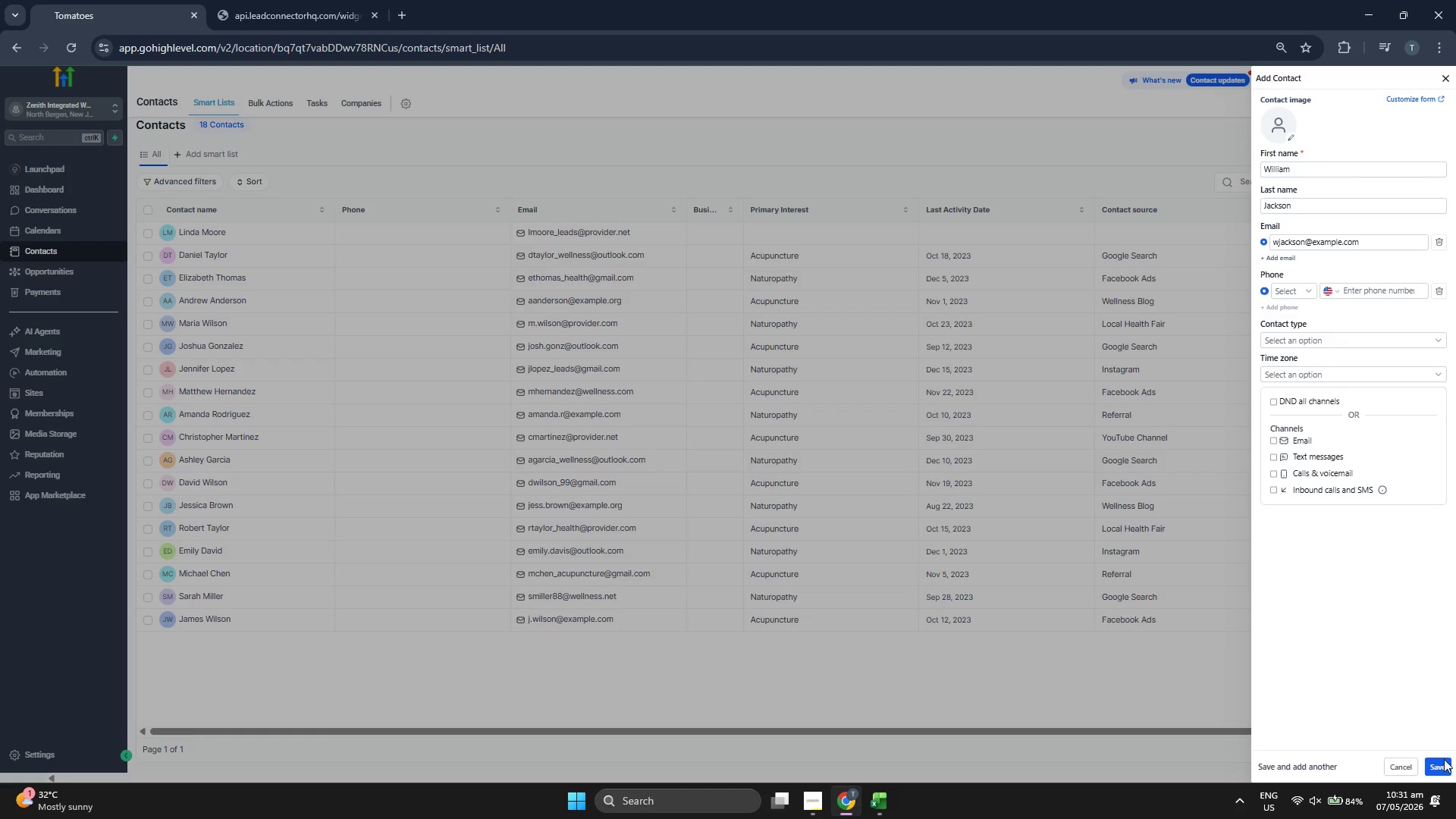 
left_click([1447, 771])
 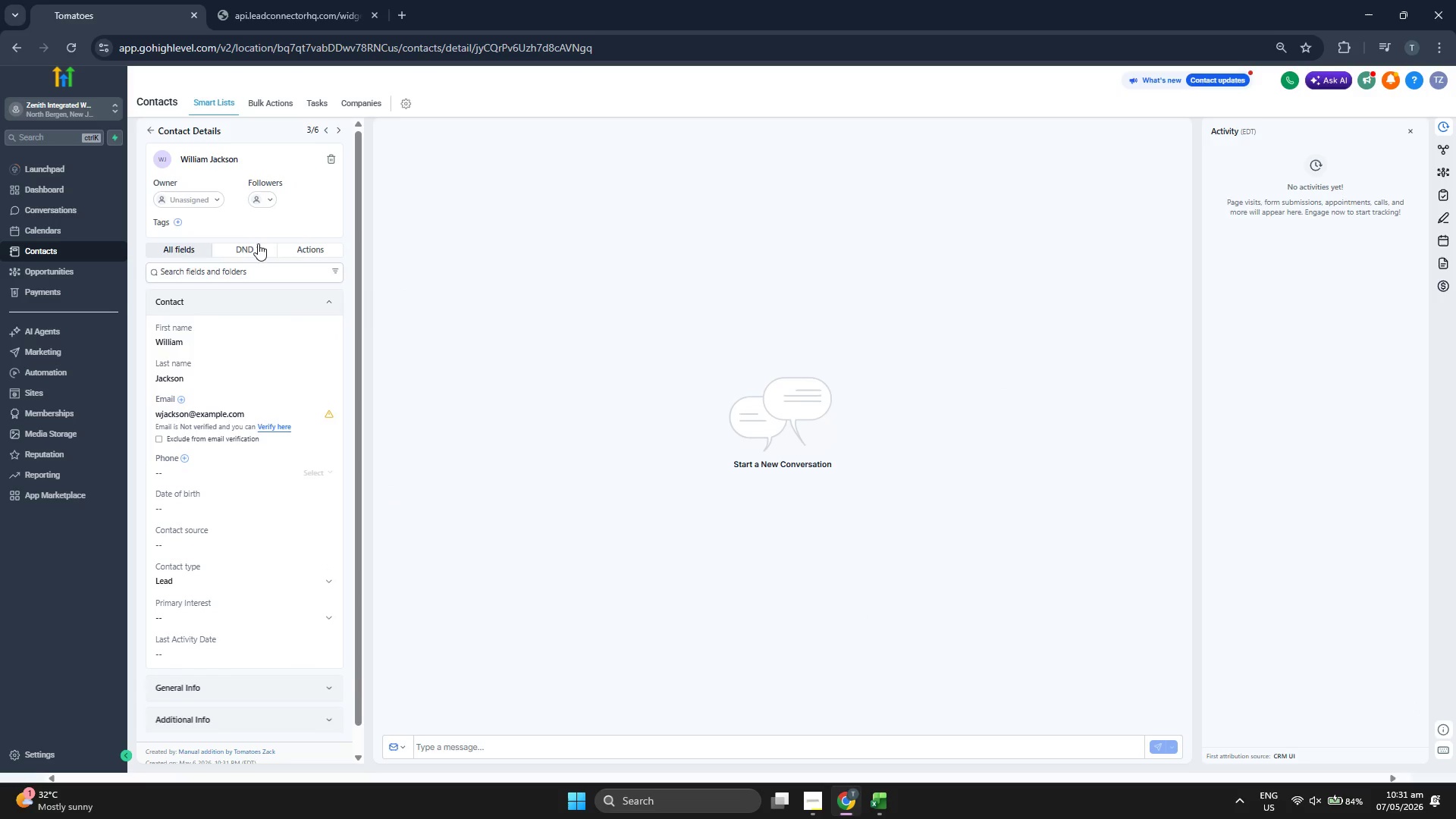 
wait(6.52)
 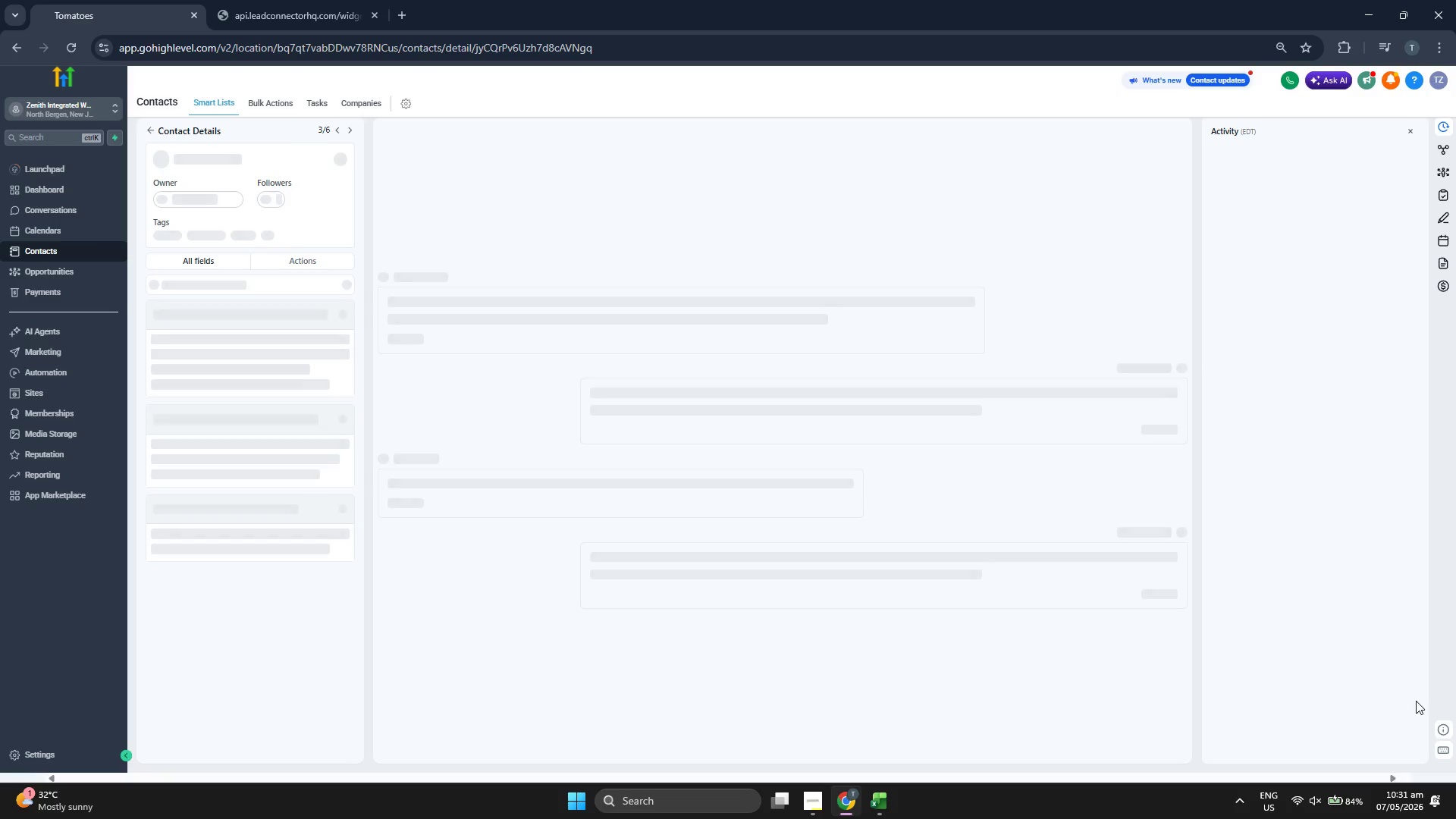 
left_click([224, 269])
 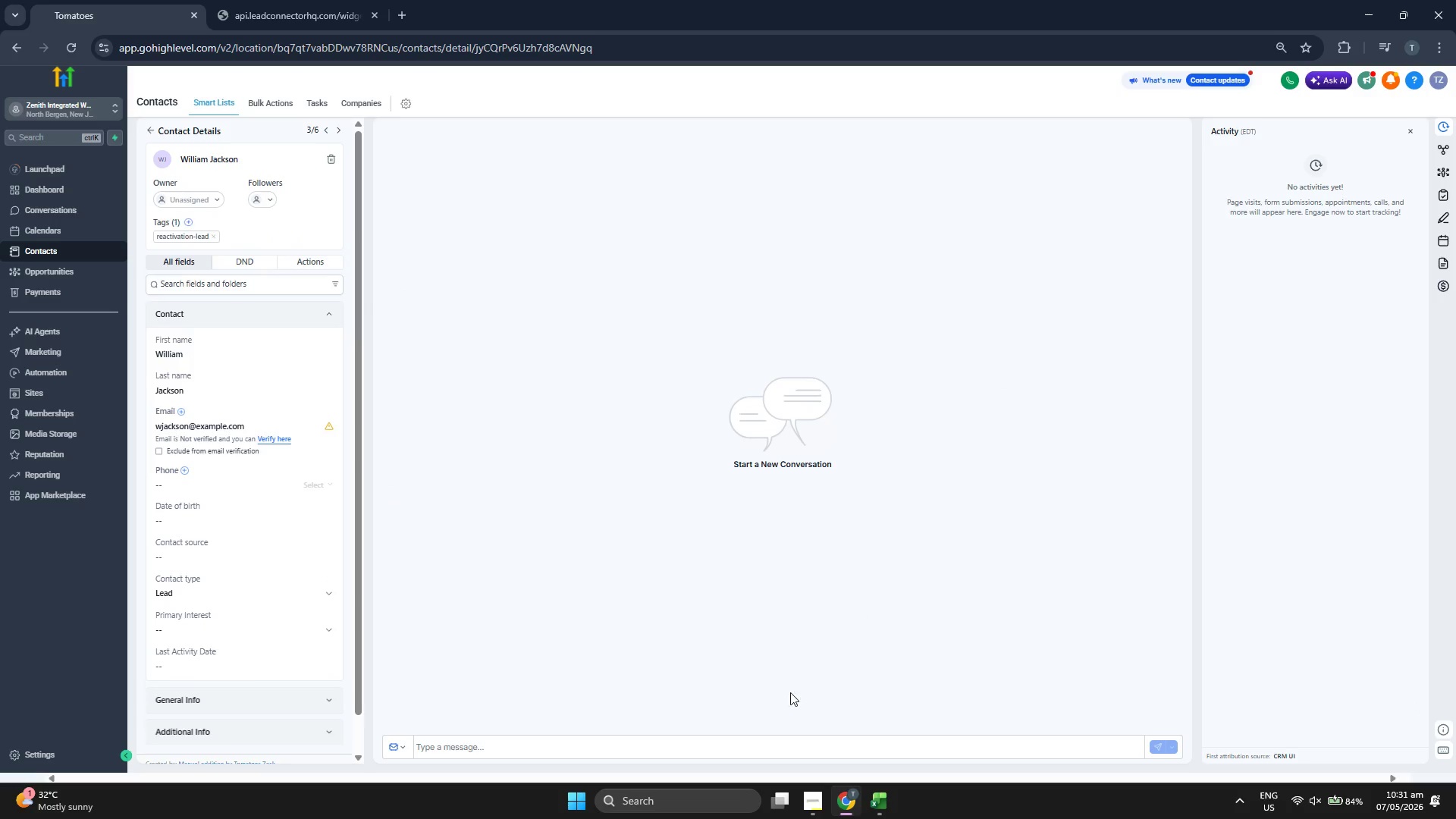 
left_click([893, 803])
 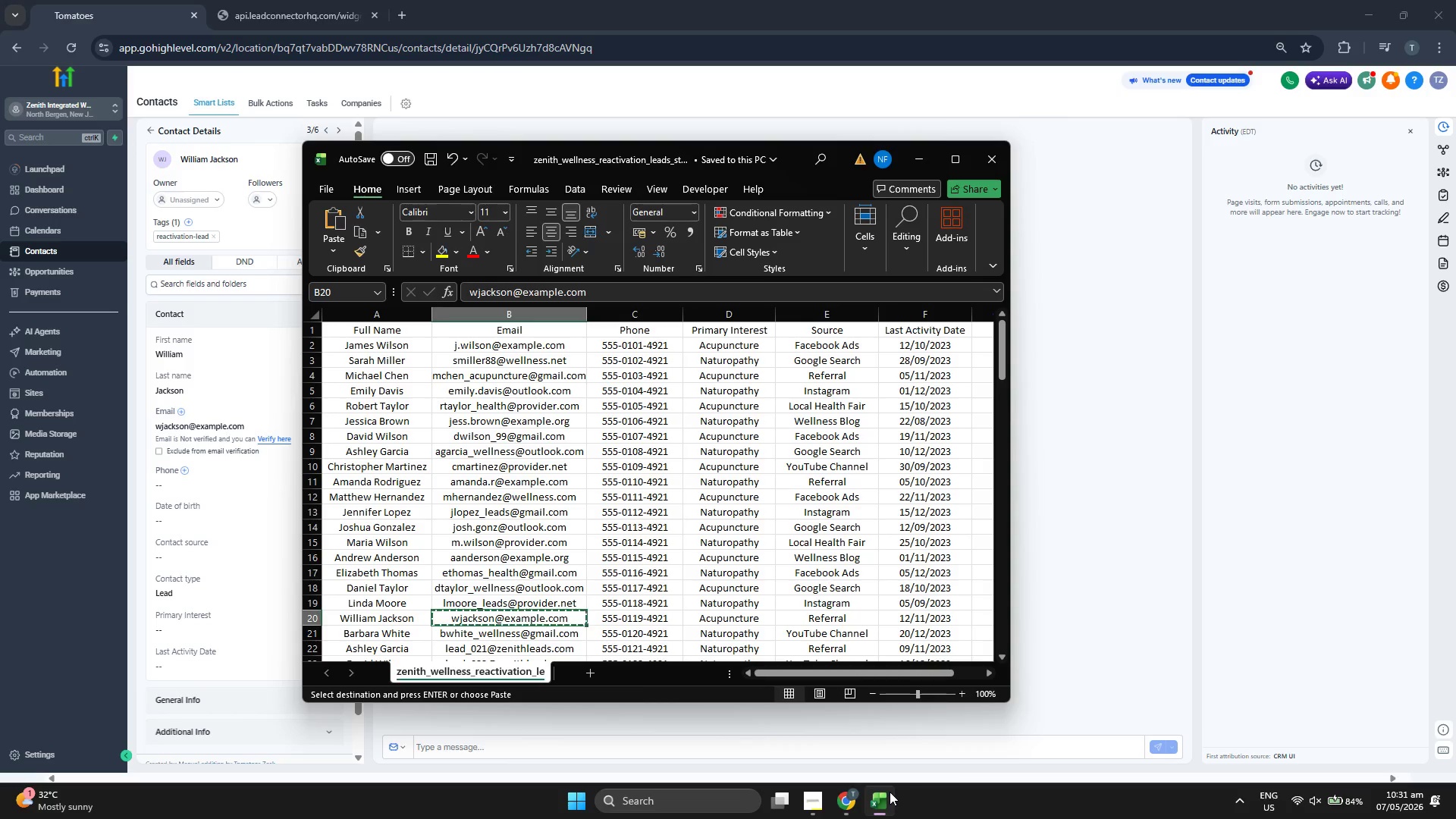 
key(ArrowRight)
 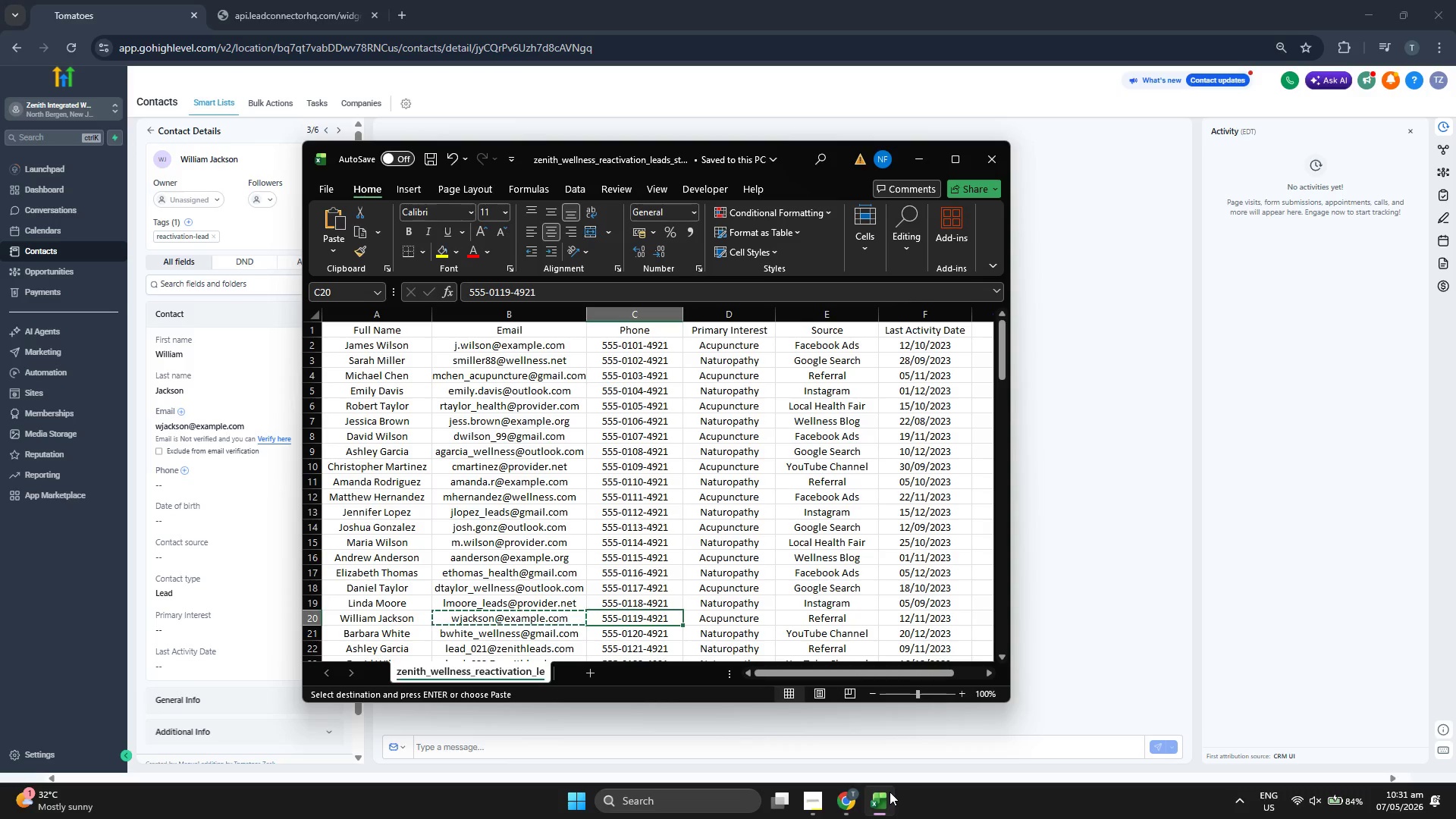 
key(Control+ControlLeft)
 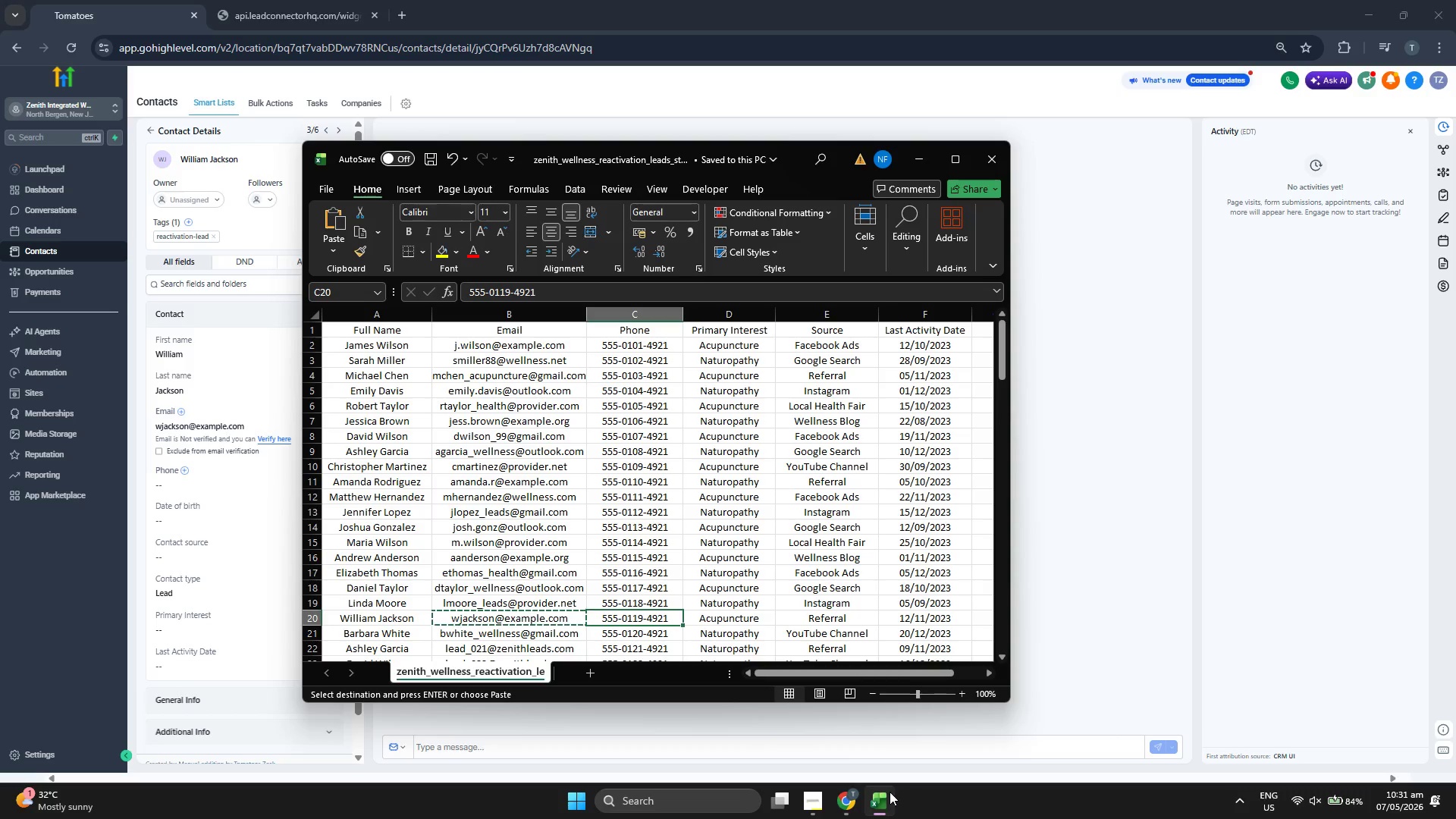 
key(Control+C)
 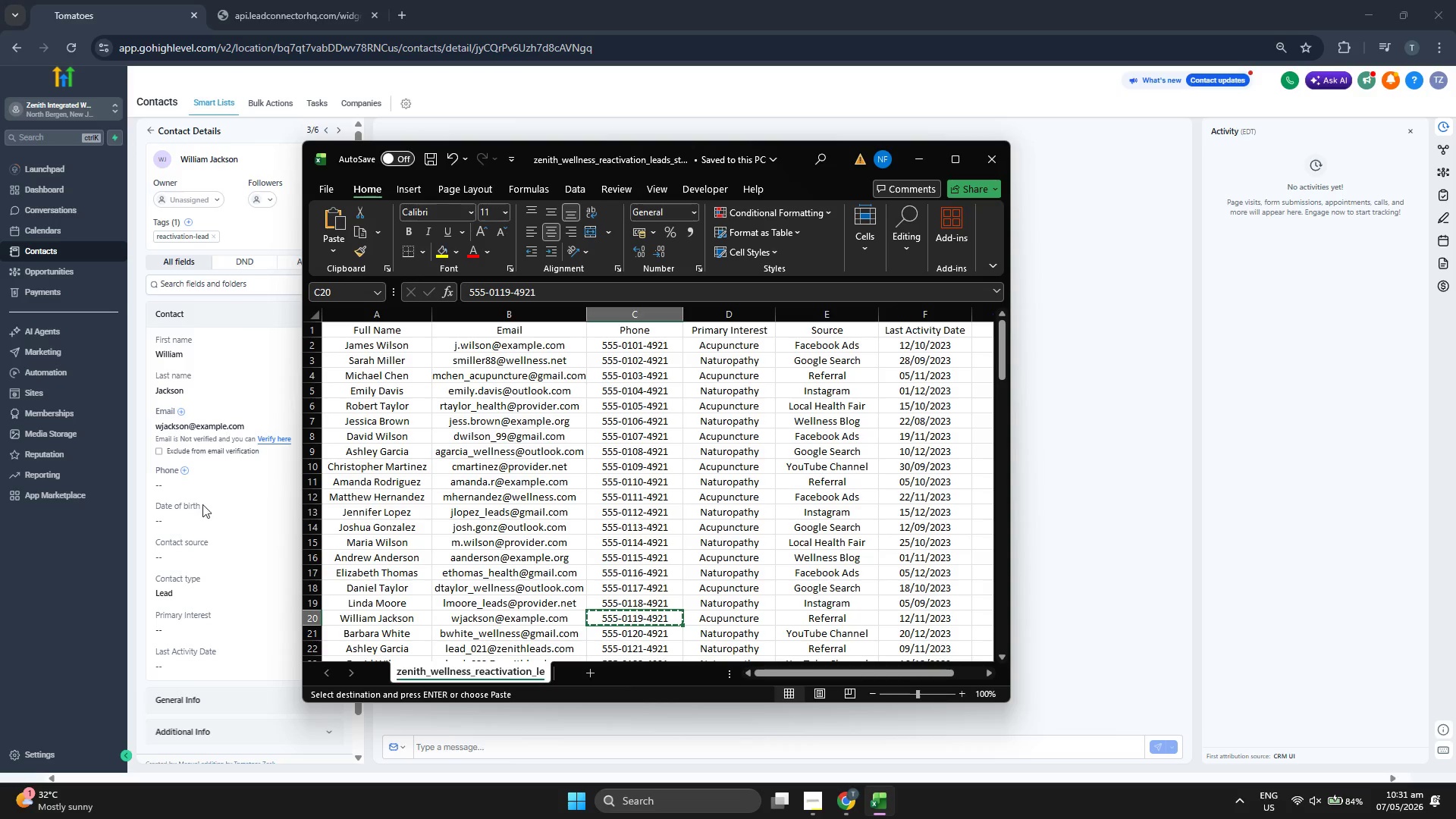 
left_click([215, 482])
 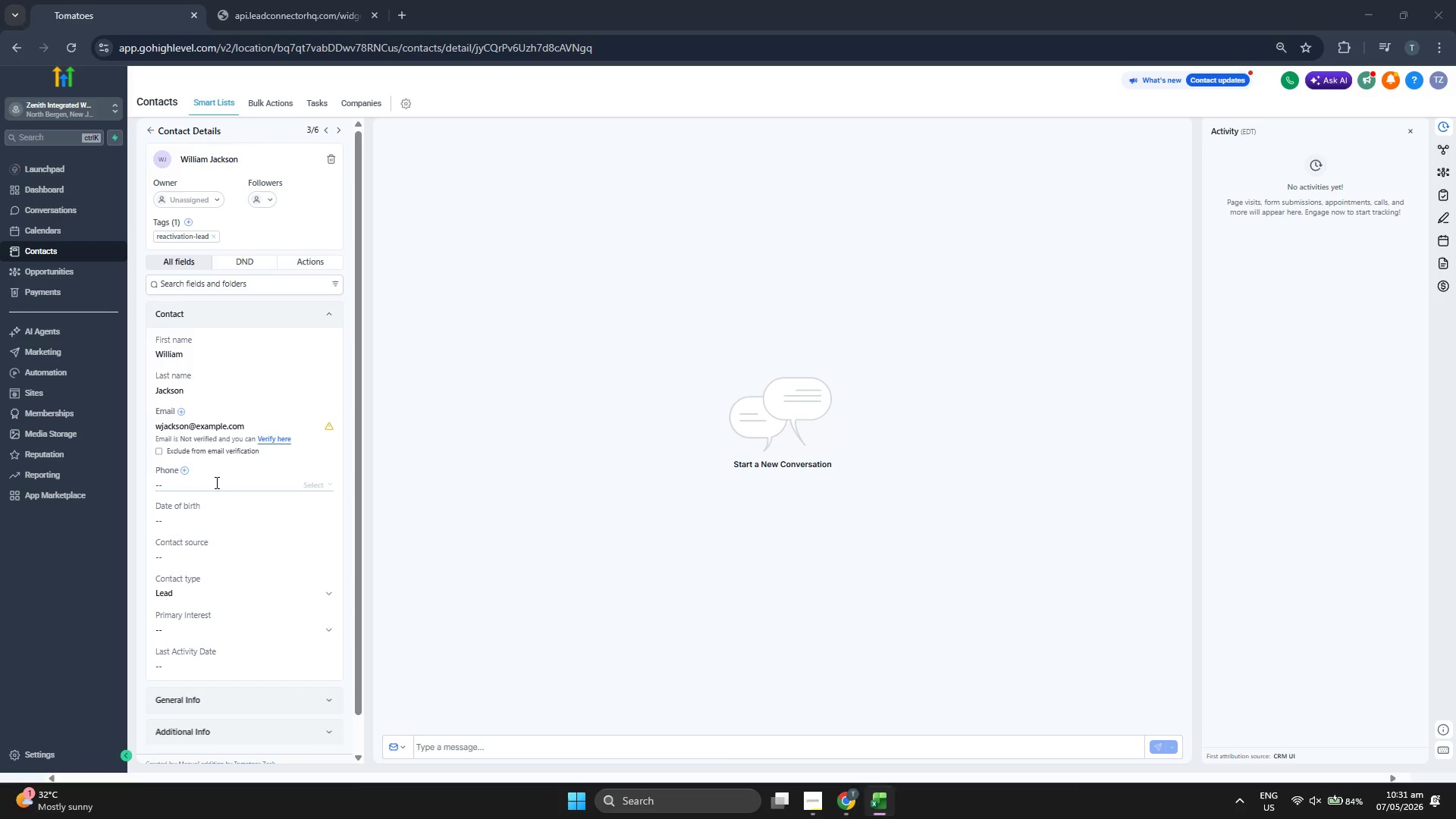 
key(Control+ControlLeft)
 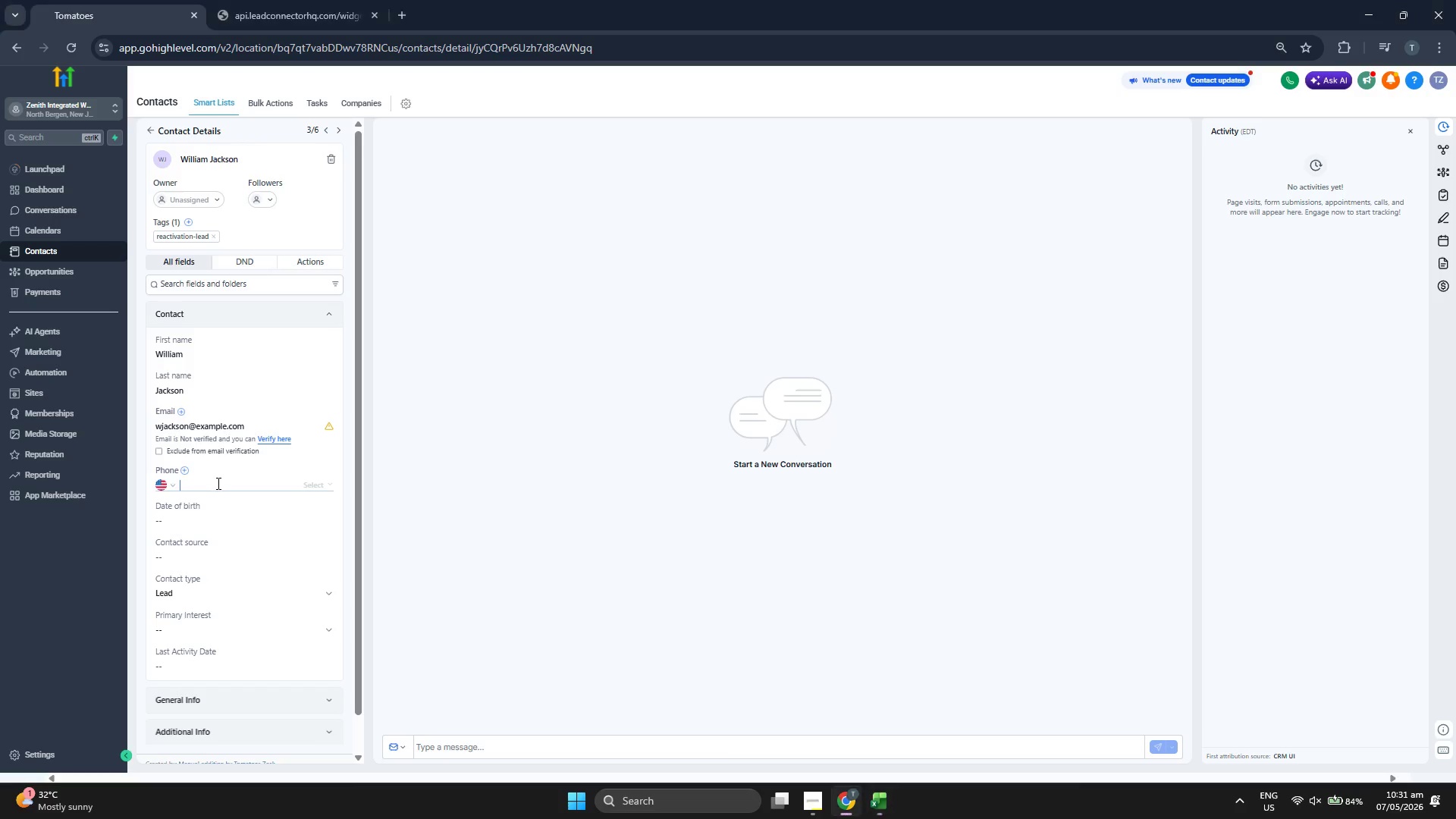 
key(Control+V)
 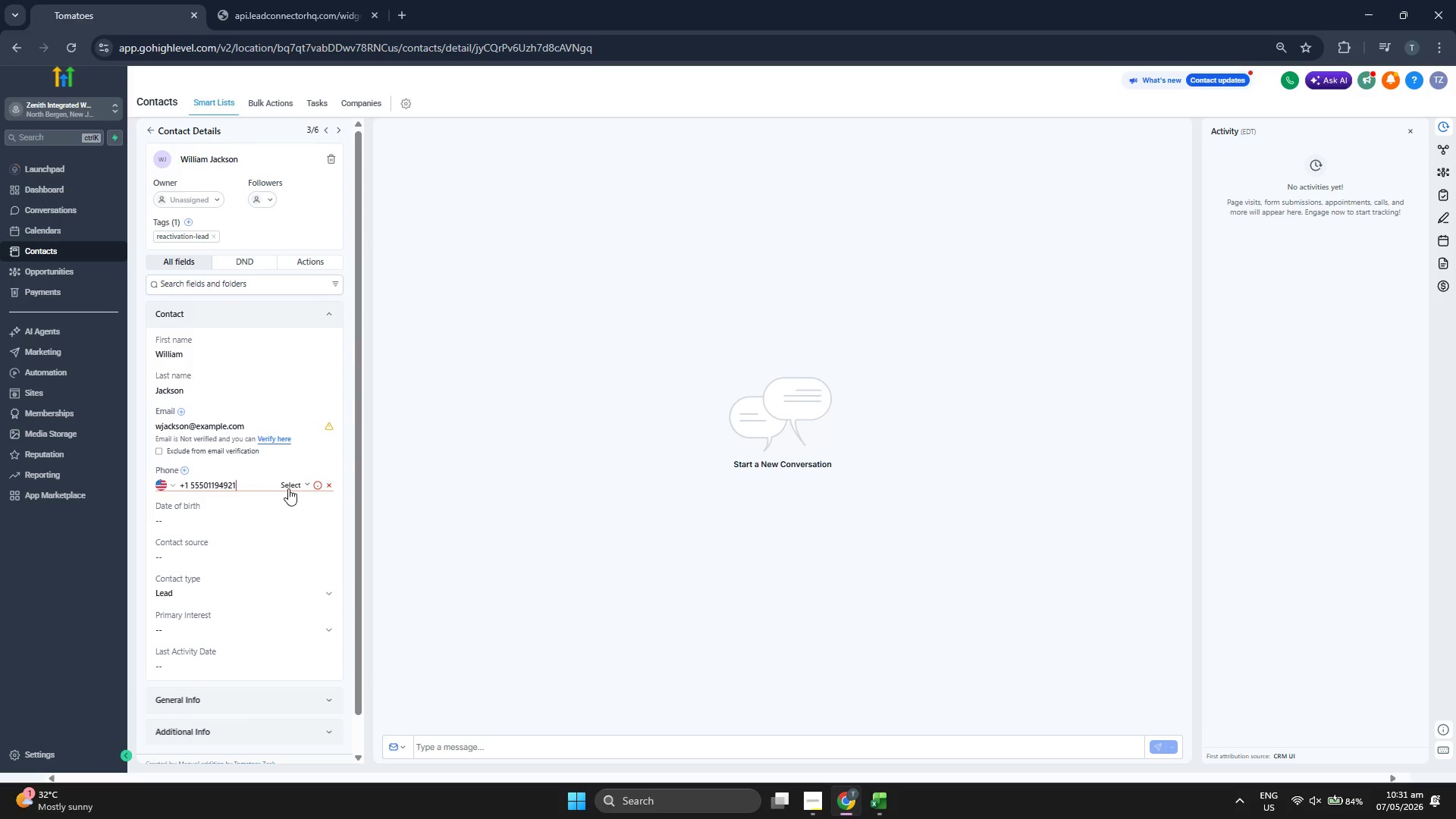 
left_click([293, 488])
 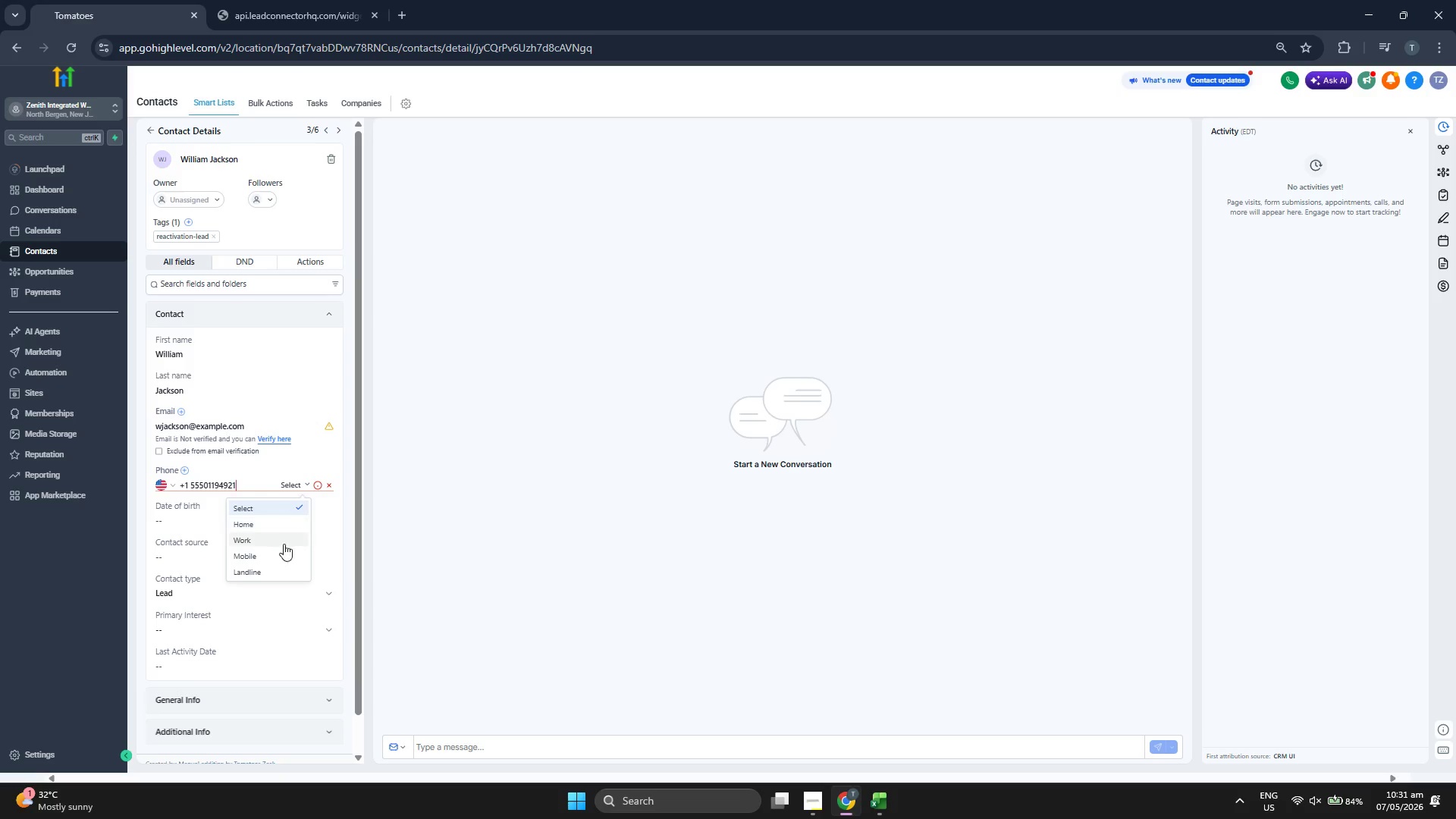 
left_click([276, 555])
 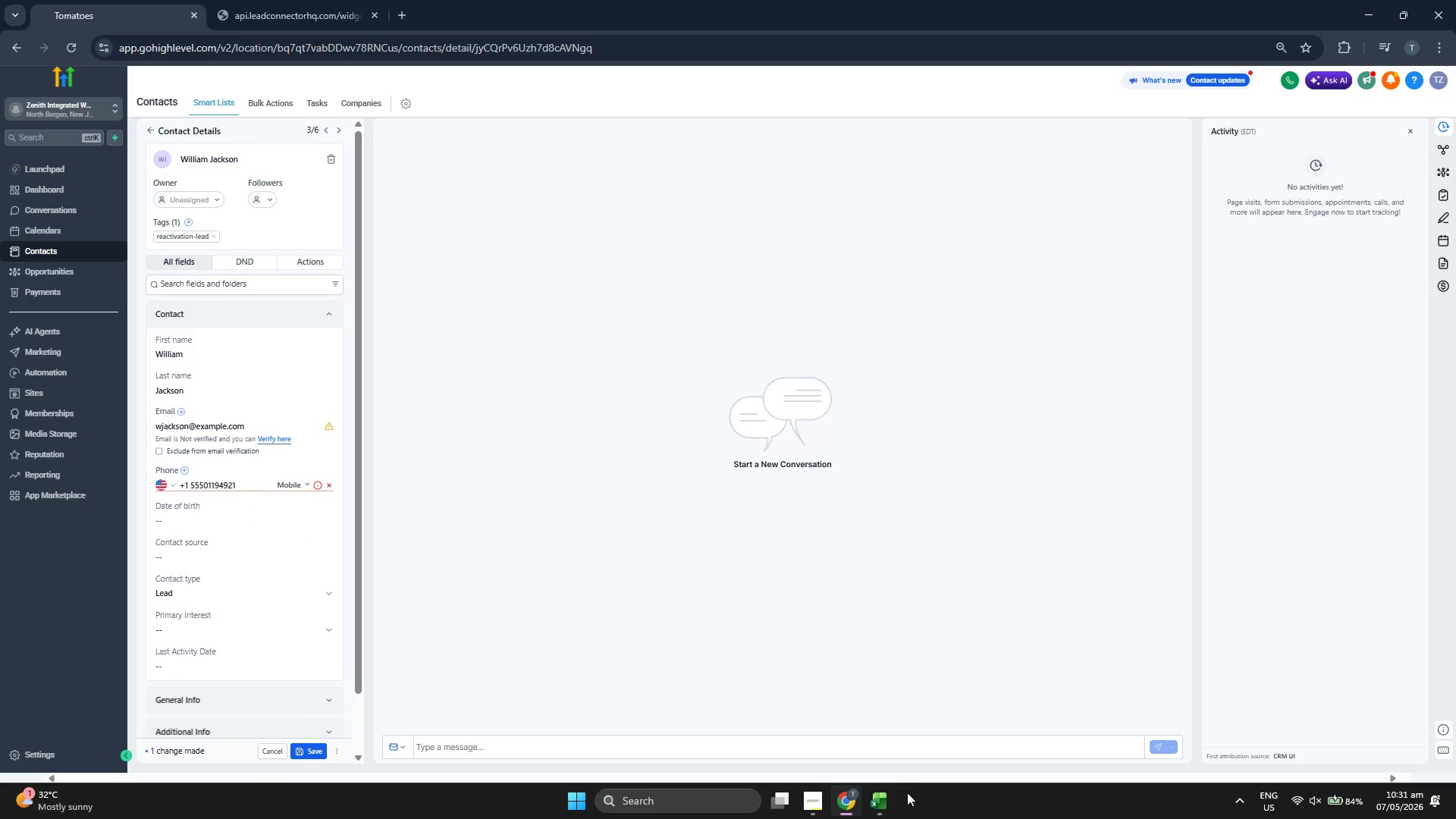 
left_click([877, 799])
 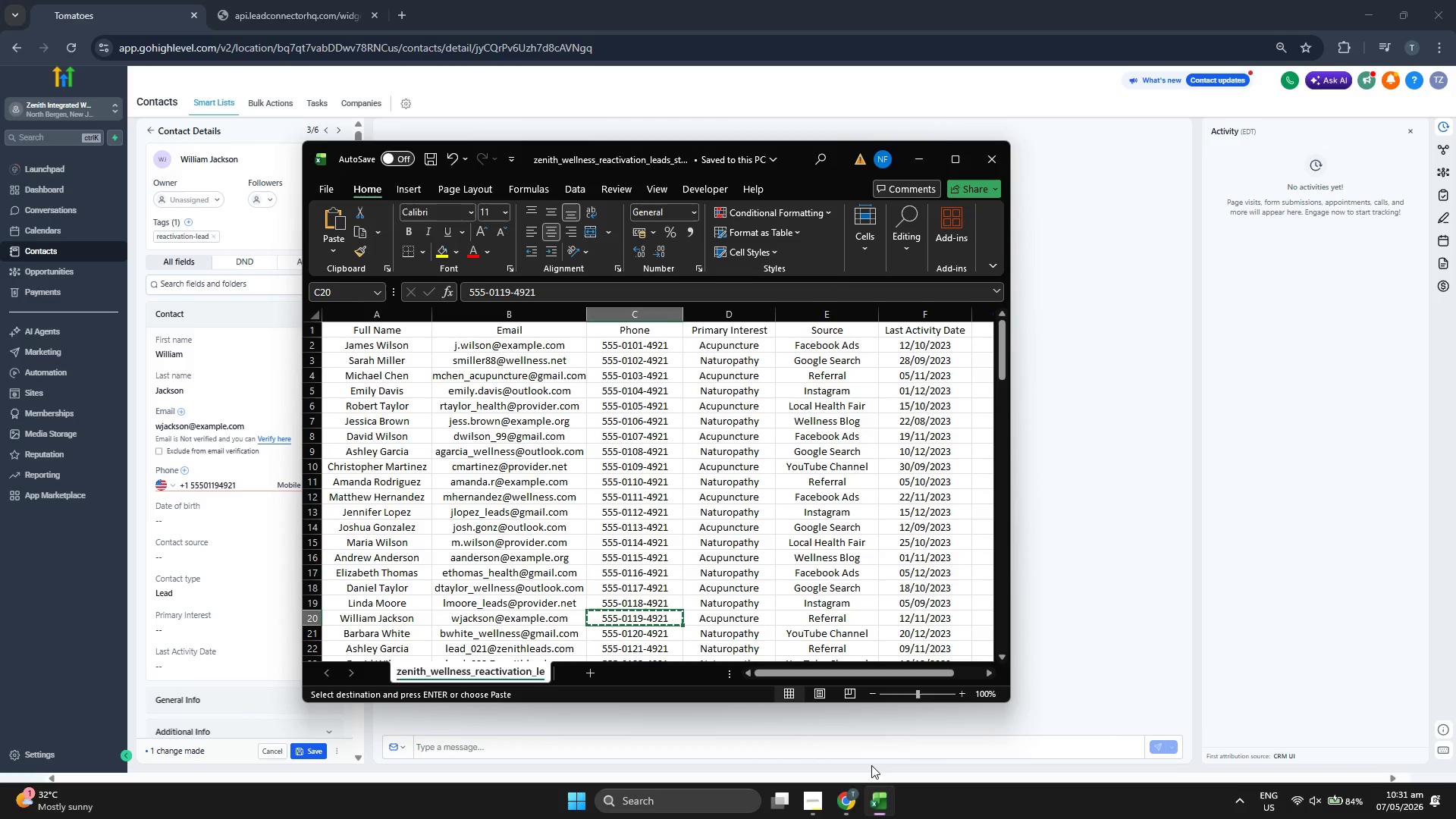 
key(ArrowRight)
 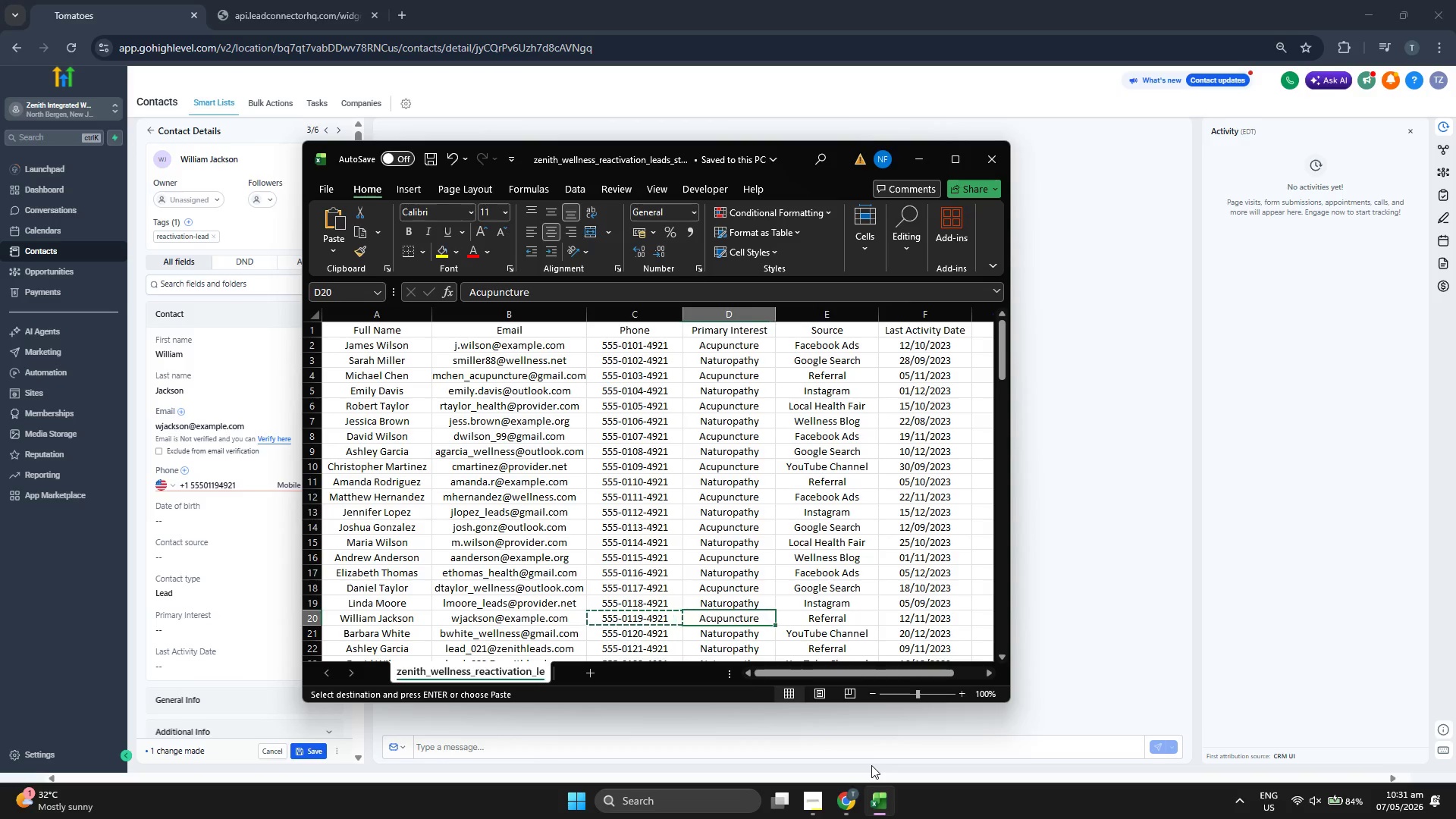 
key(ArrowRight)
 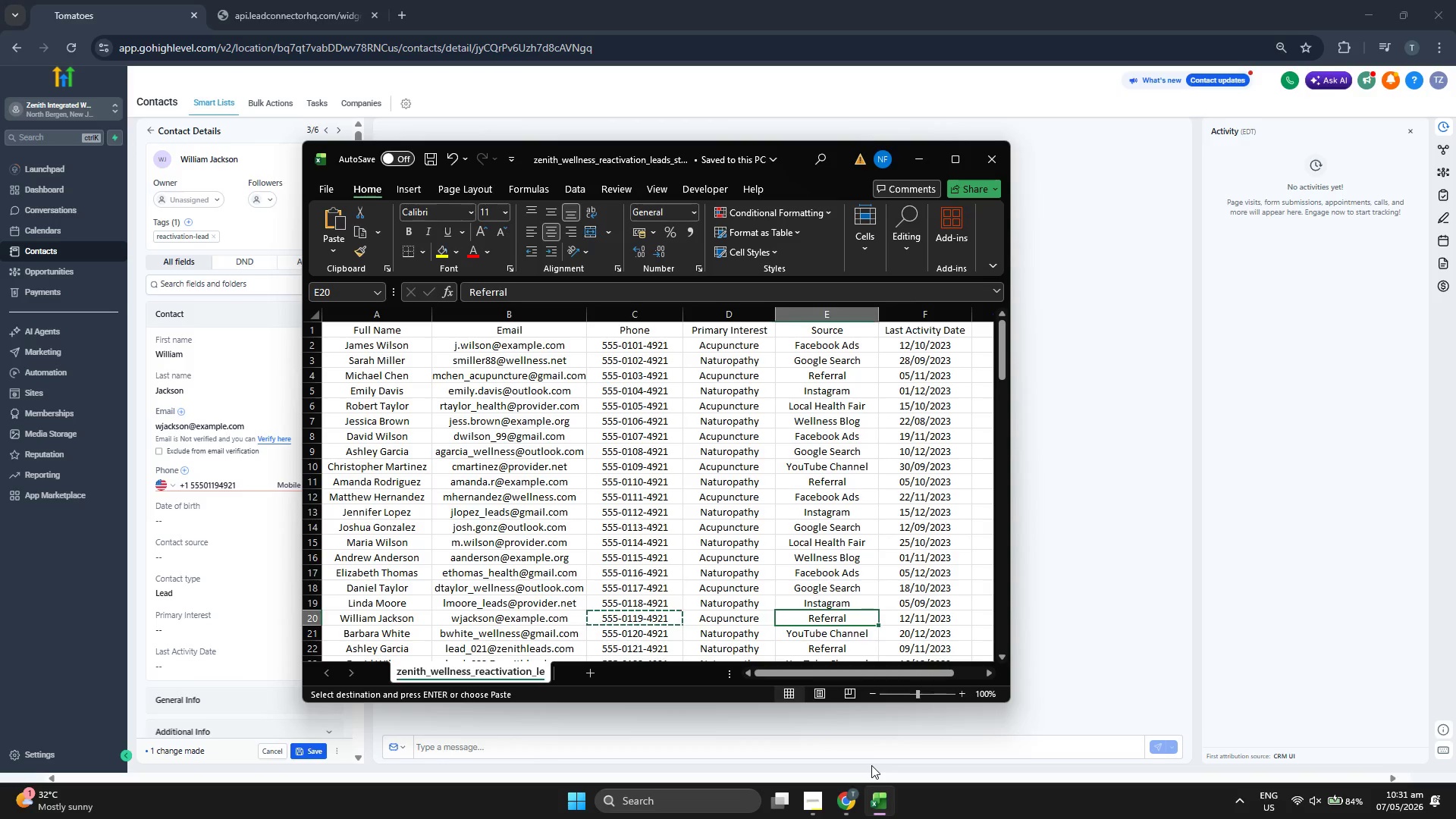 
key(Control+ControlLeft)
 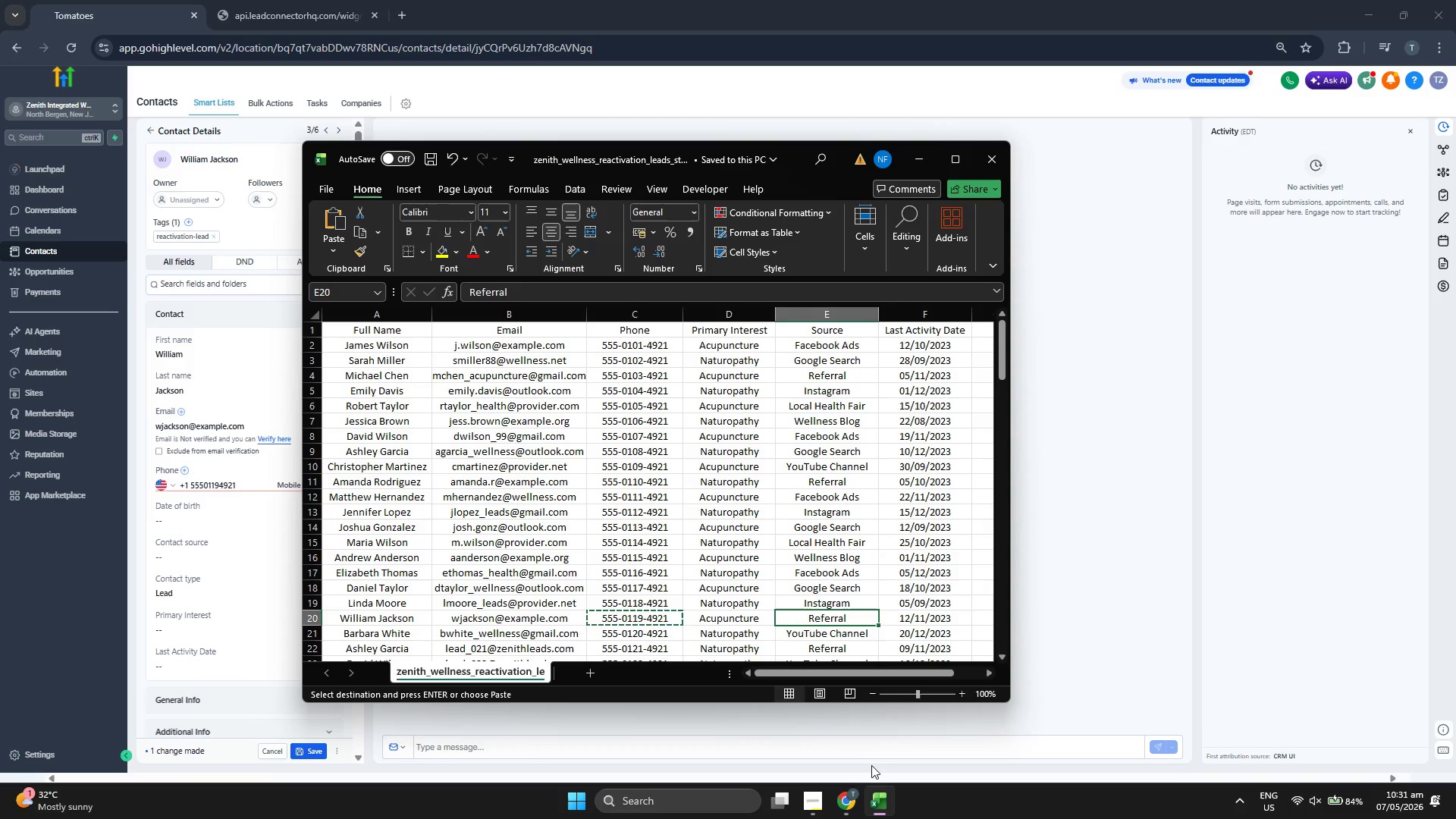 
key(Control+C)
 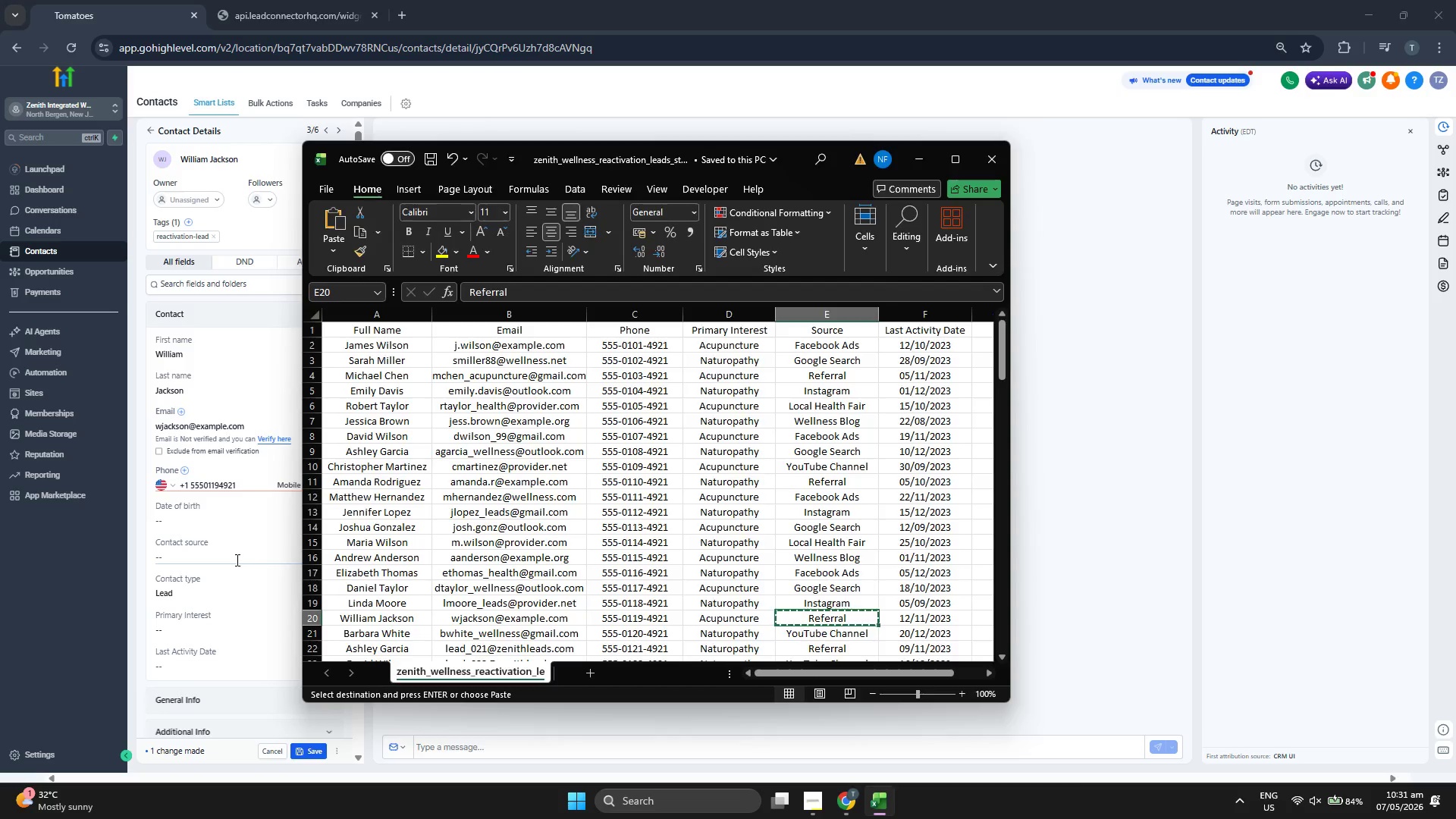 
key(Control+ControlLeft)
 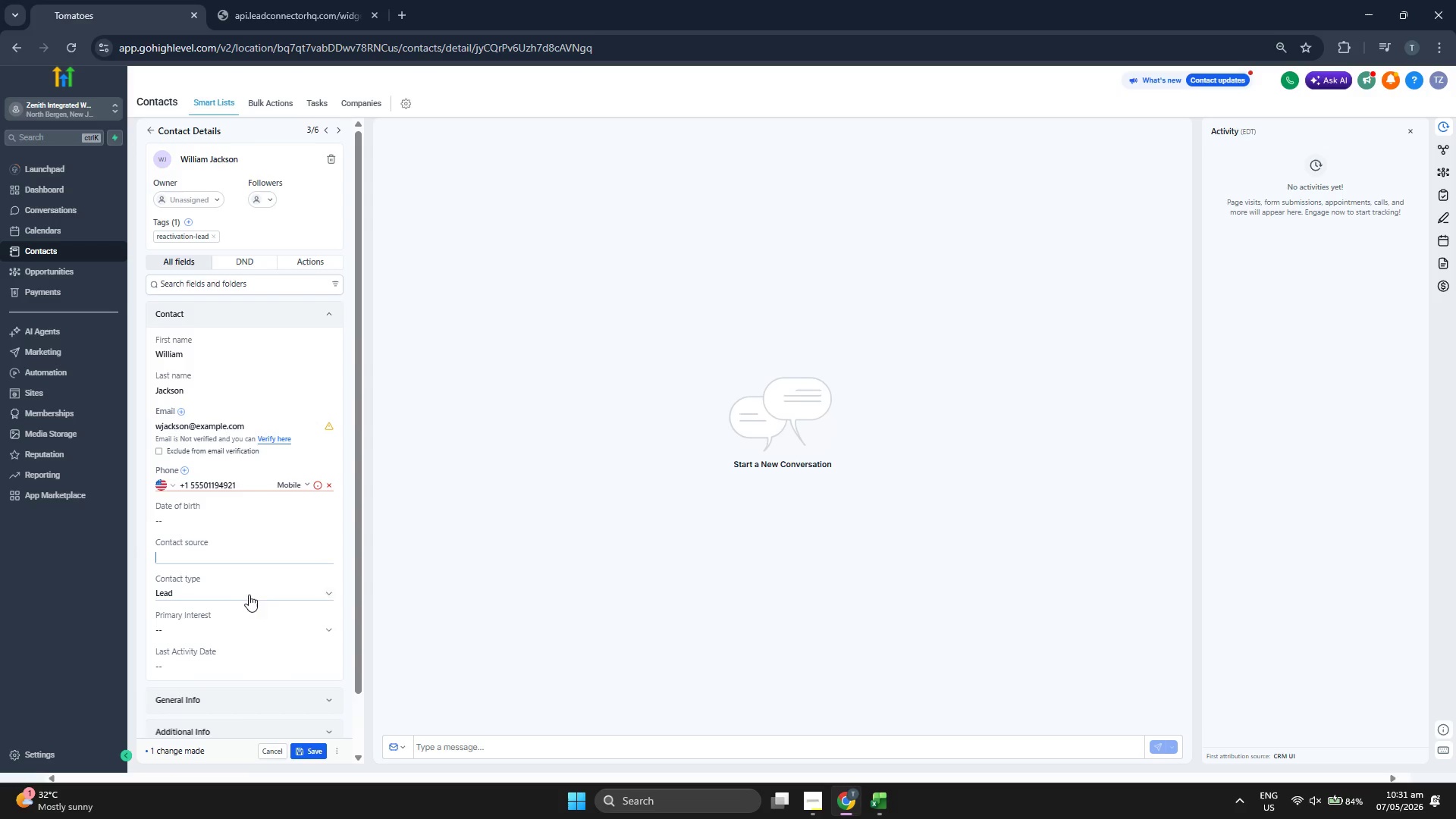 
key(Control+V)
 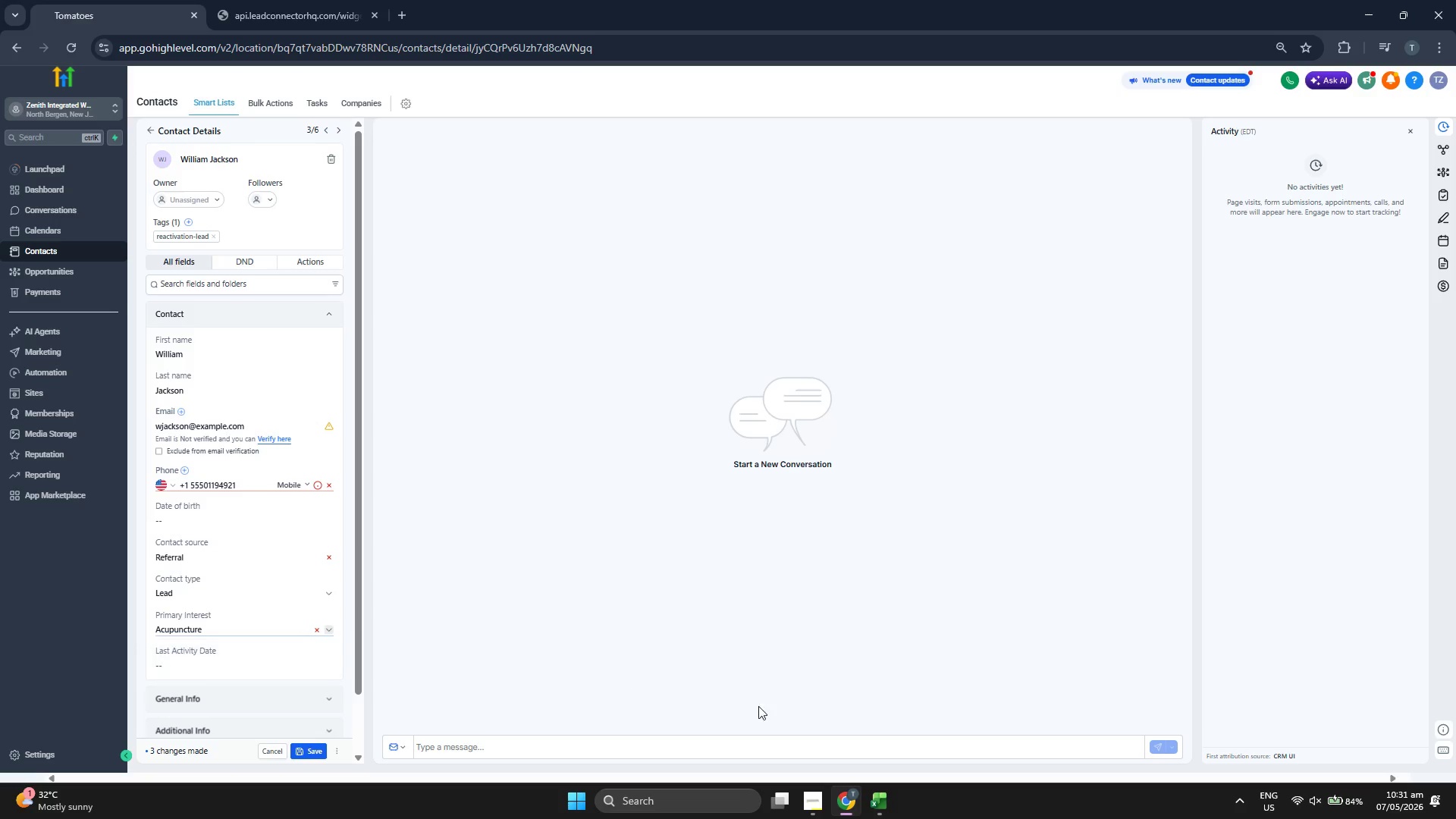 
mouse_move([868, 793])
 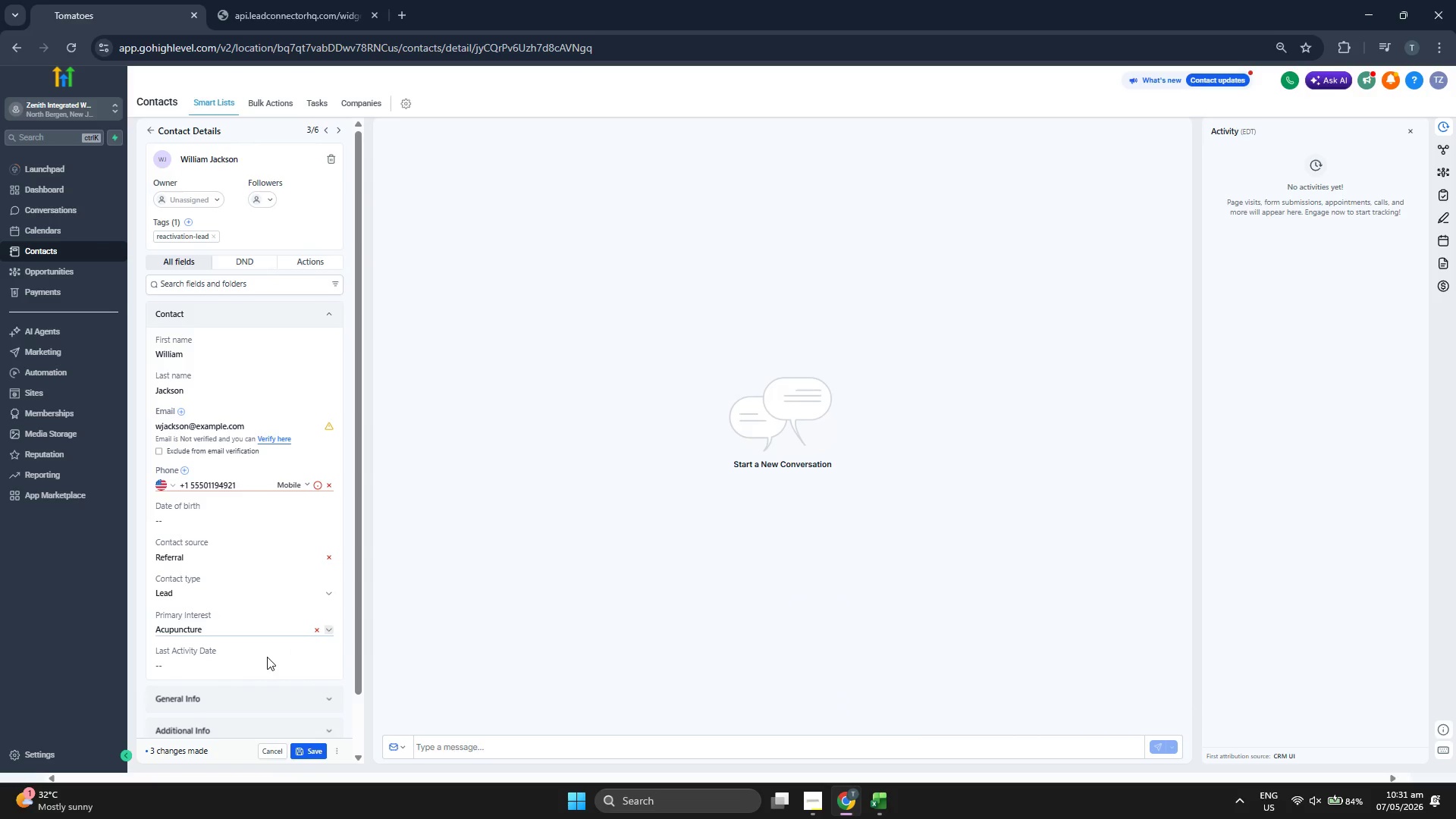 
left_click([273, 663])
 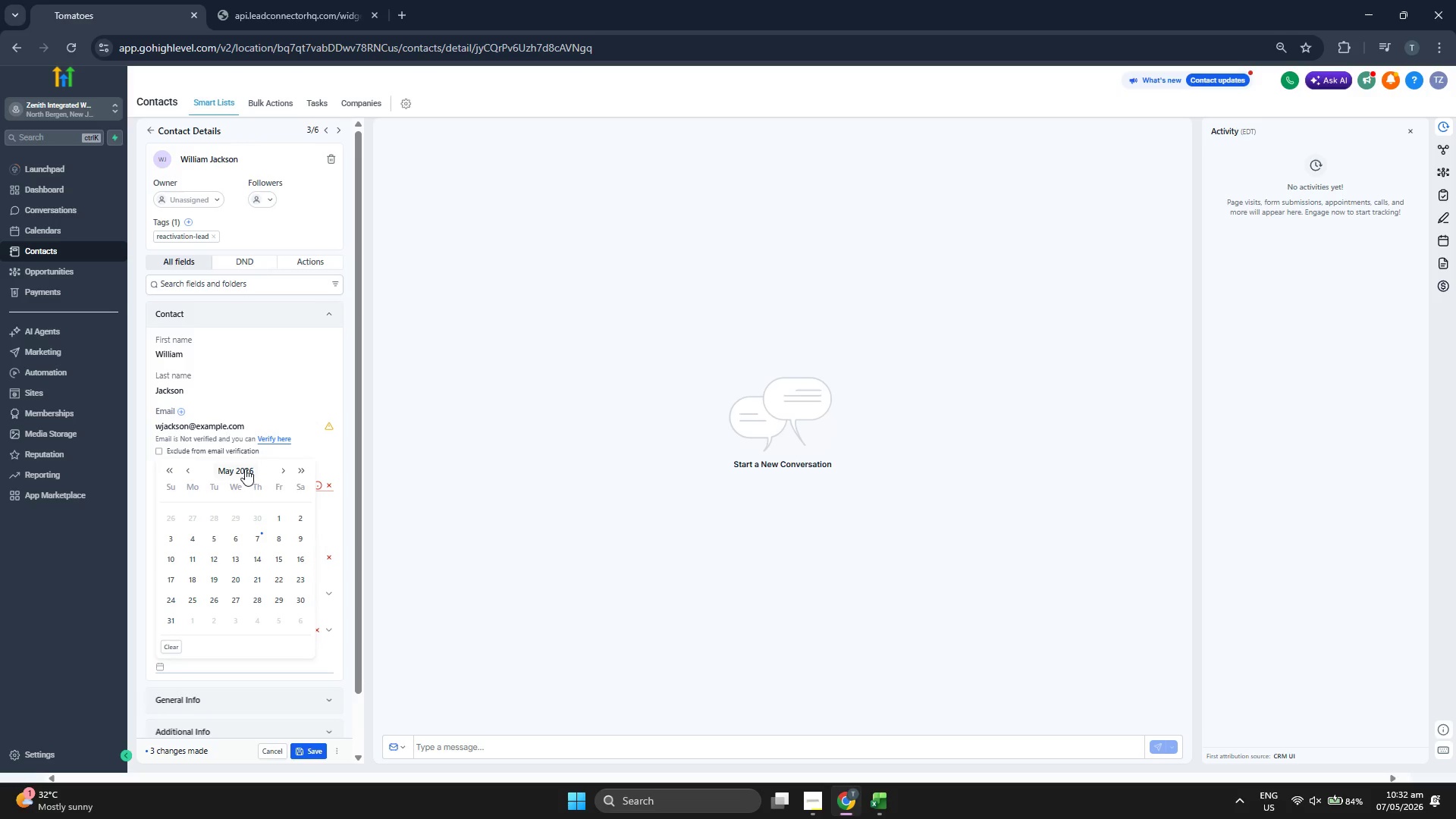 
scroll: coordinate [269, 563], scroll_direction: up, amount: 1.0
 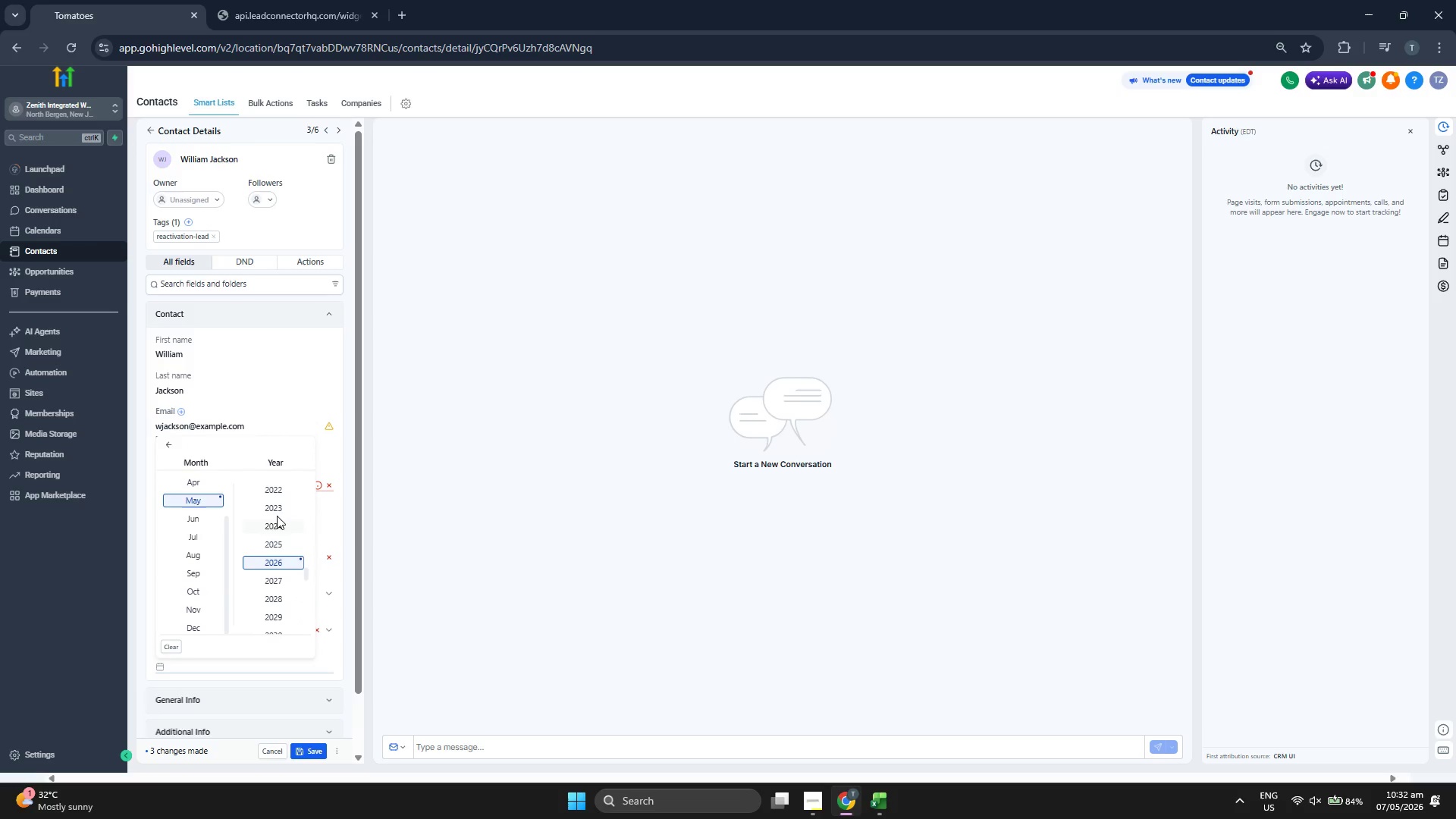 
left_click([278, 508])
 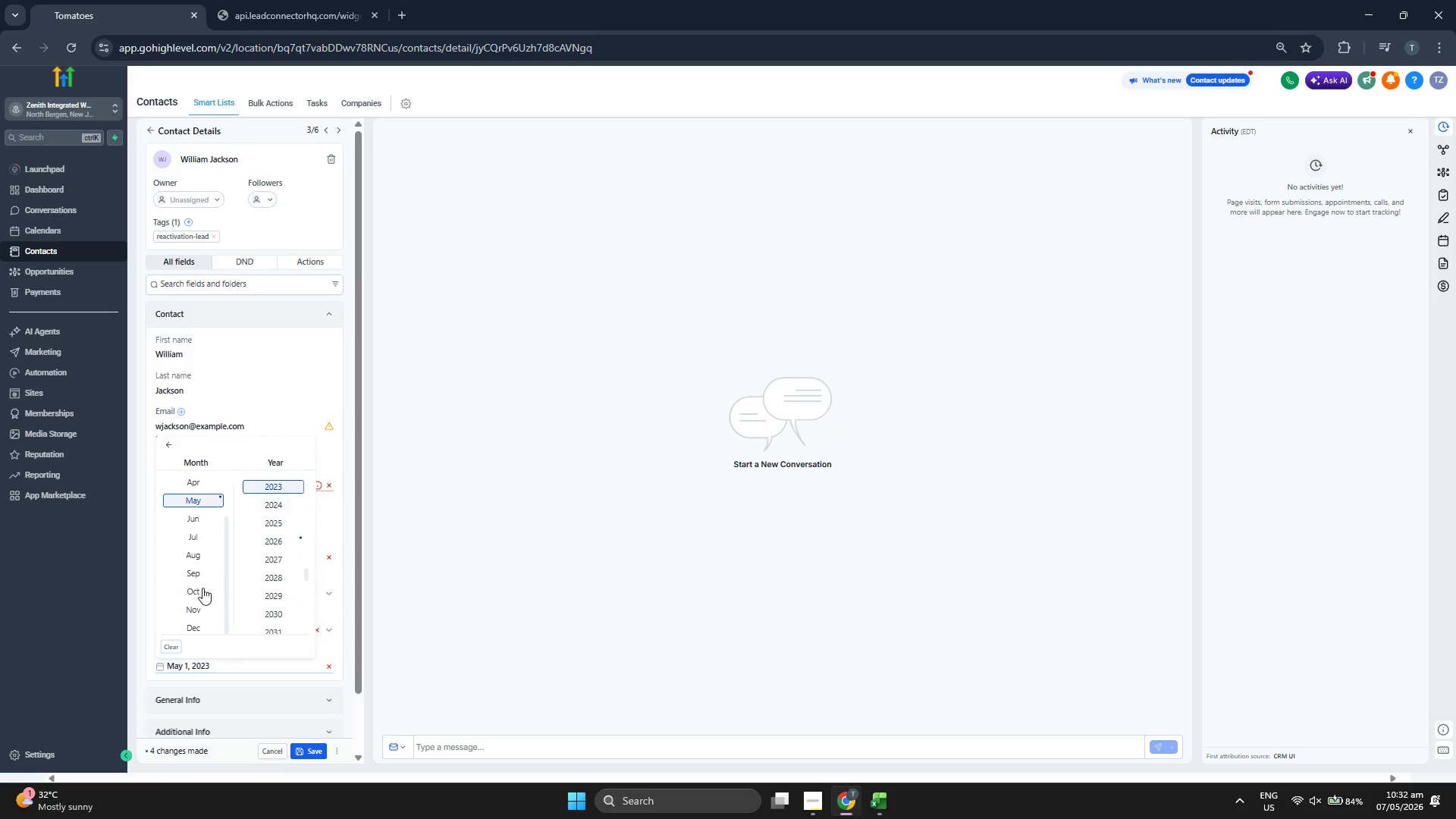 
left_click([202, 610])
 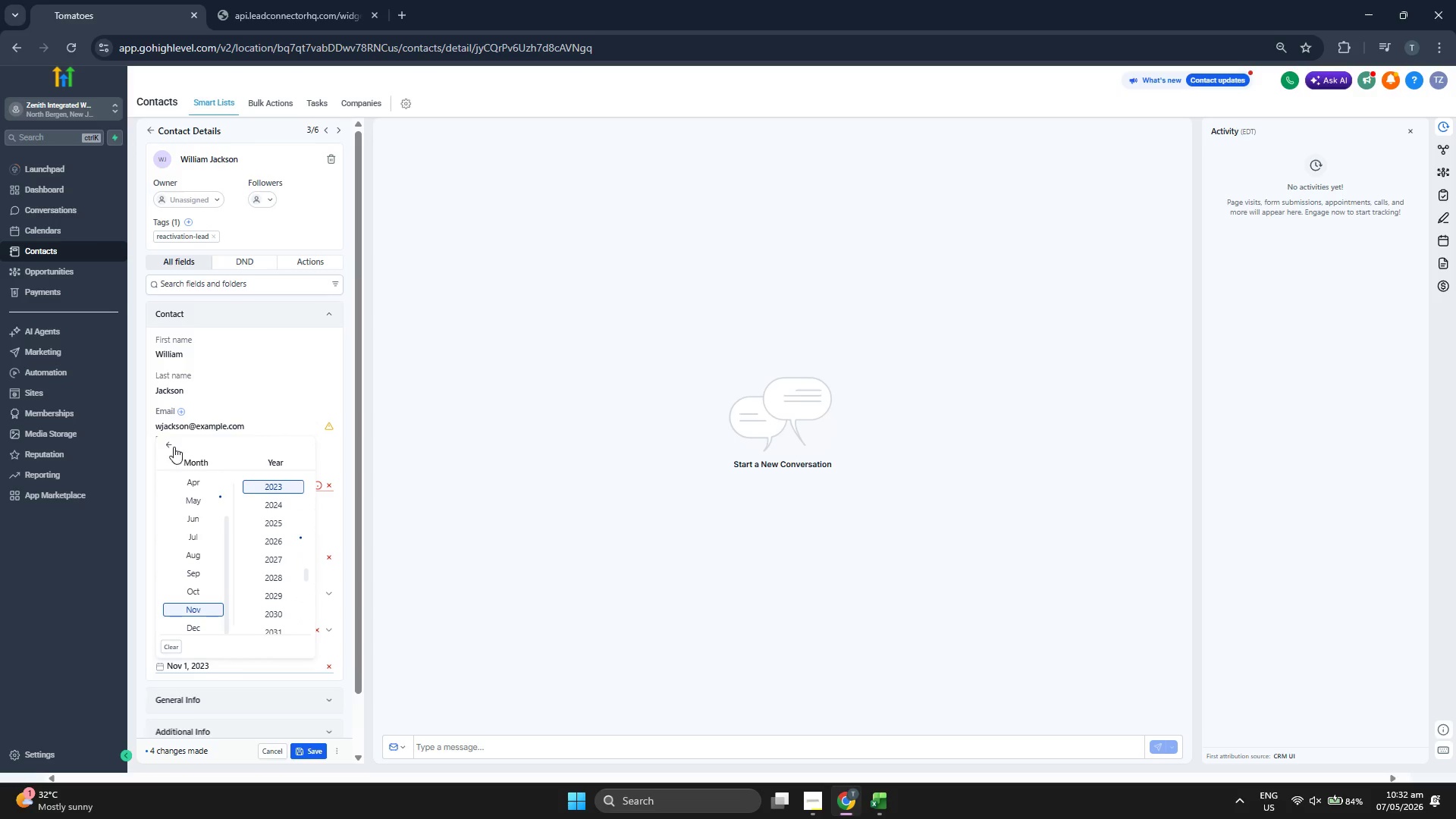 
scroll: coordinate [202, 588], scroll_direction: down, amount: 2.0
 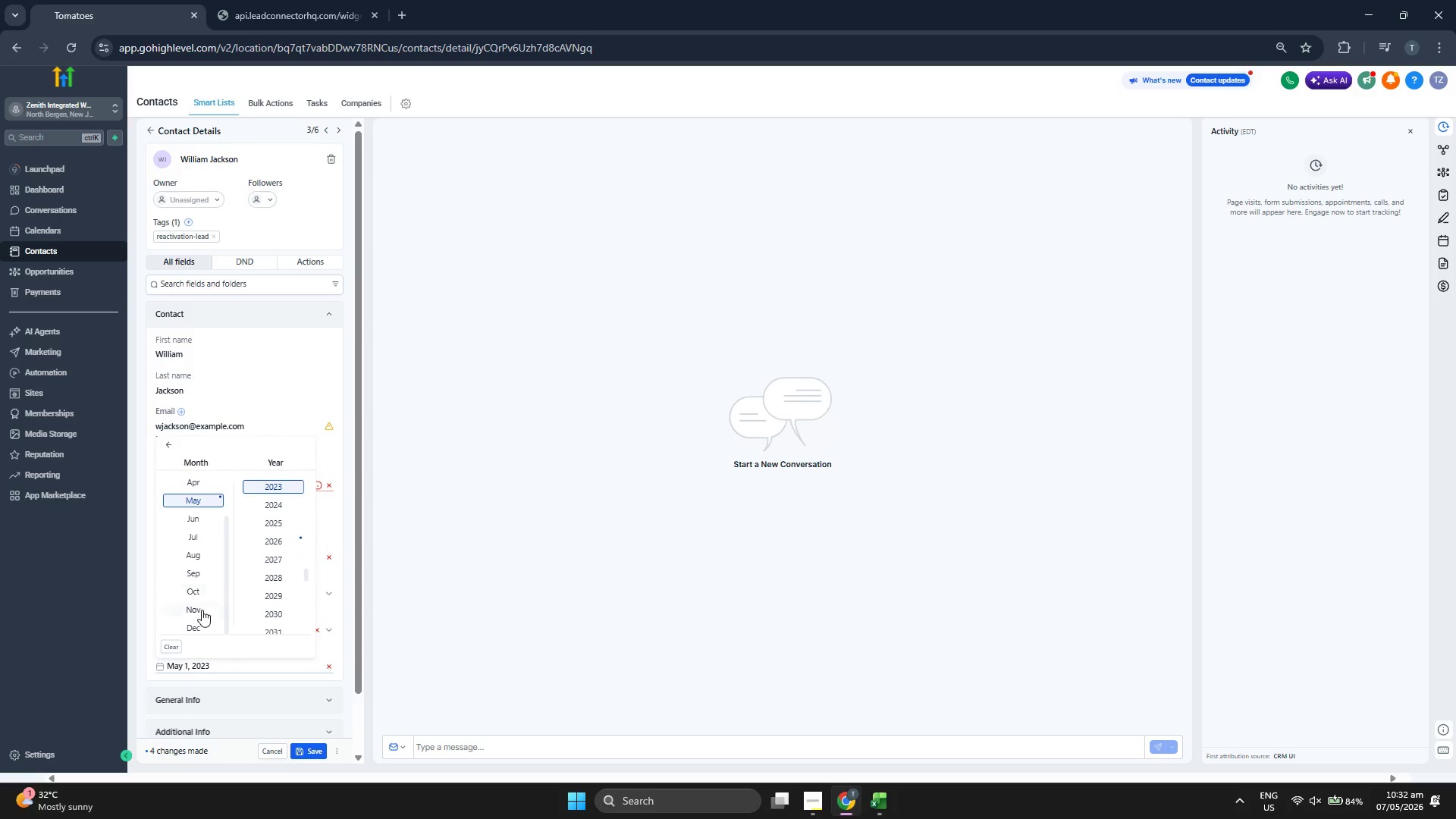 
left_click([160, 434])
 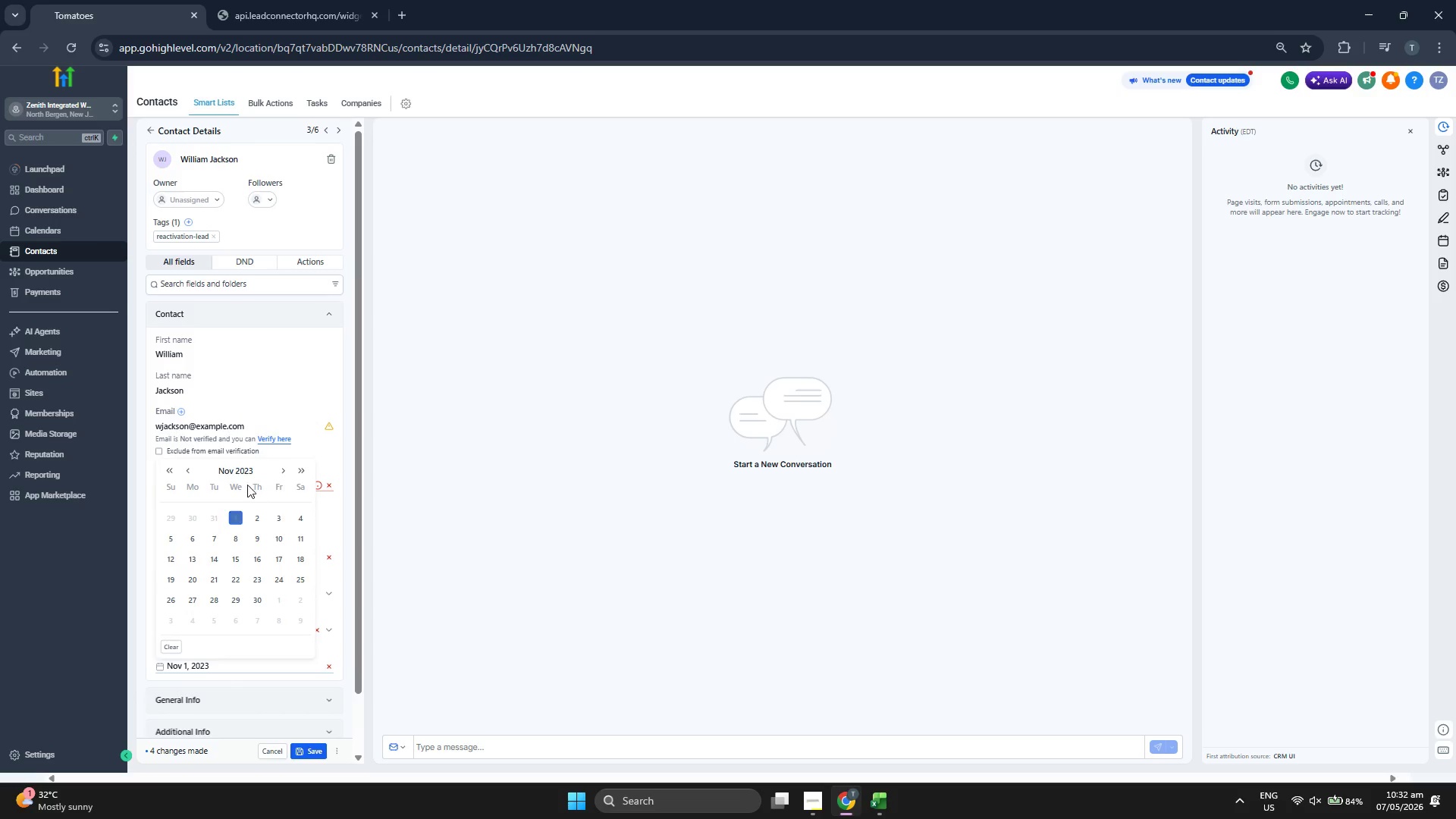 
wait(6.12)
 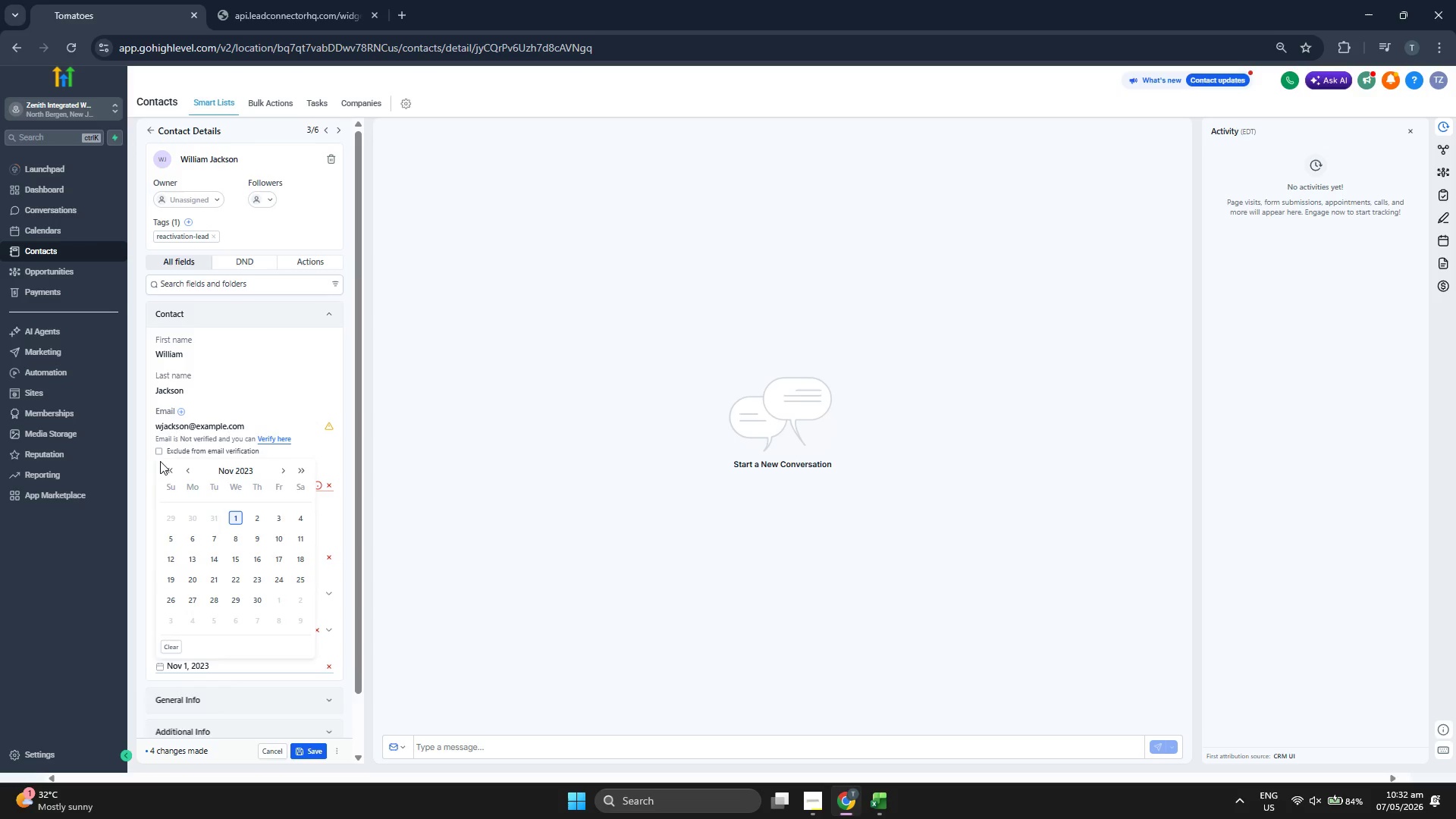 
left_click([221, 472])
 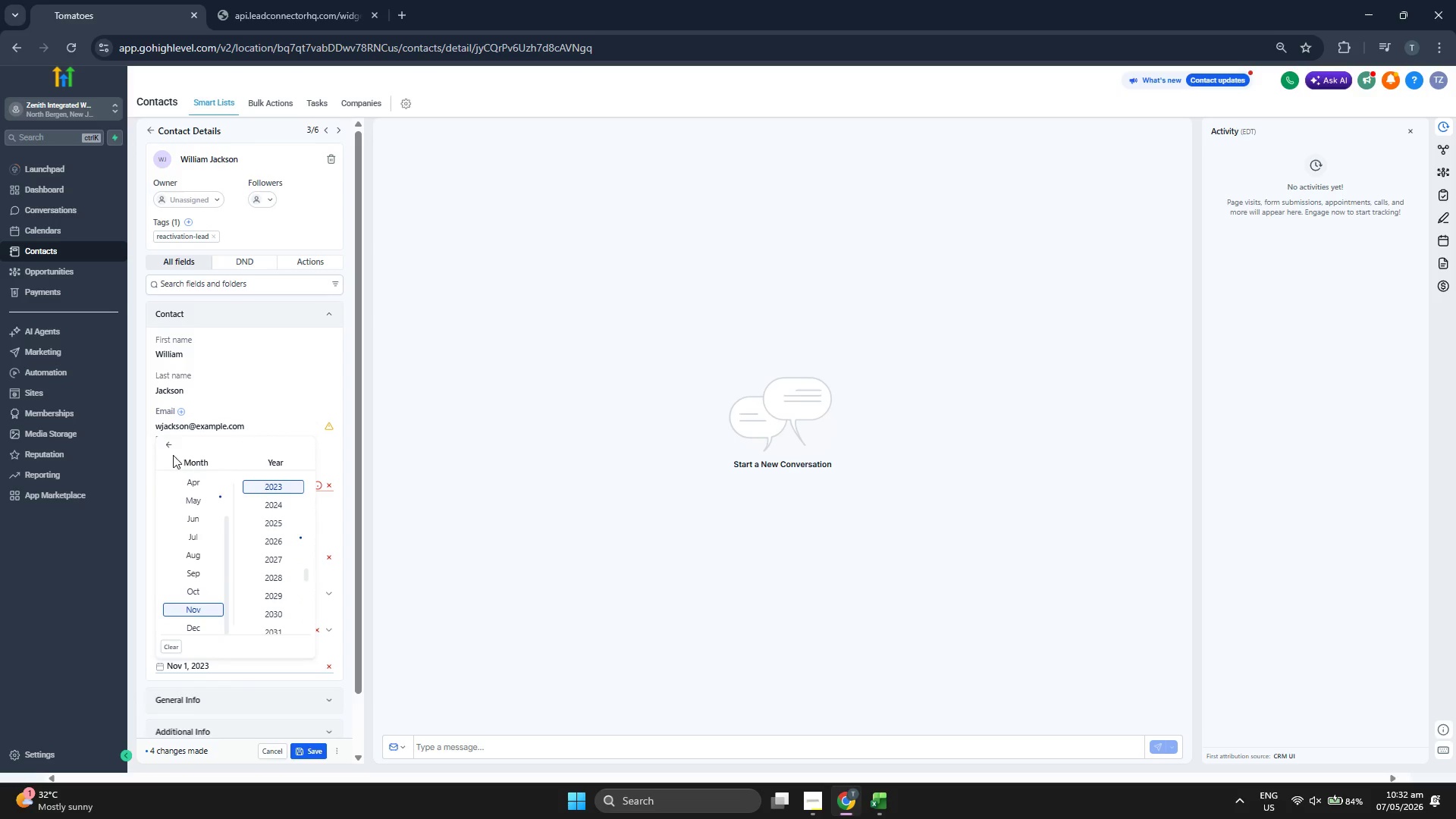 
left_click([168, 449])
 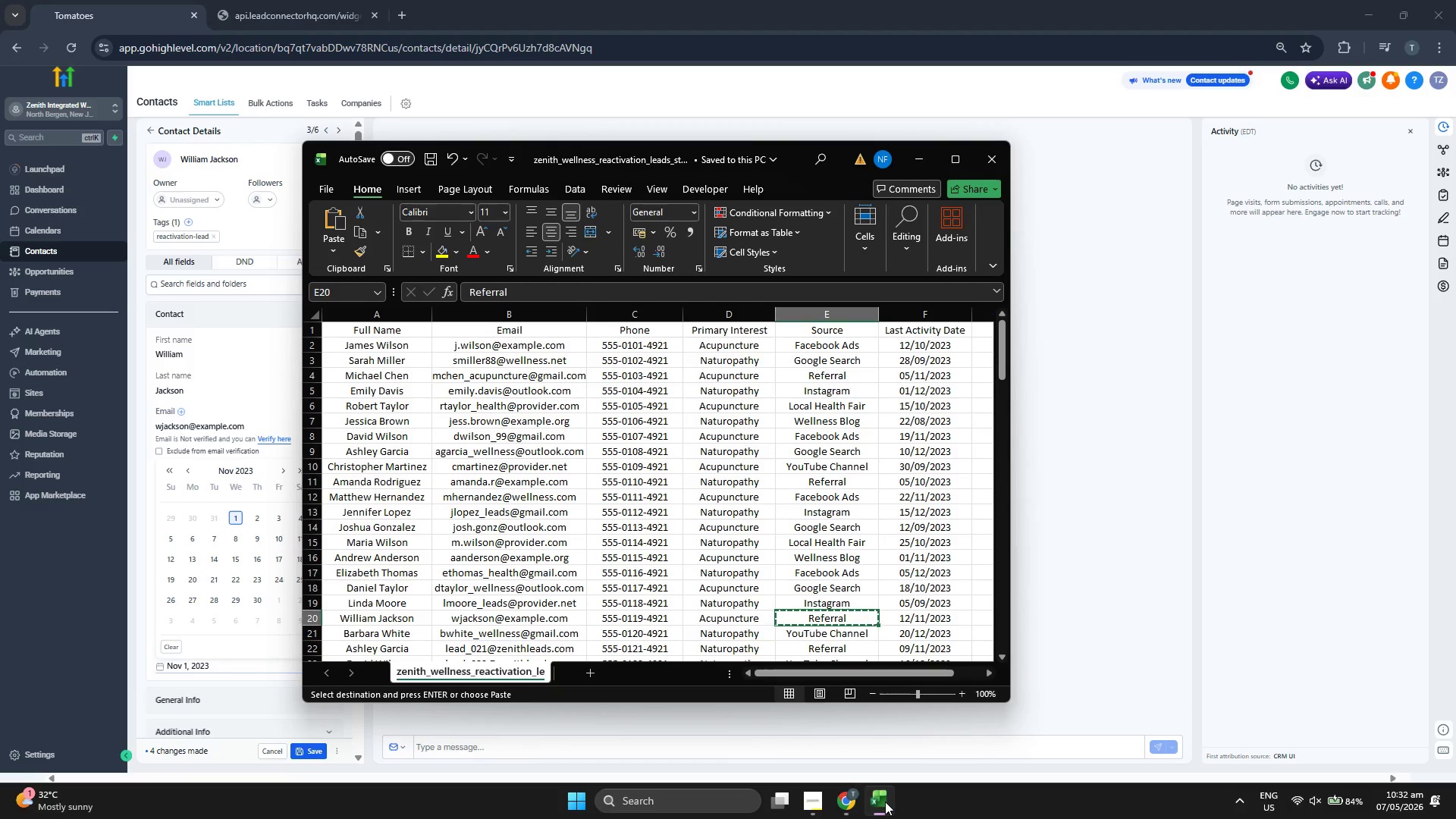 
left_click([885, 802])
 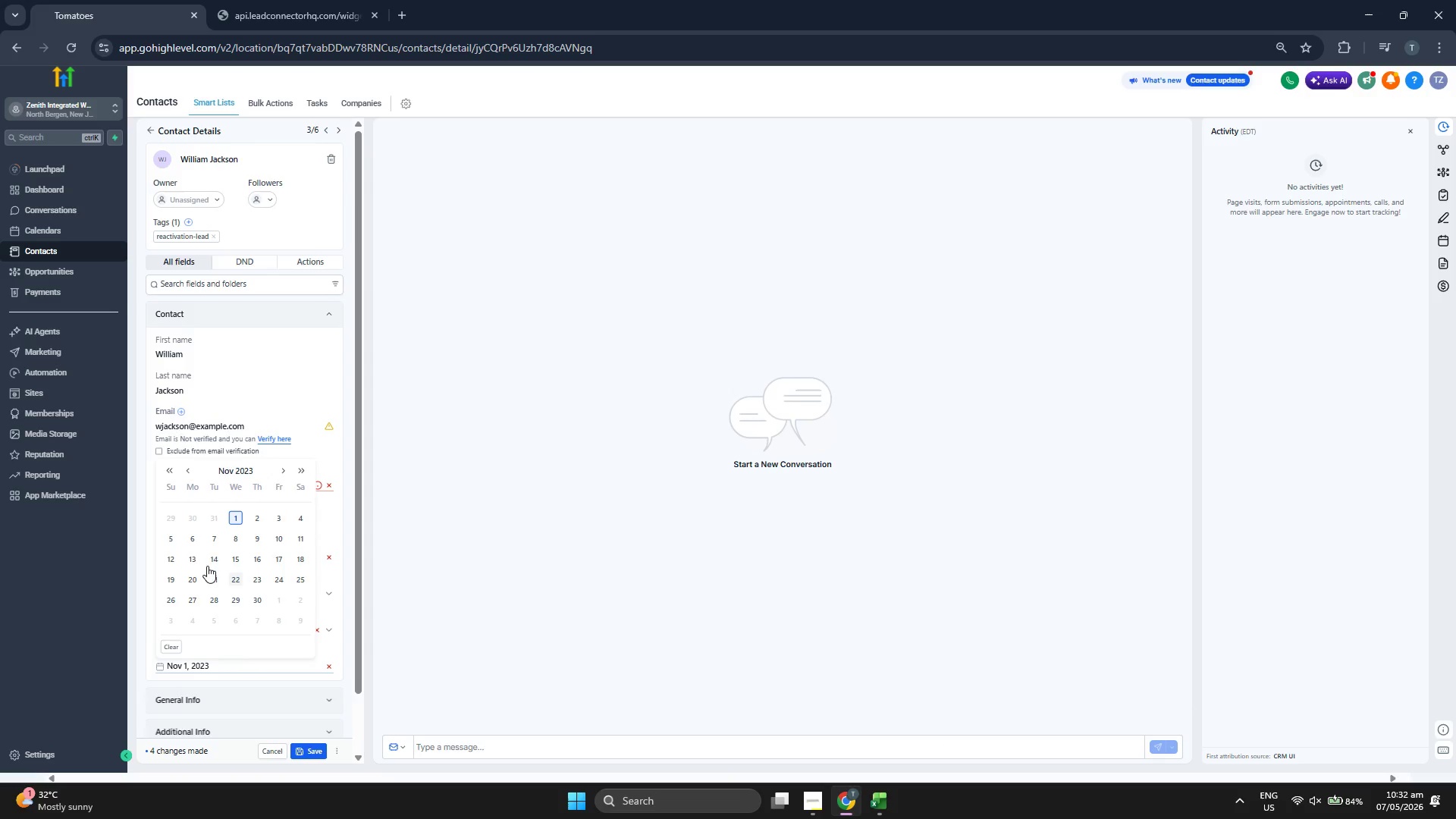 
left_click([177, 558])
 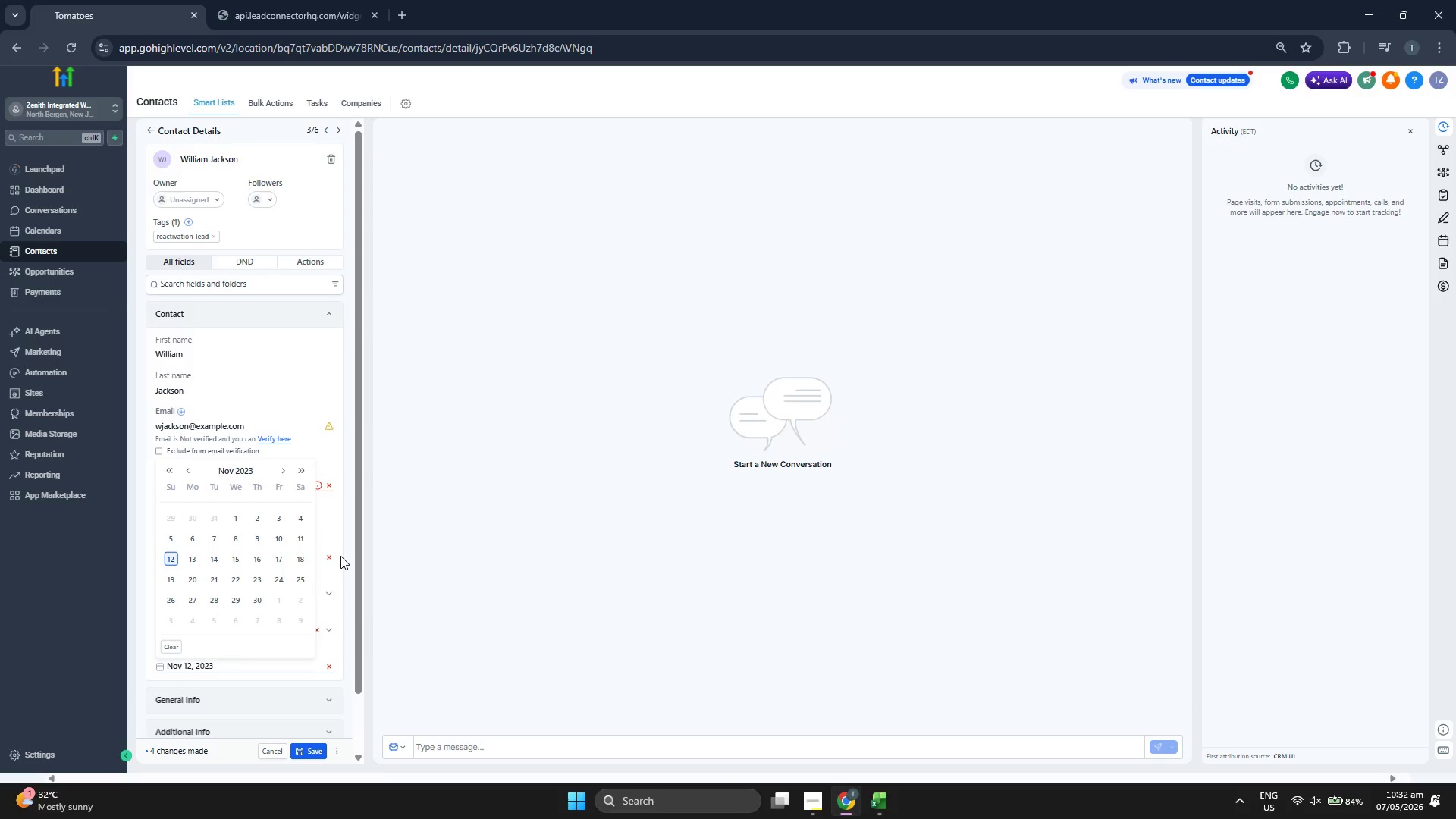 
left_click([342, 553])
 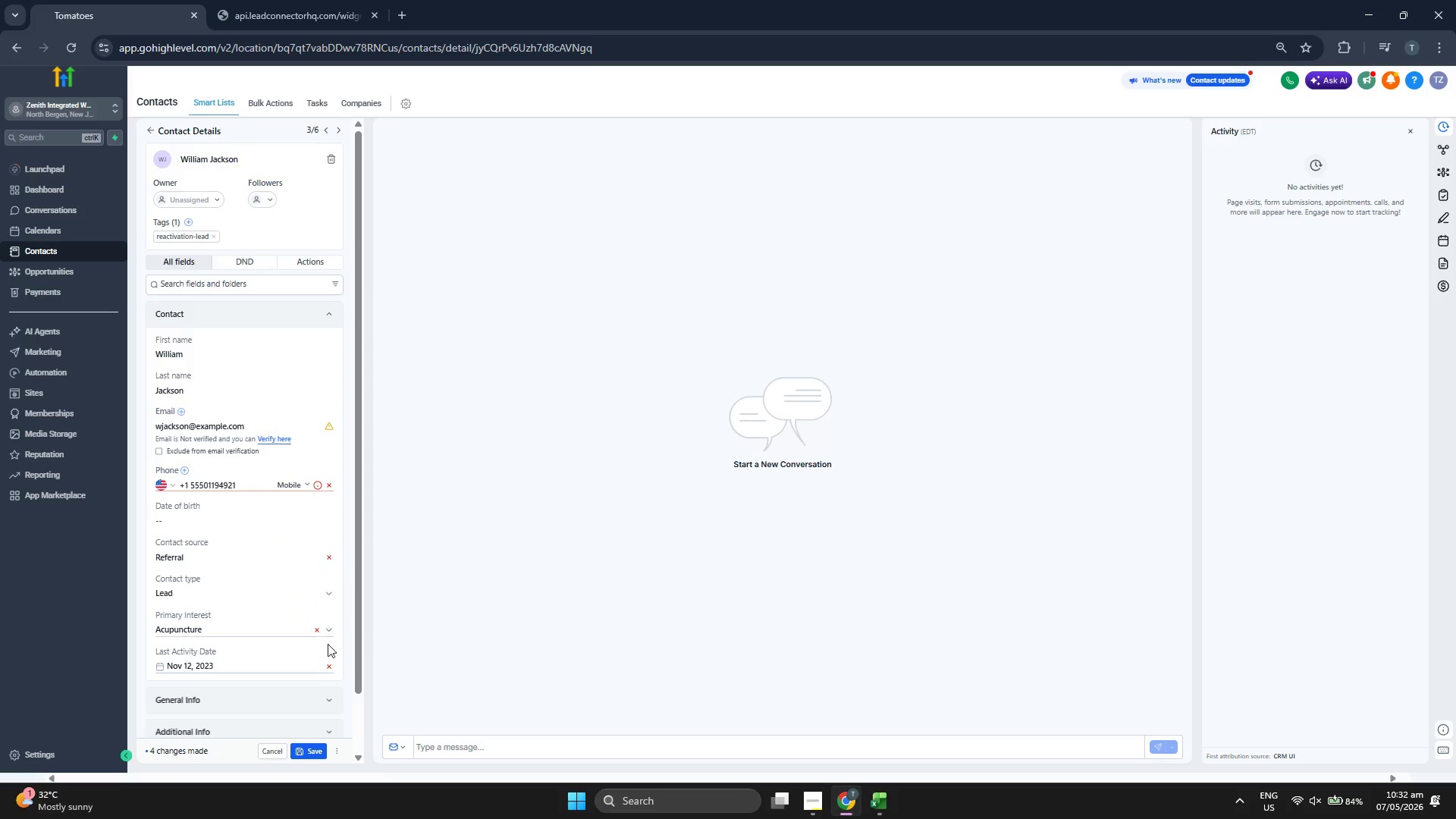 
left_click([315, 748])
 